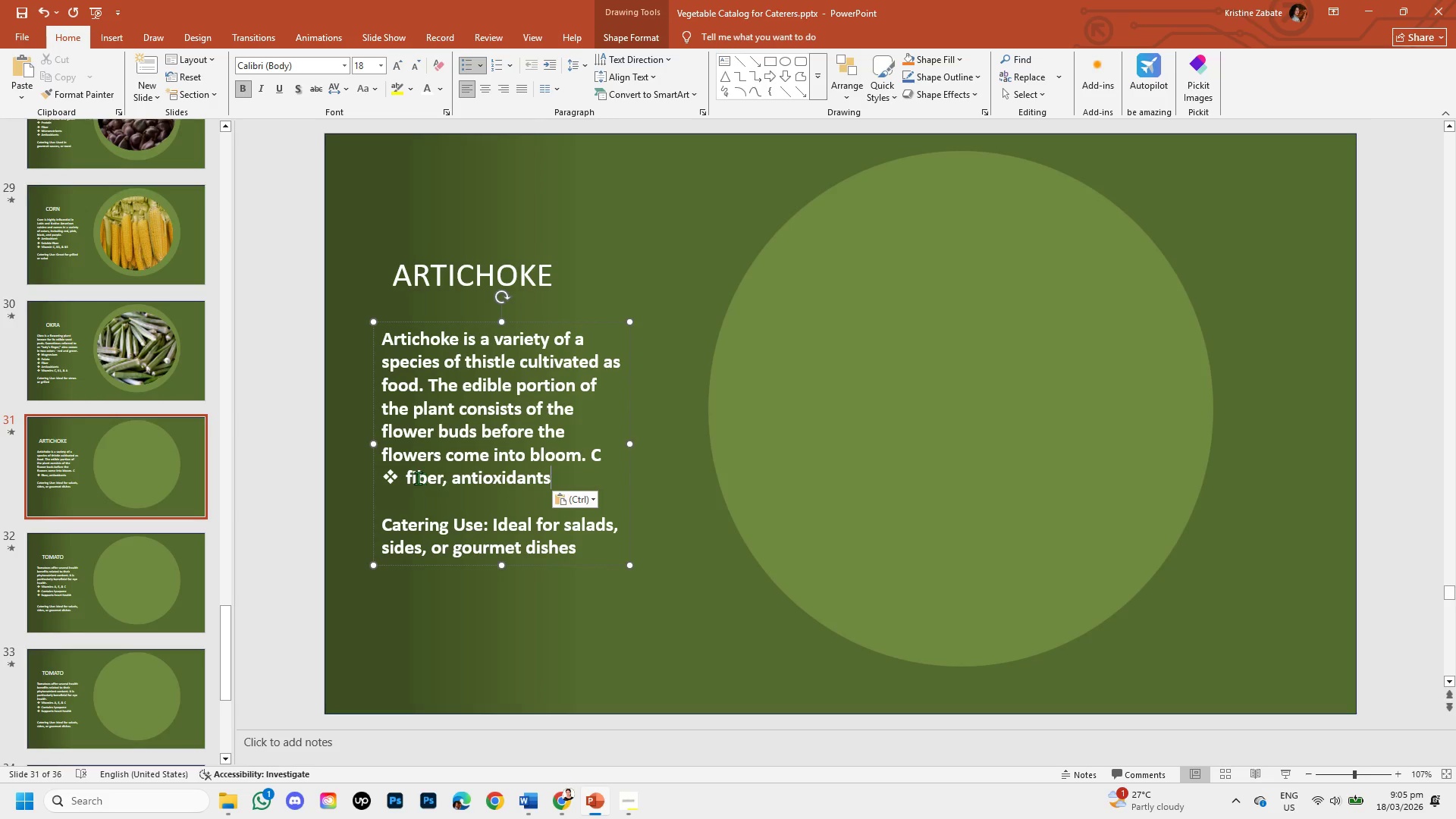 
left_click([413, 476])
 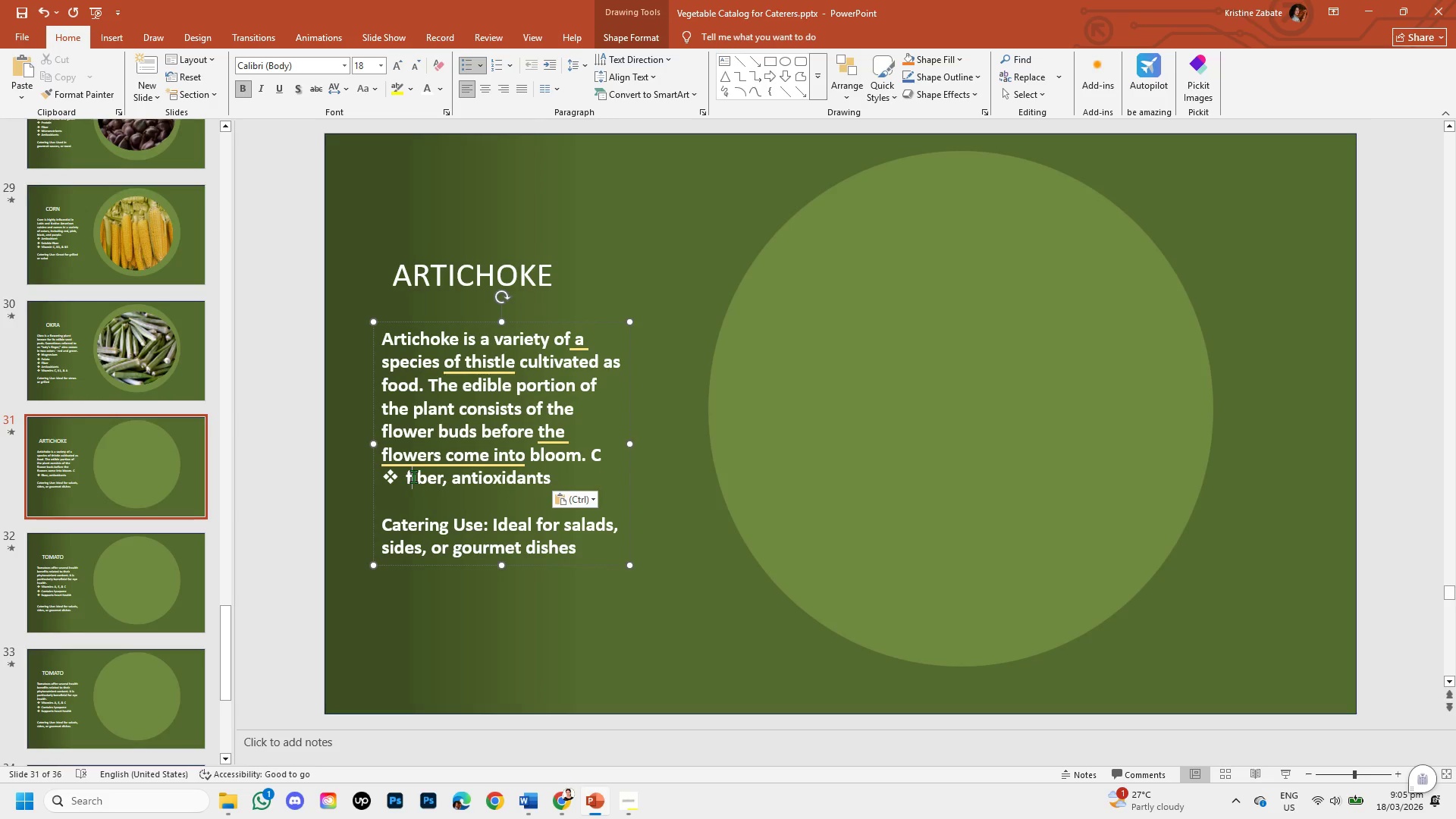 
key(Backspace)
 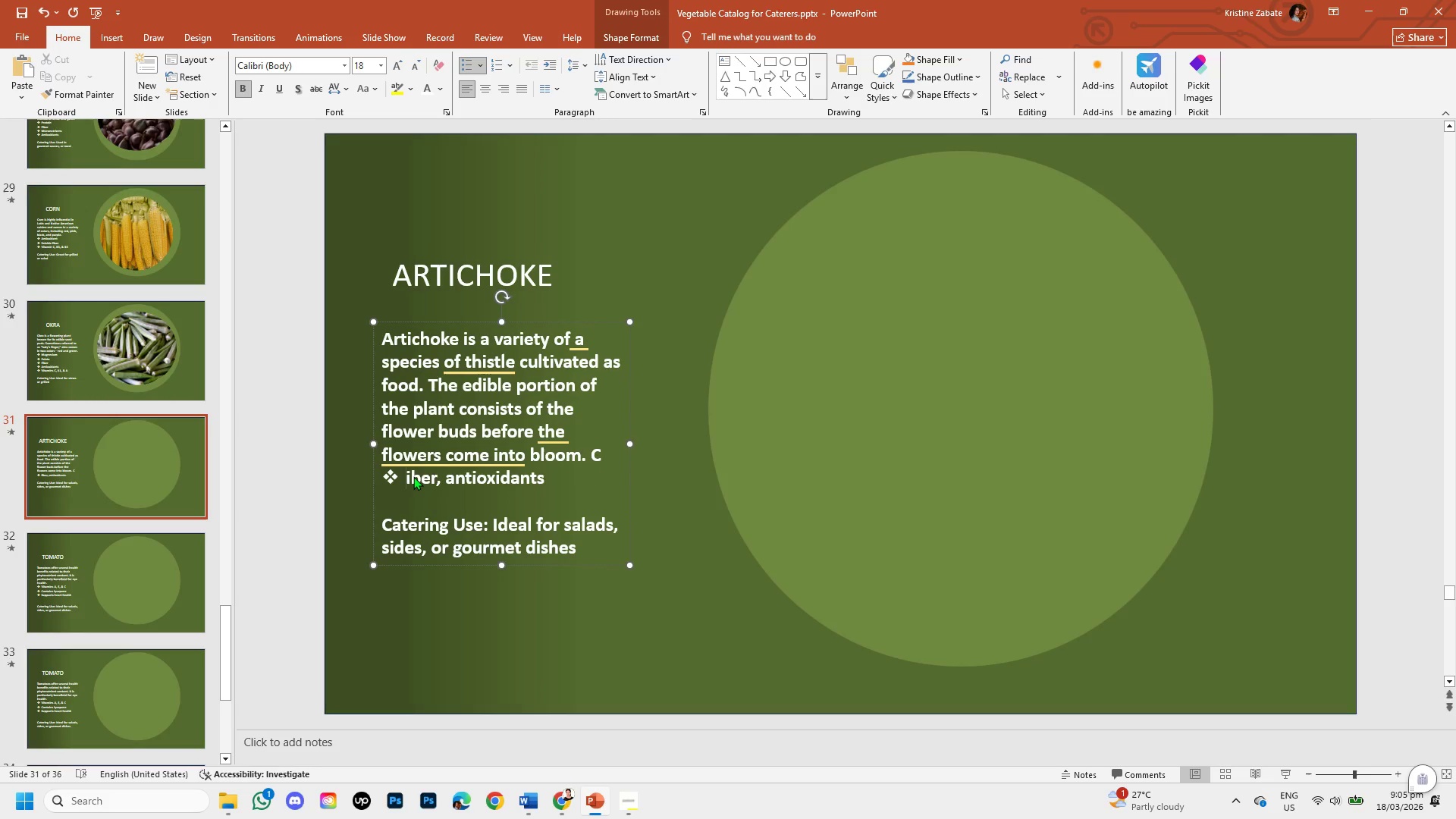 
key(CapsLock)
 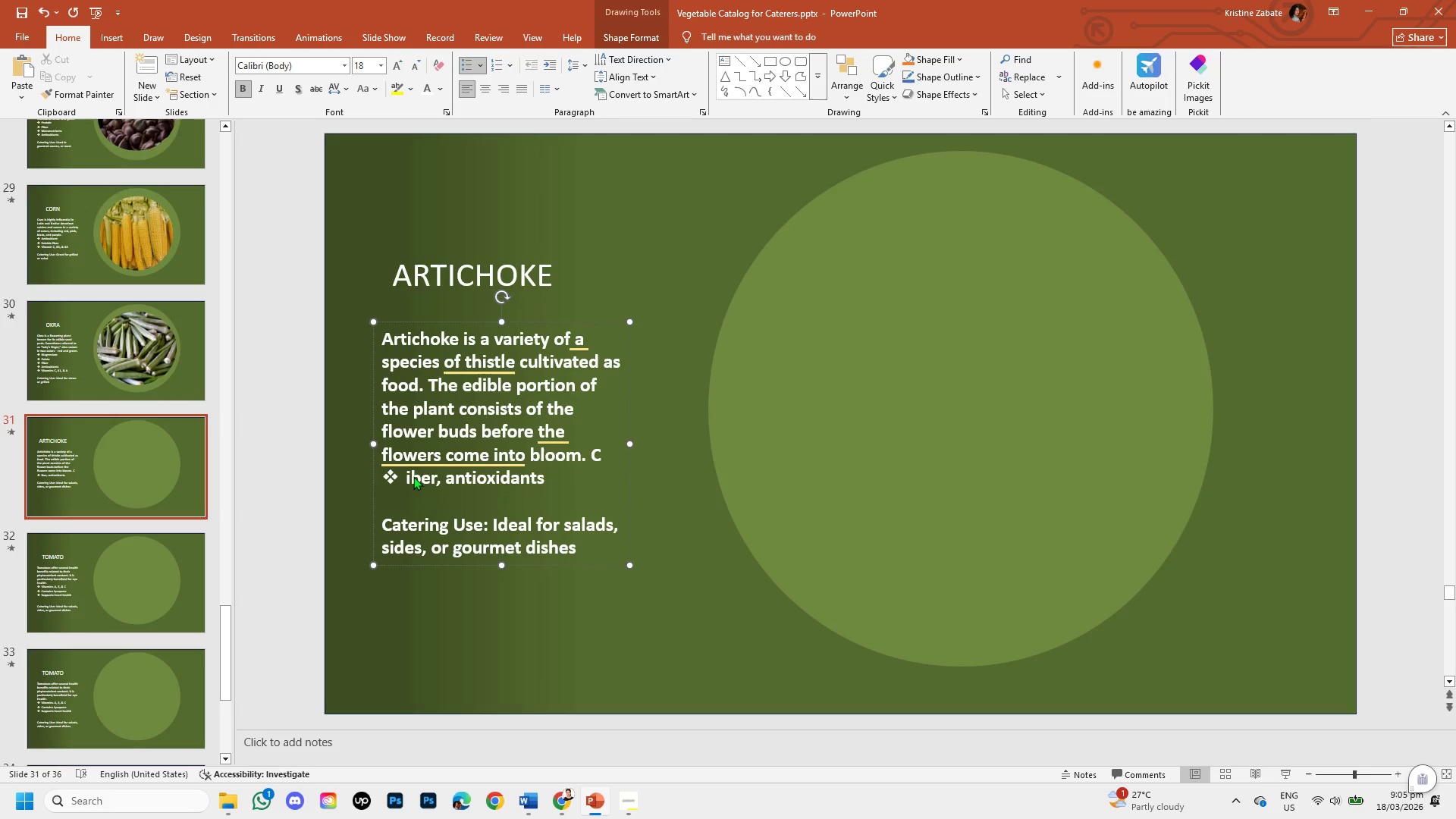 
key(F)
 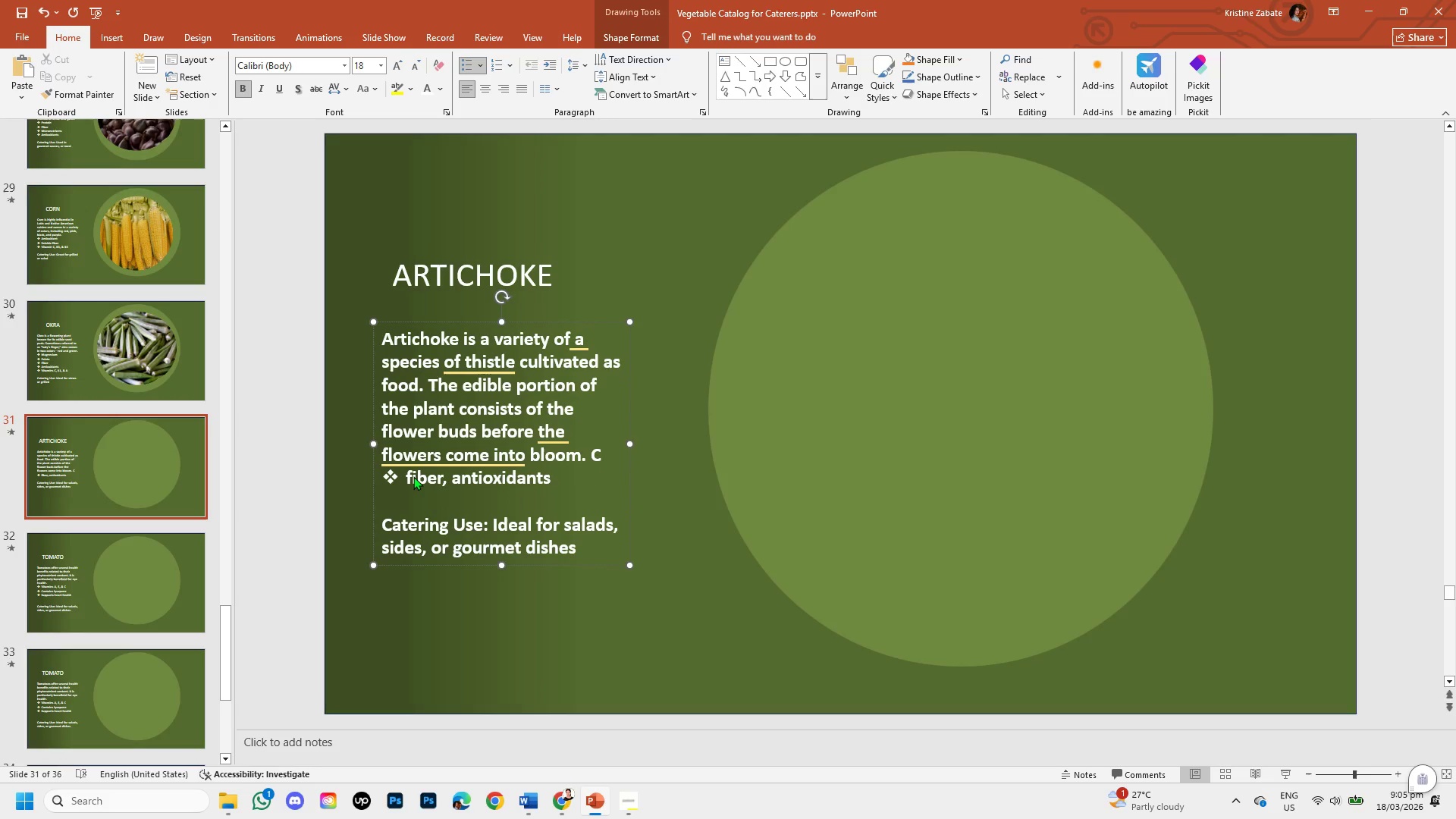 
key(Backspace)
 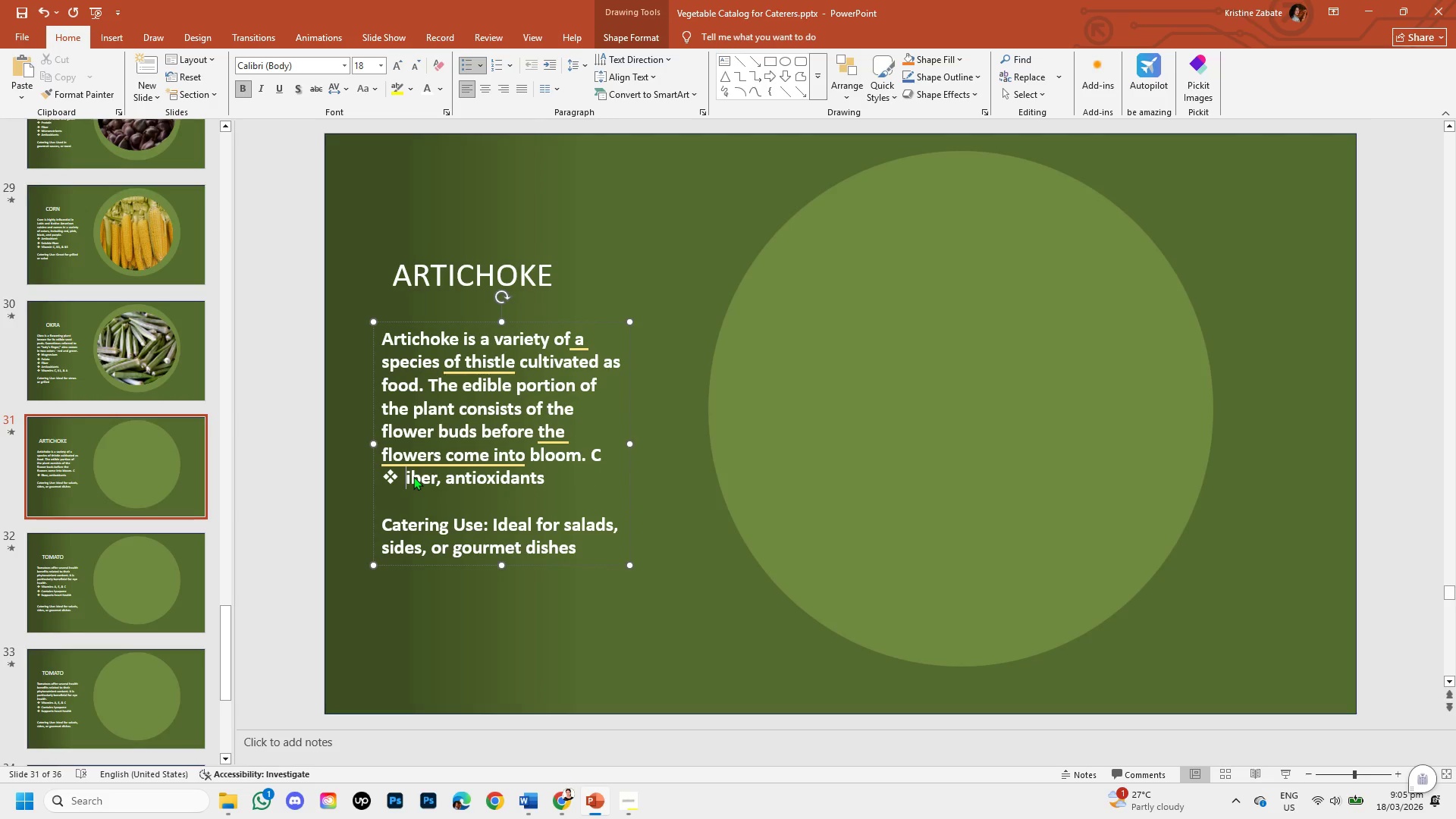 
key(CapsLock)
 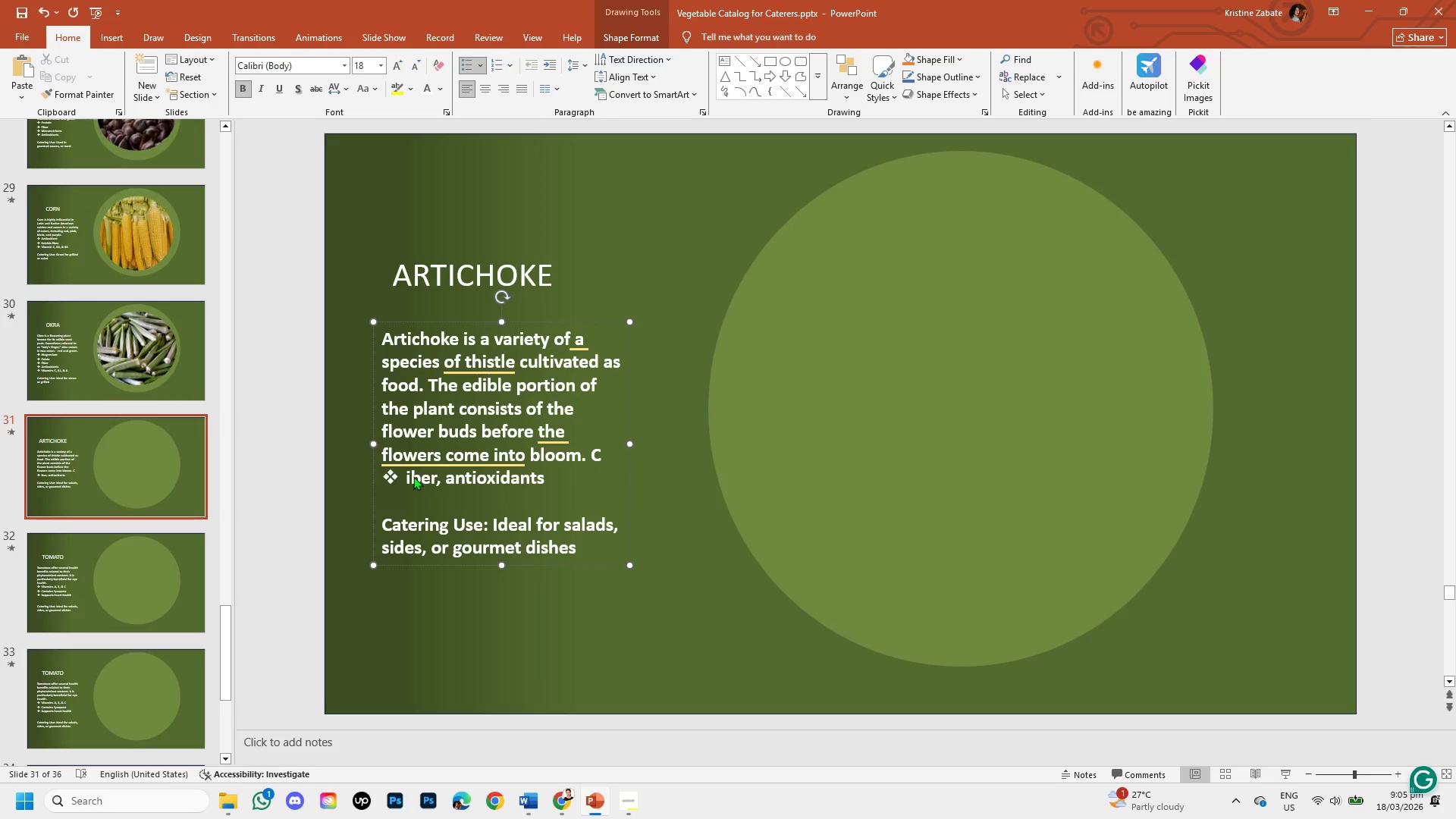 
key(F)
 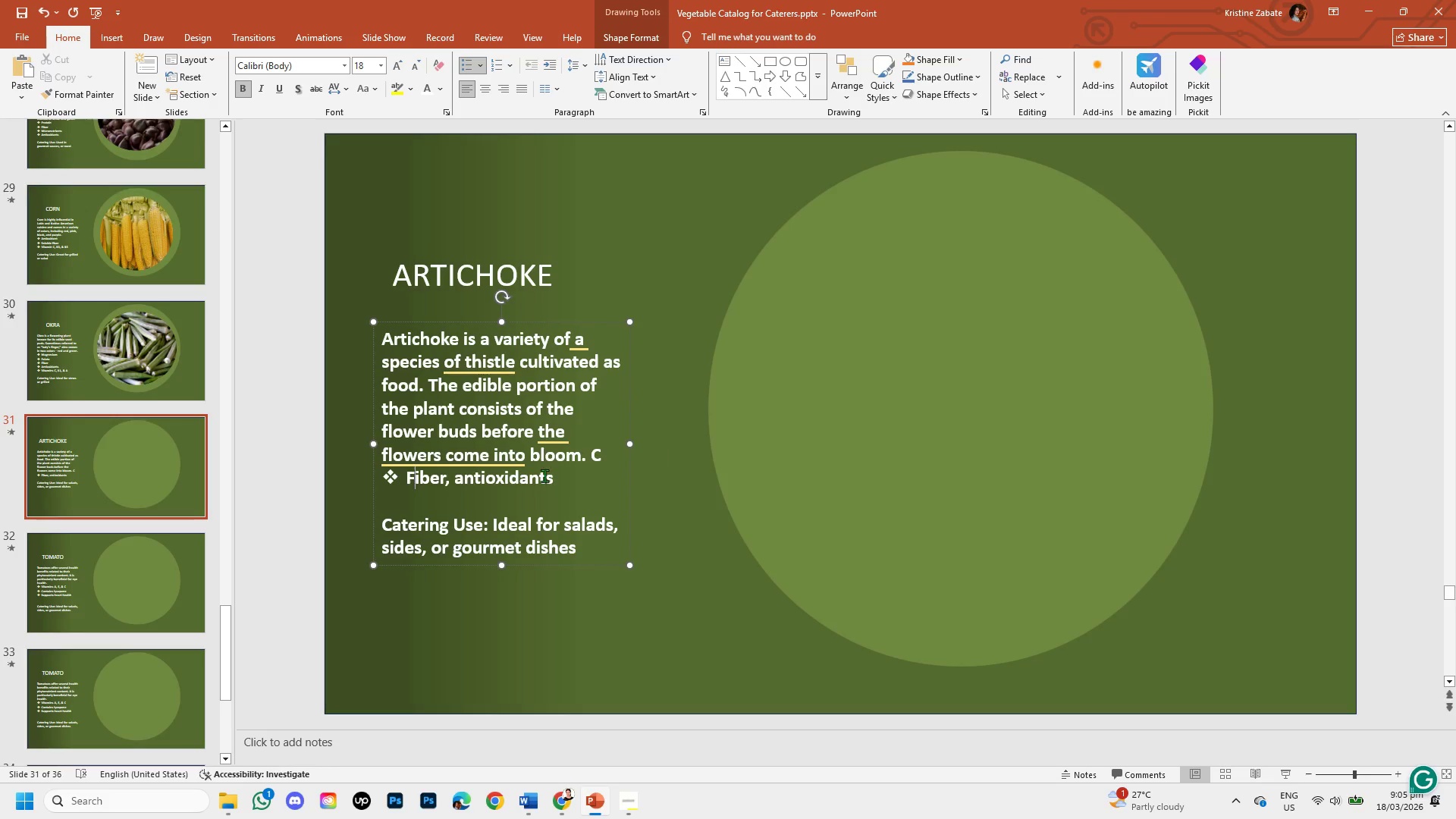 
left_click([465, 478])
 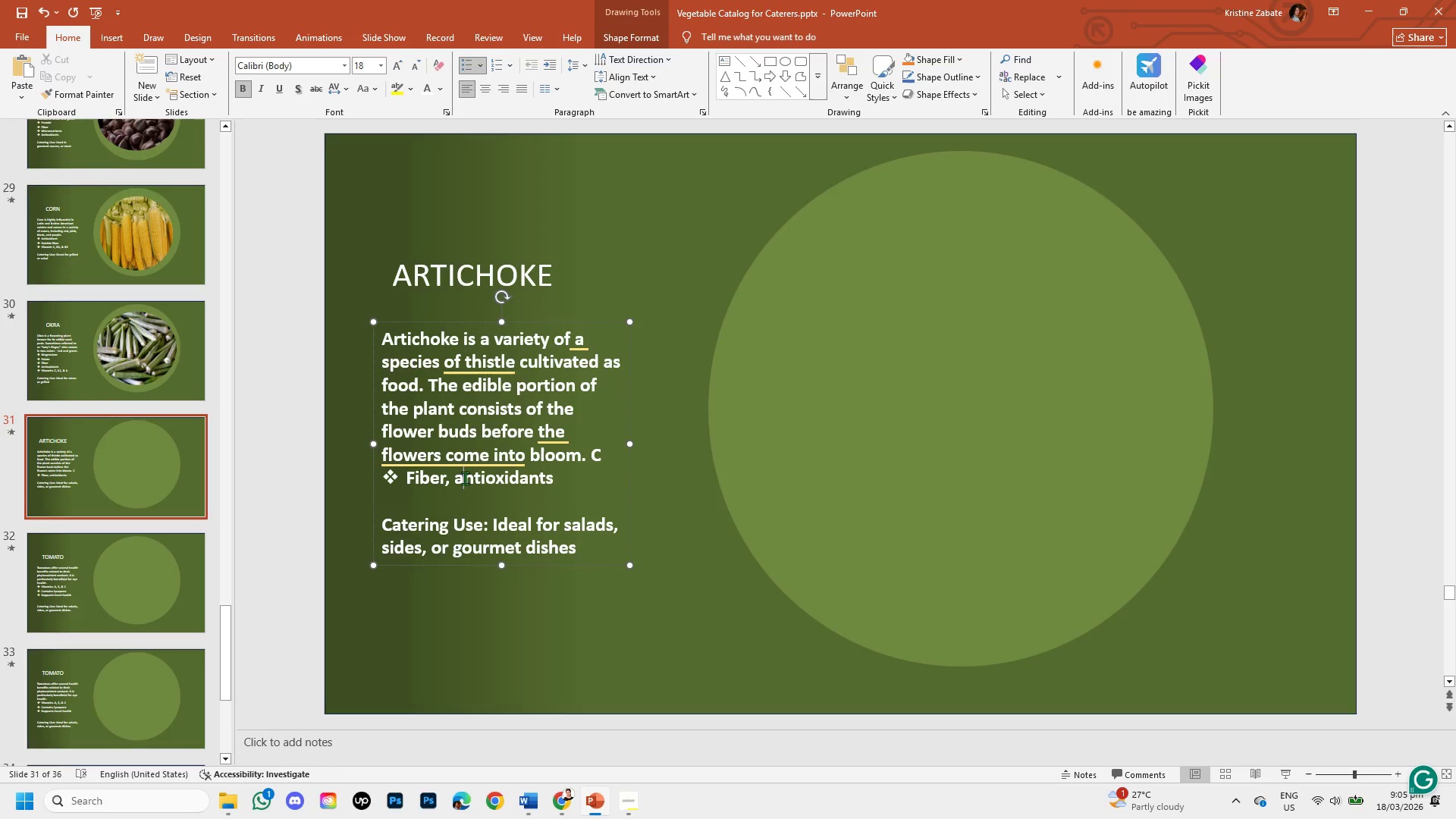 
key(Backspace)
 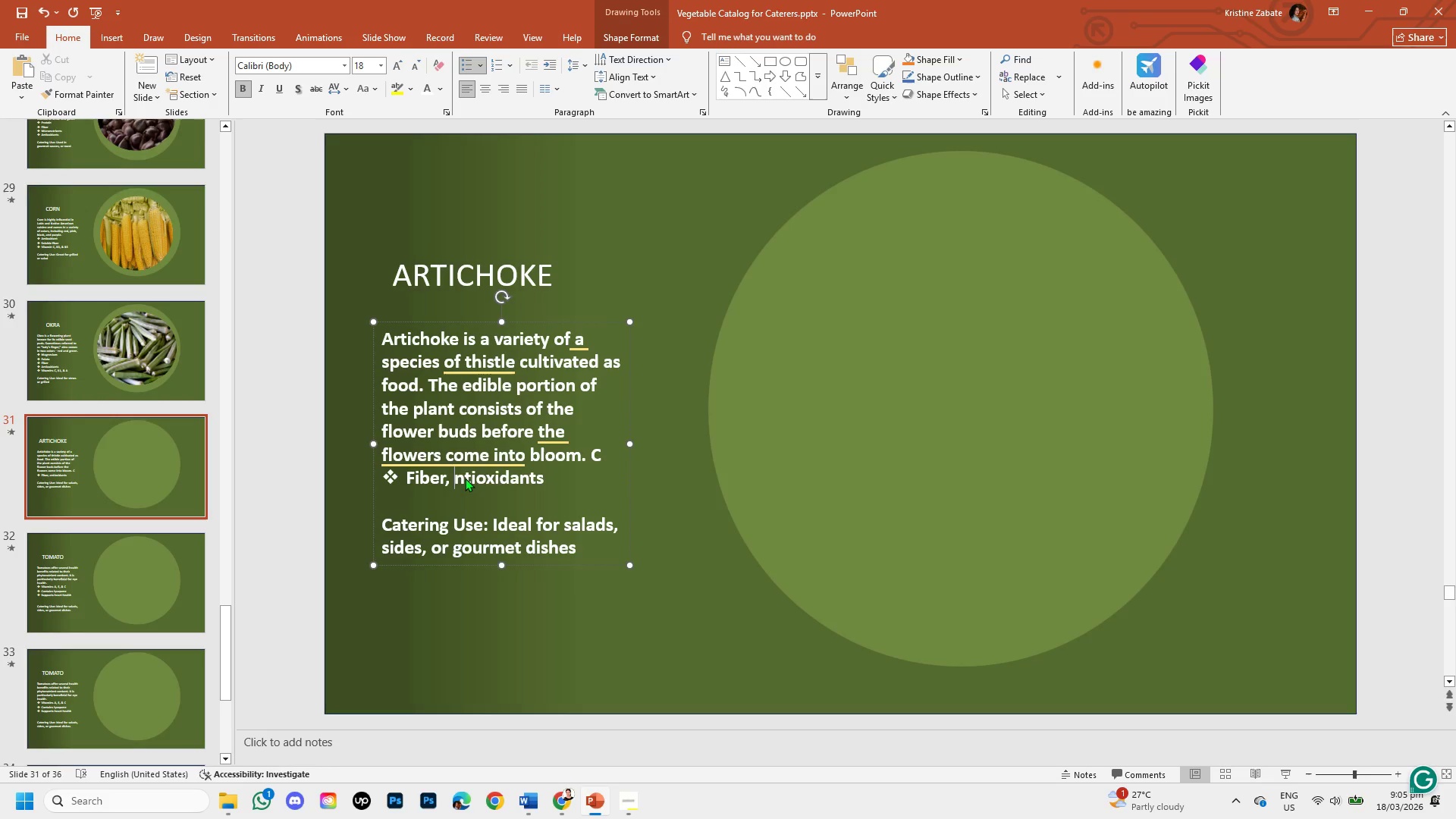 
key(Backspace)
 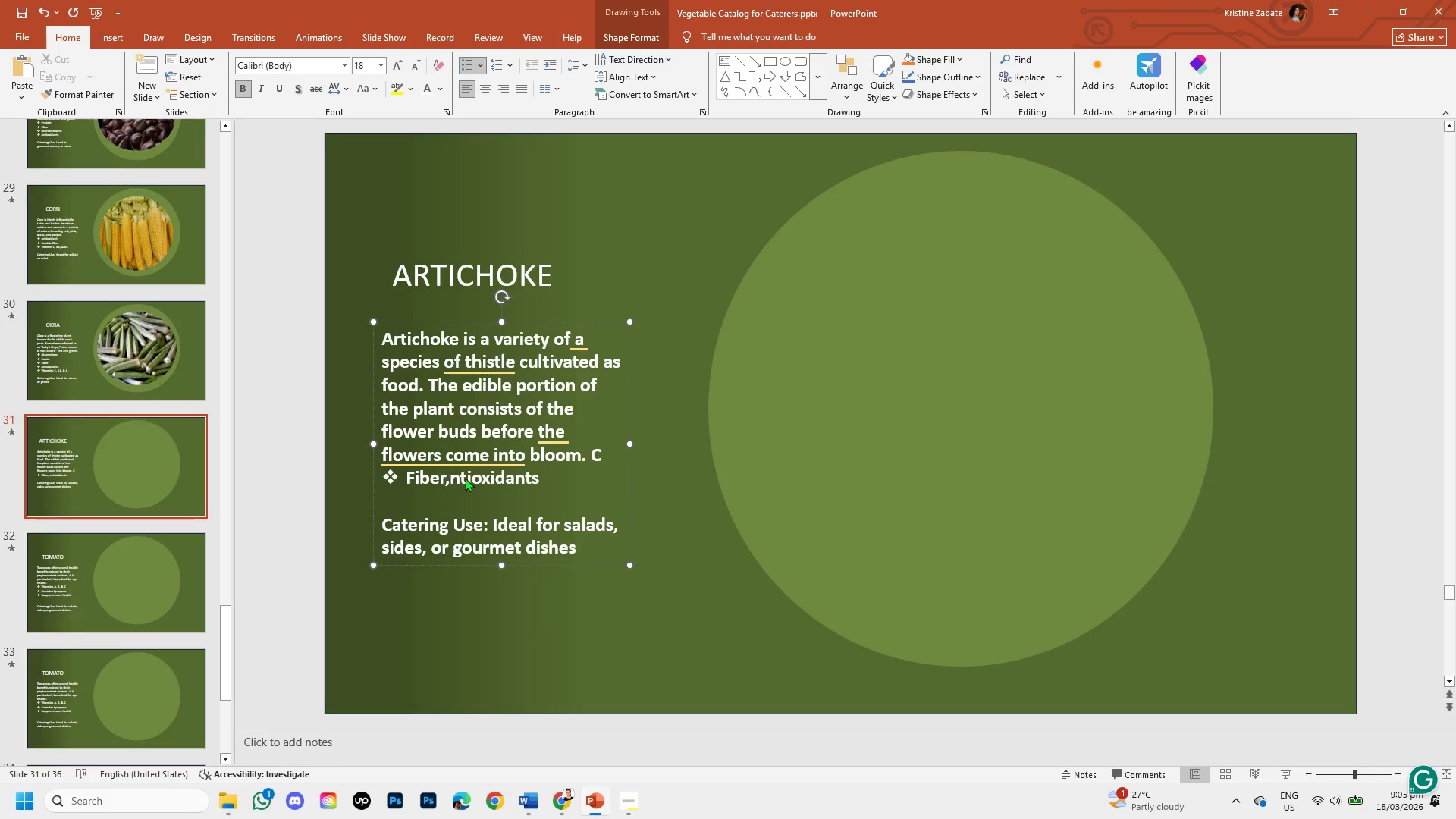 
key(Backspace)
 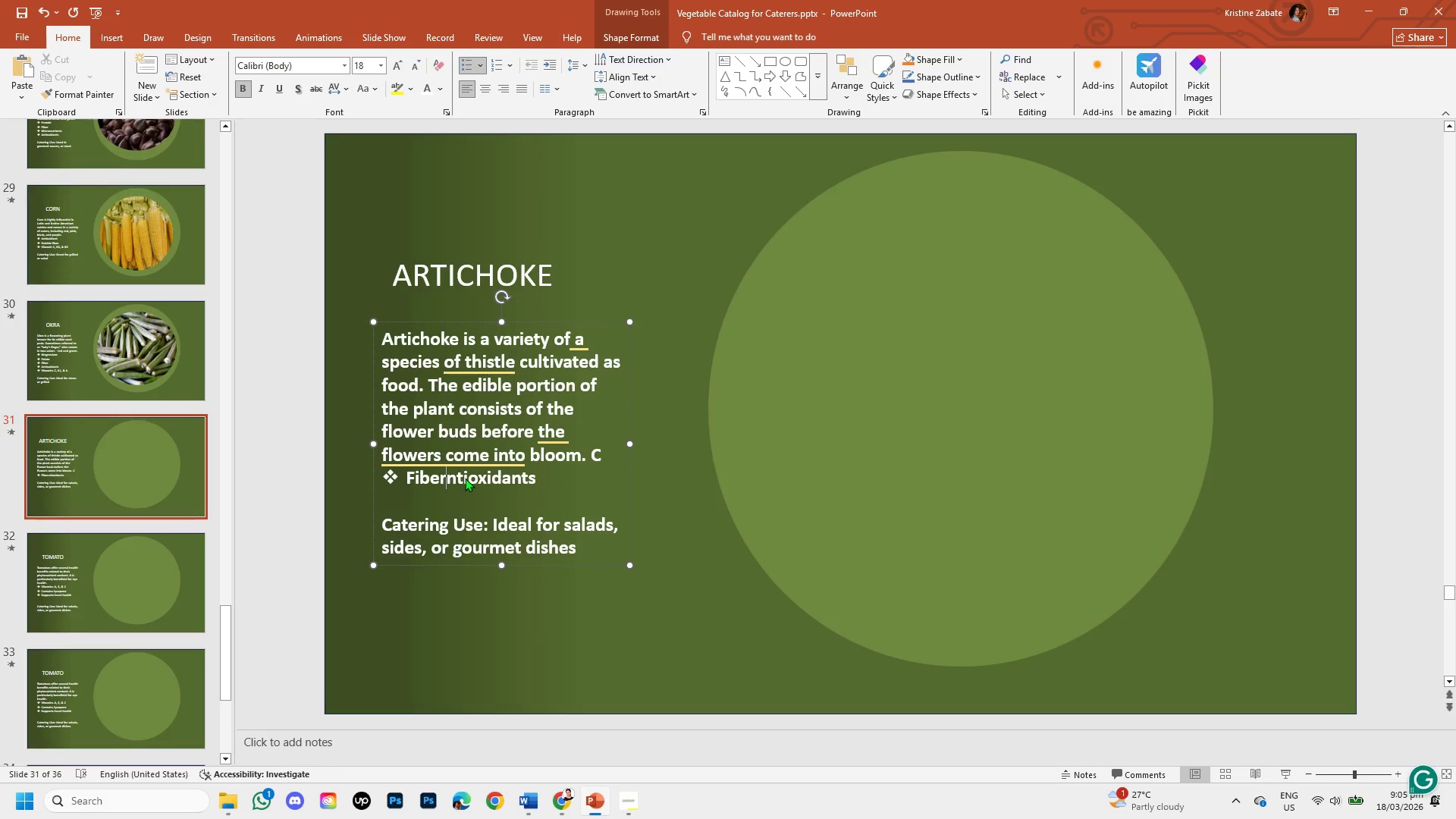 
key(Enter)
 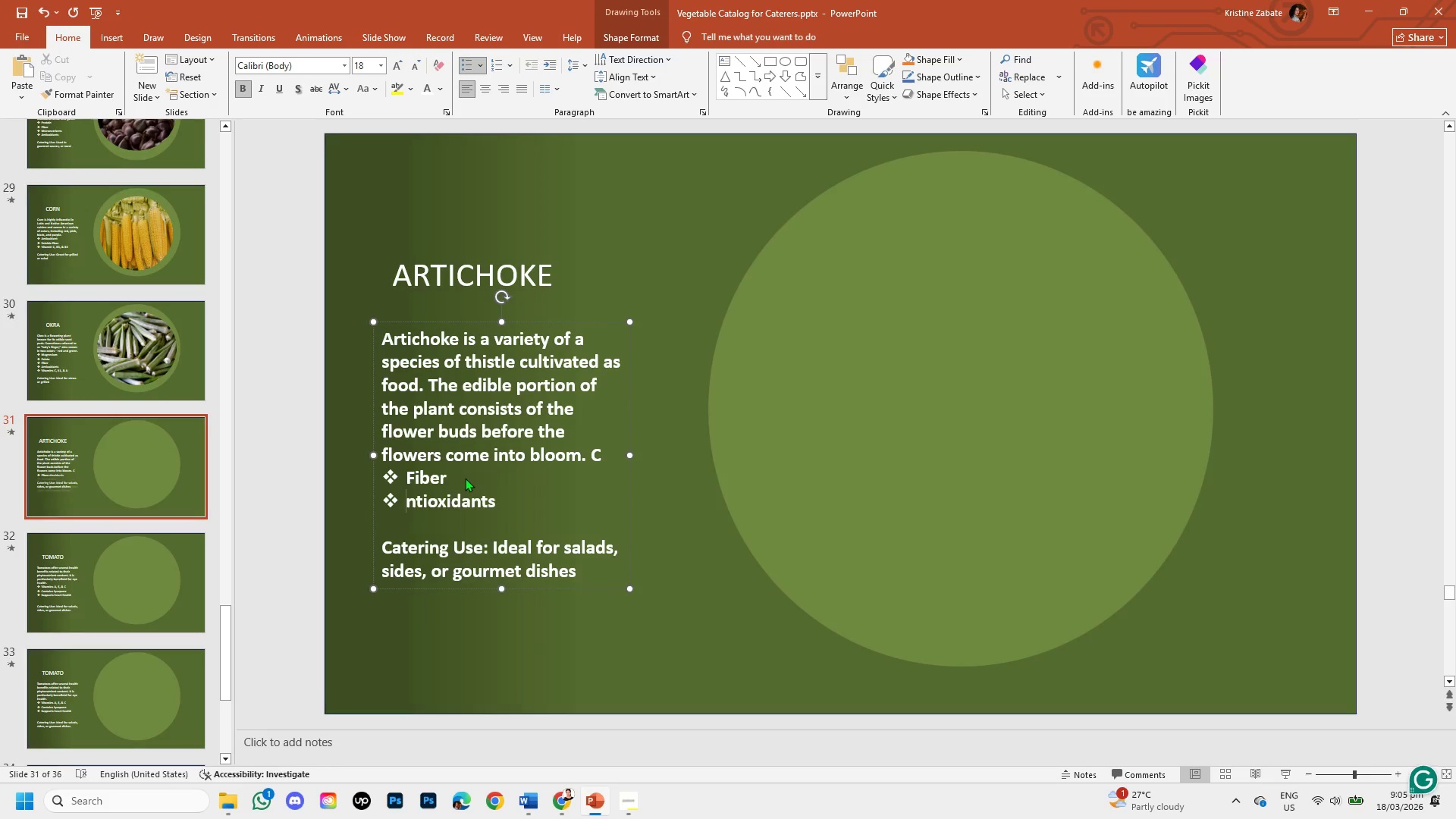 
key(A)
 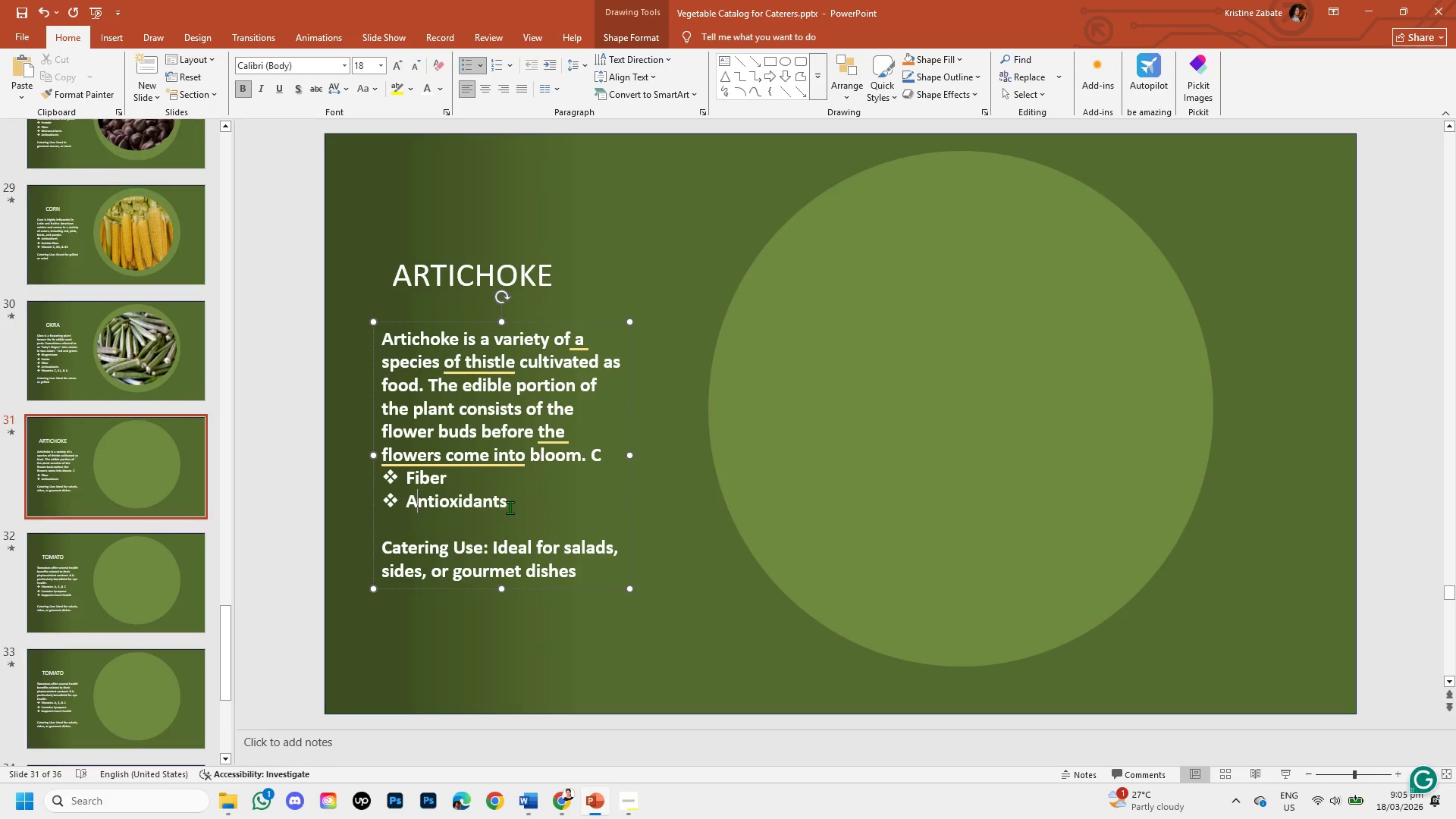 
left_click([510, 507])
 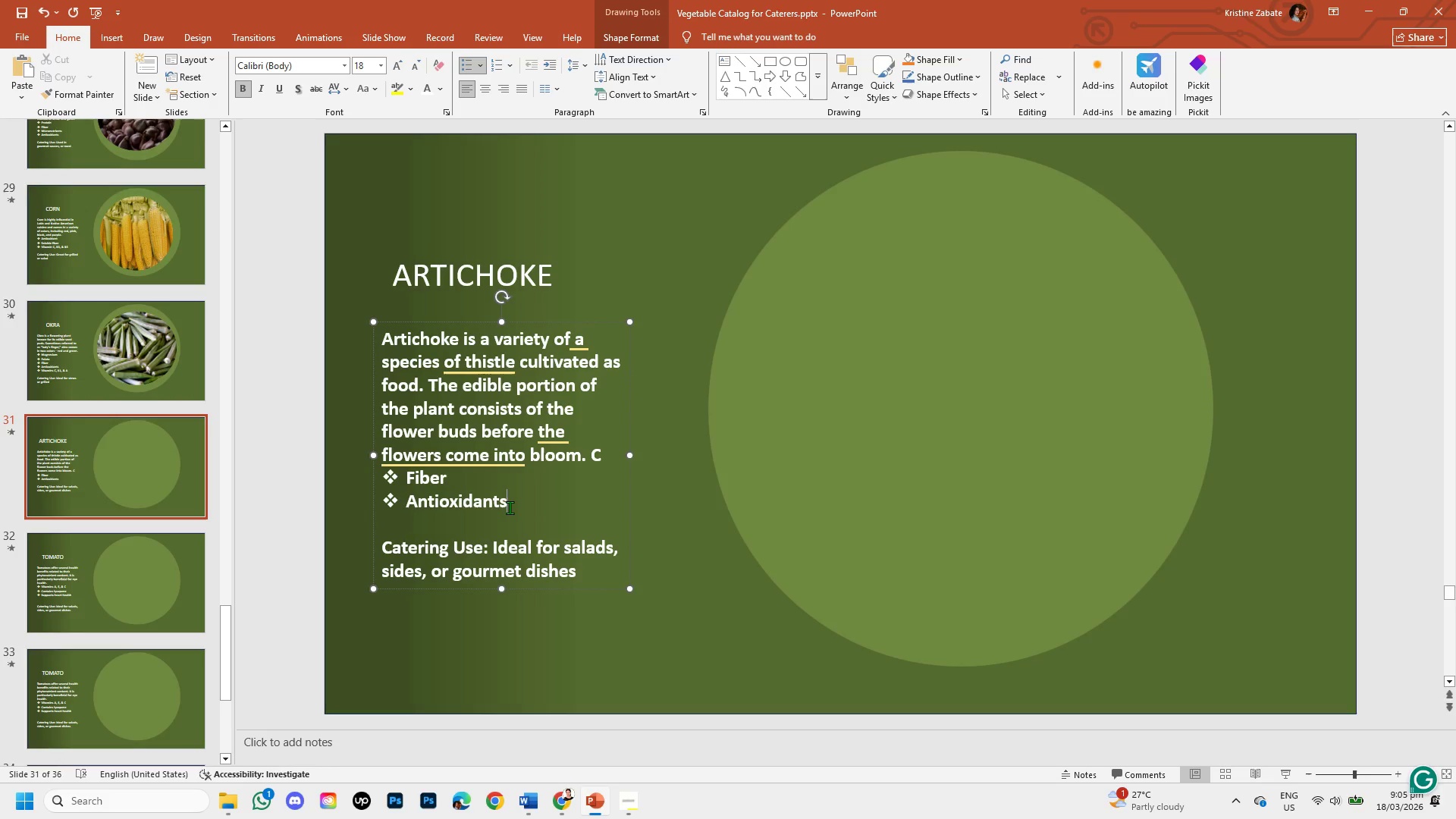 
key(Enter)
 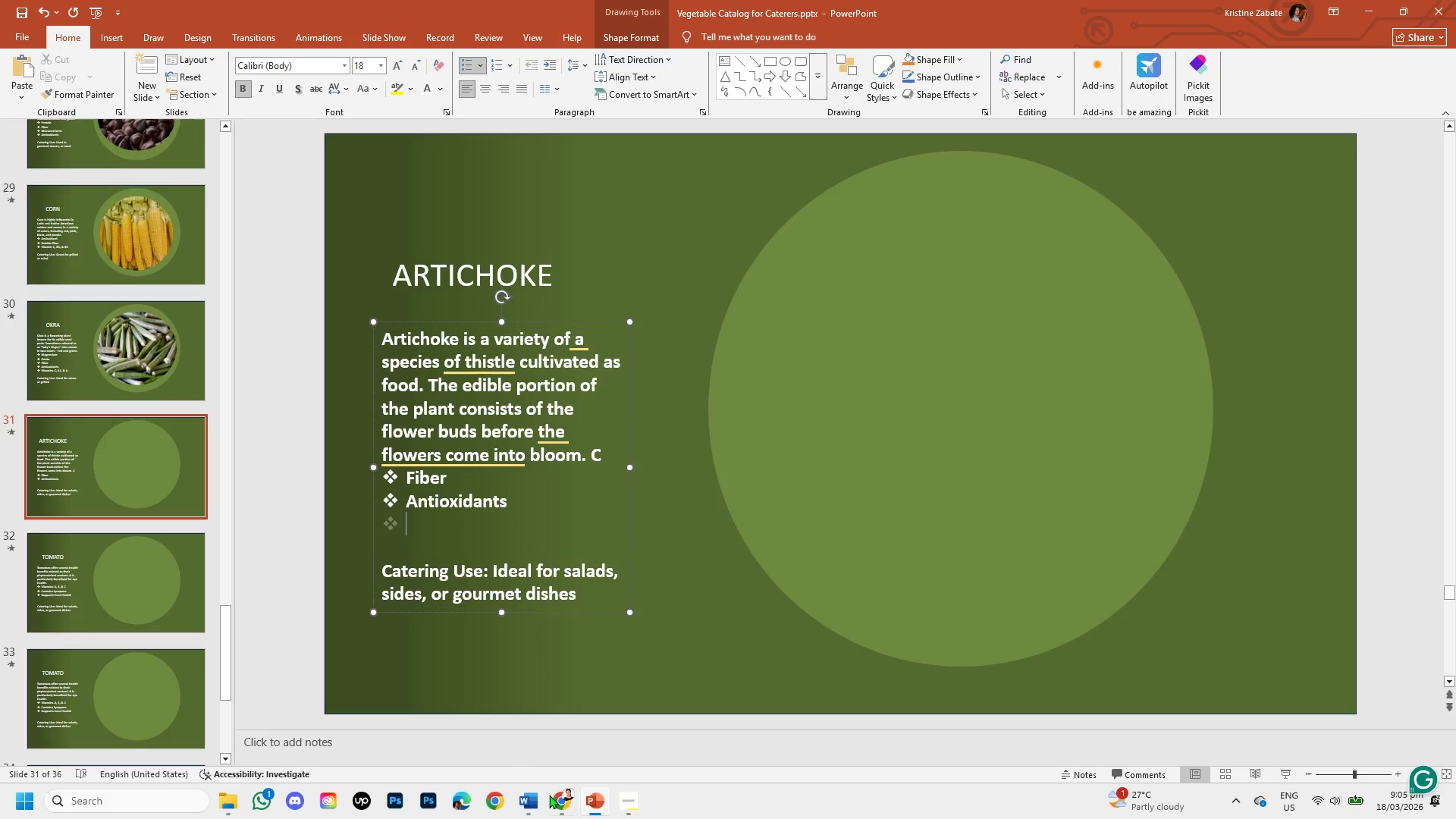 
left_click([557, 801])
 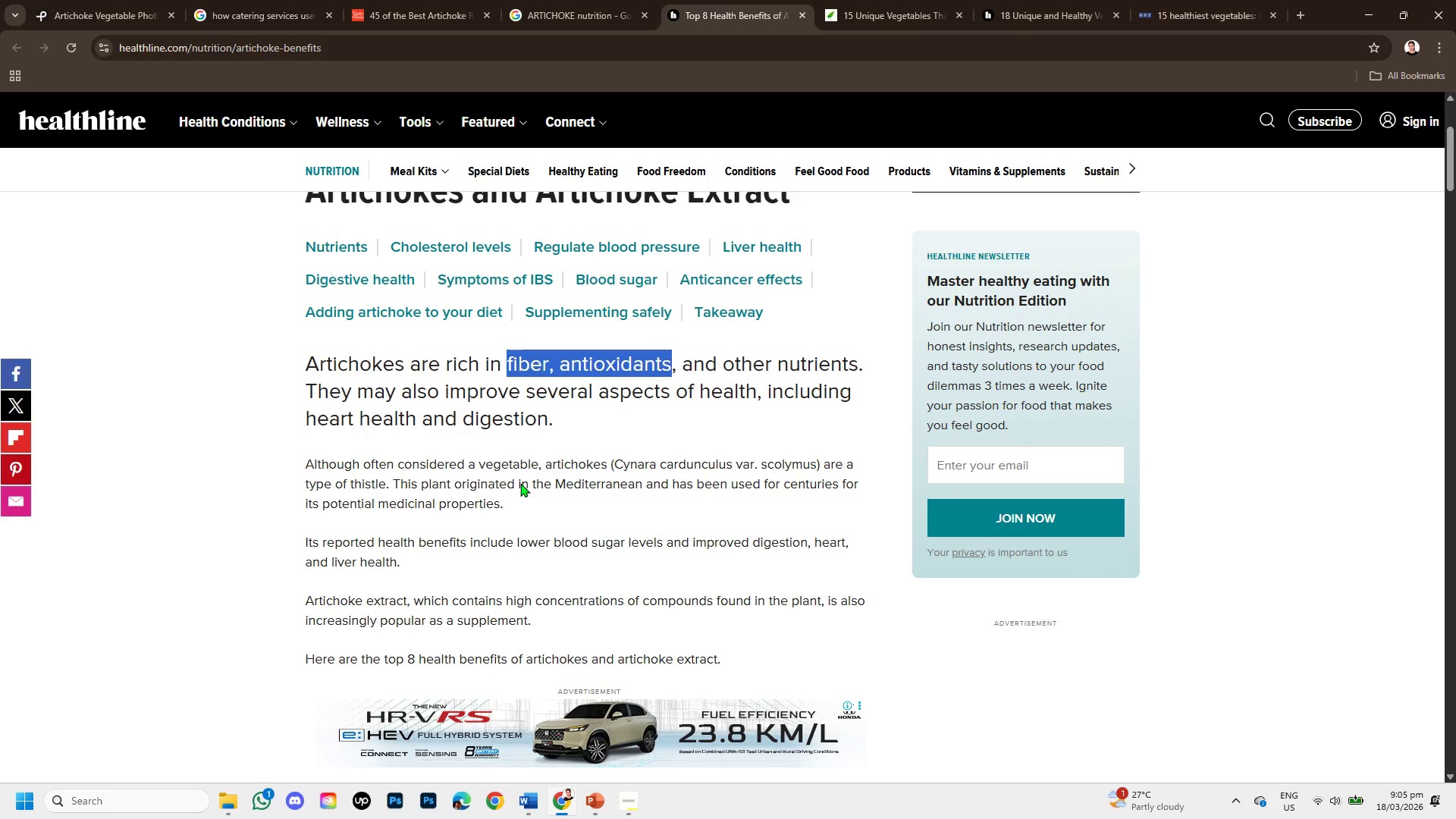 
wait(6.58)
 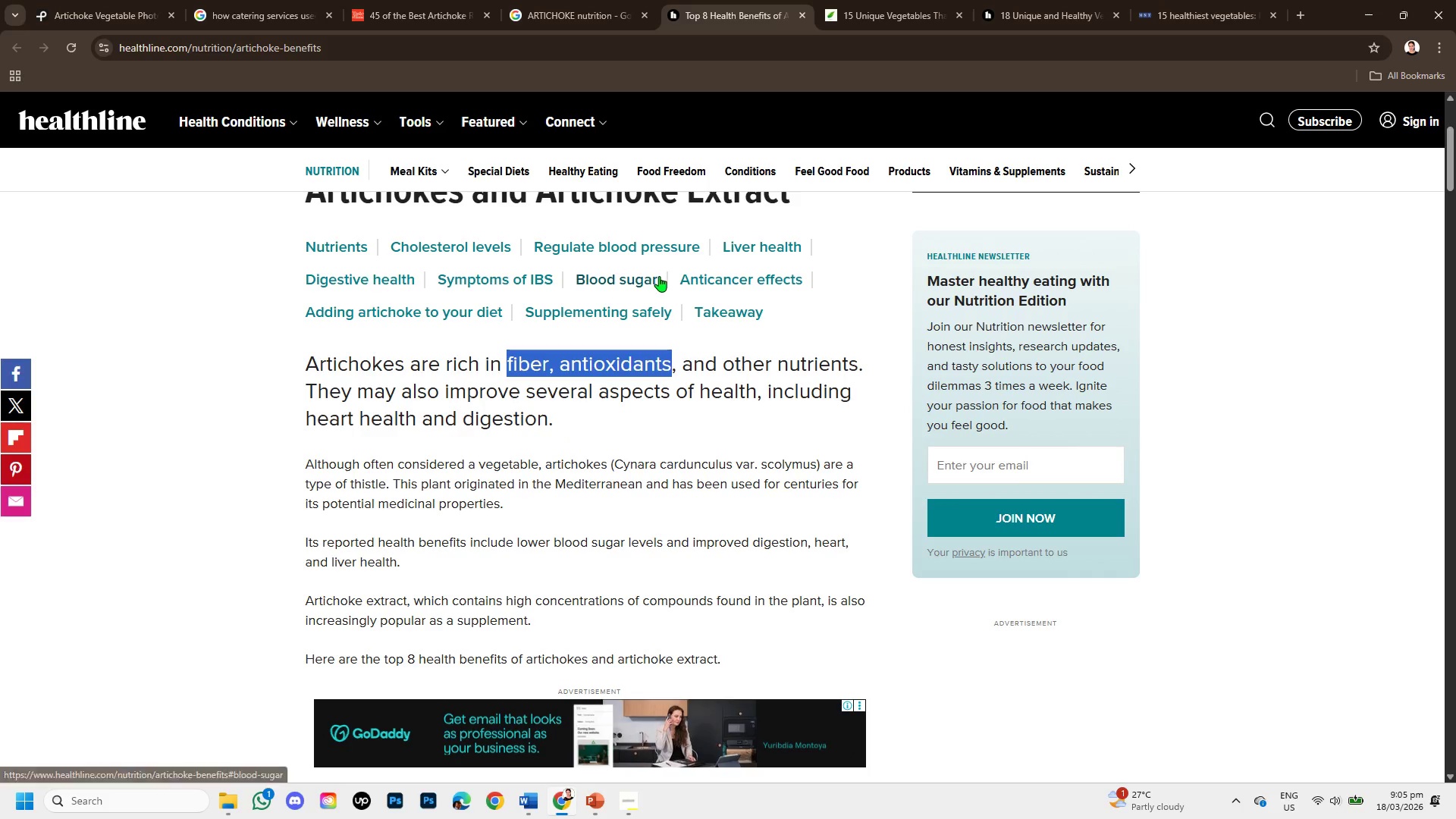 
scroll: coordinate [508, 511], scroll_direction: down, amount: 3.0
 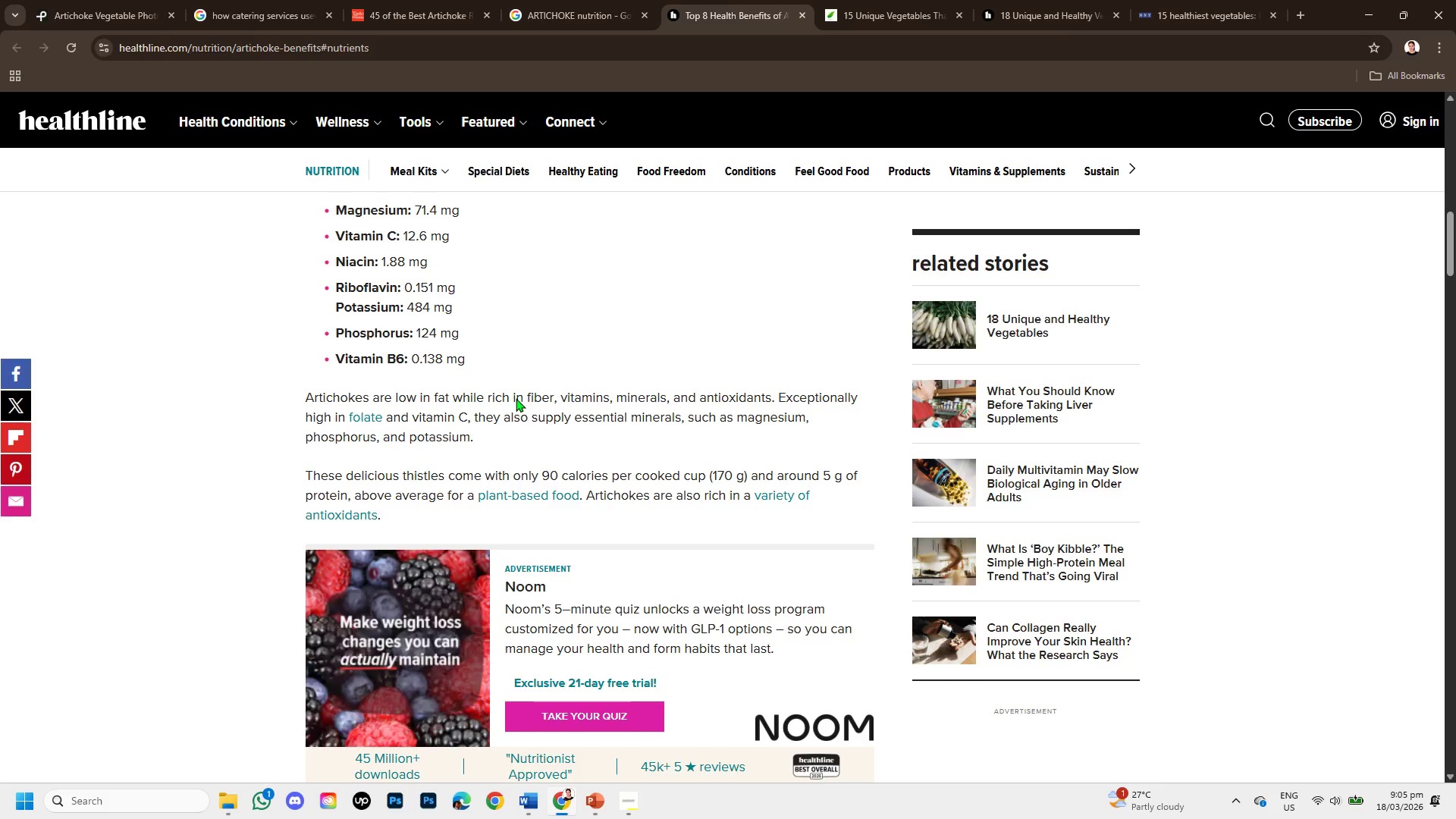 
wait(7.81)
 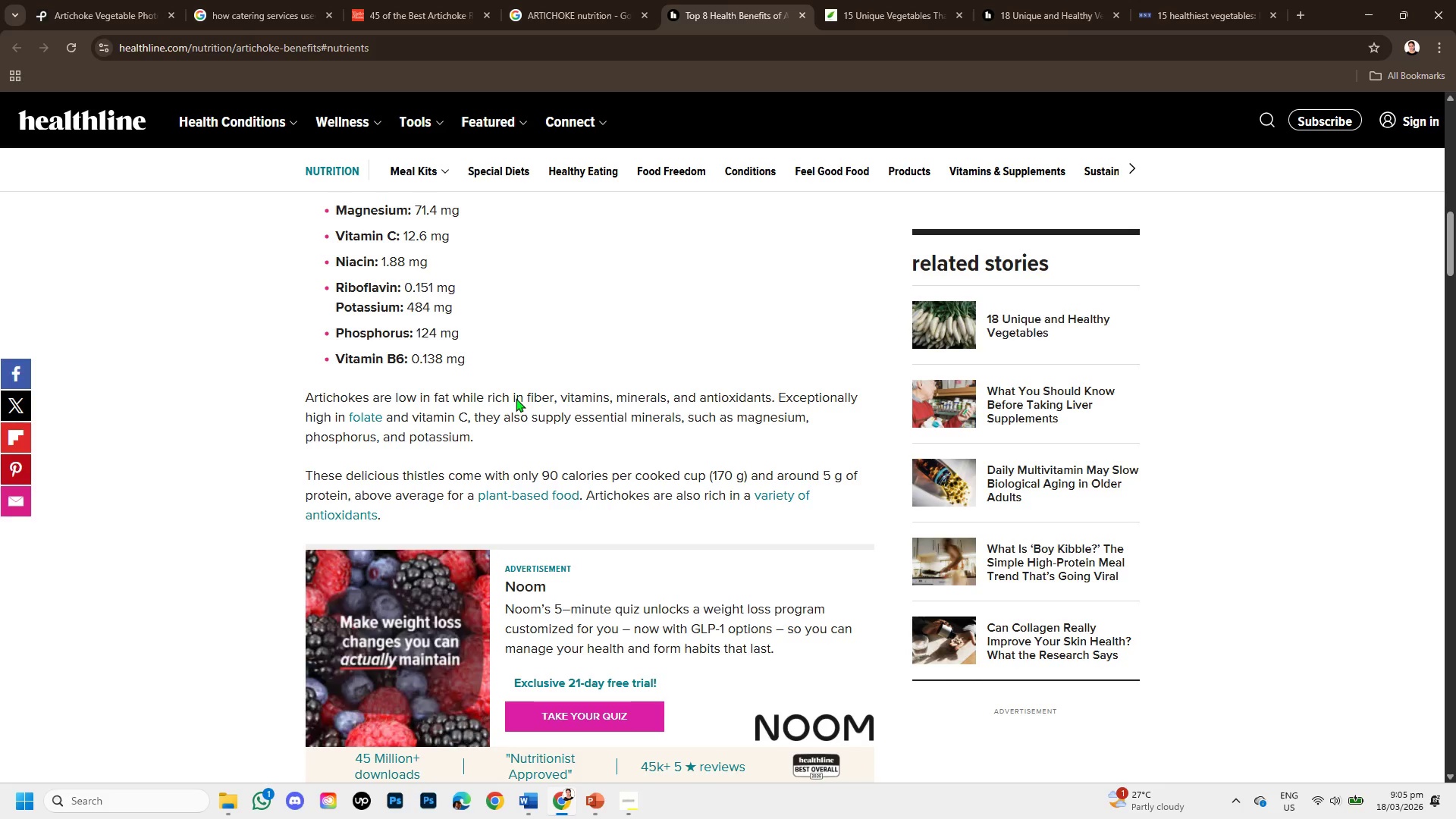 
left_click_drag(start_coordinate=[347, 413], to_coordinate=[466, 420])
 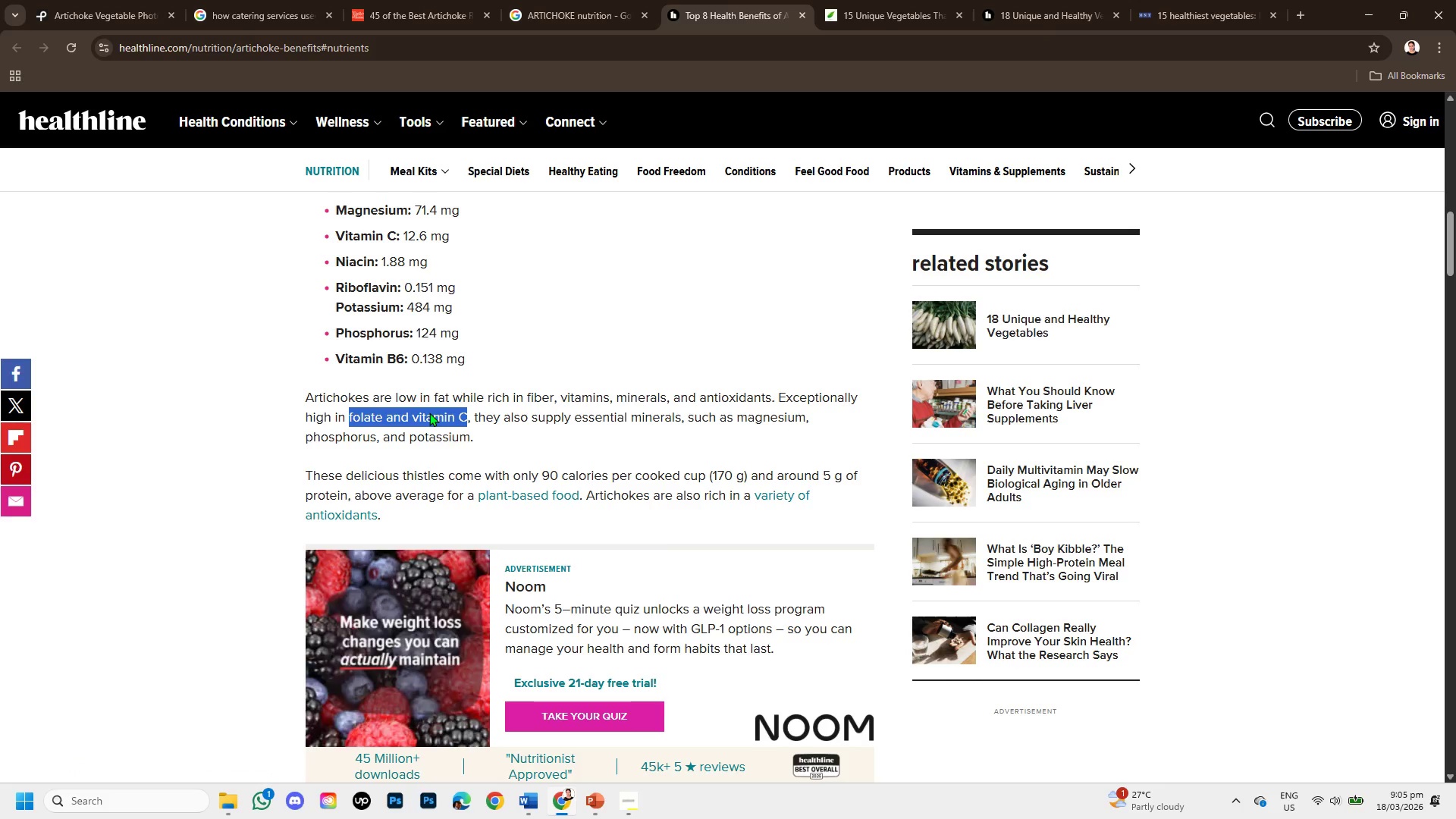 
right_click([429, 413])
 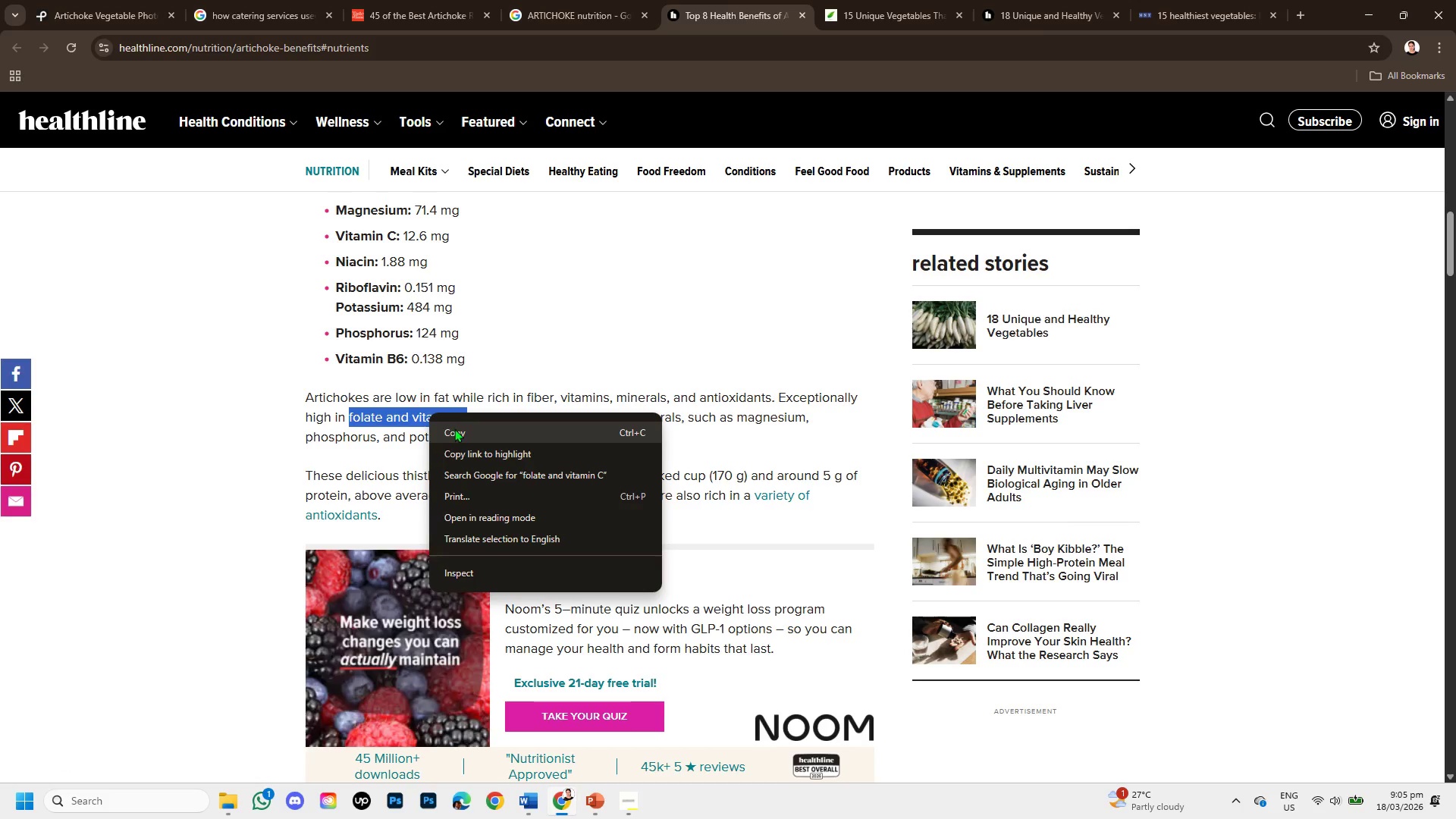 
left_click([454, 428])
 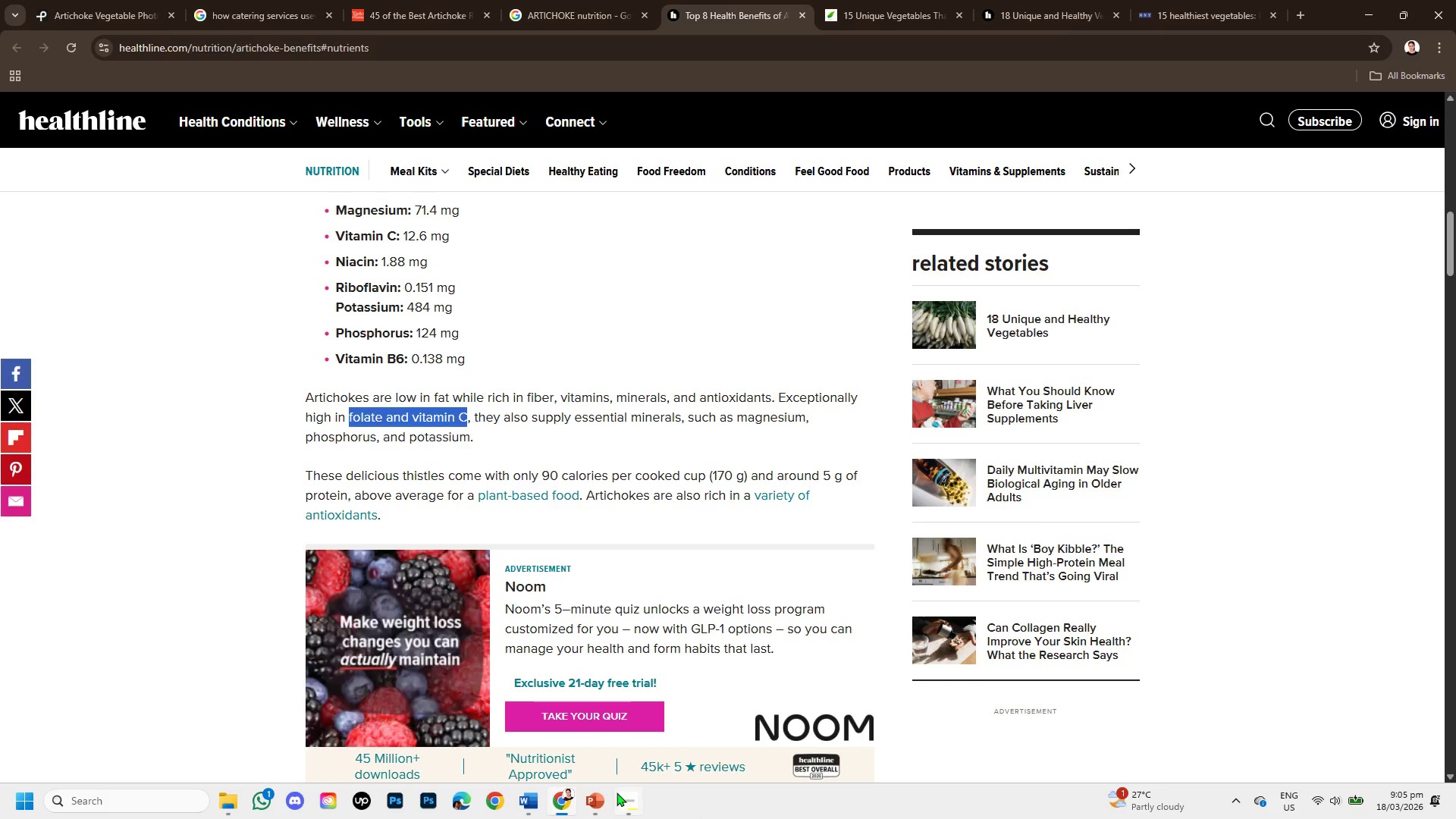 
left_click([601, 803])
 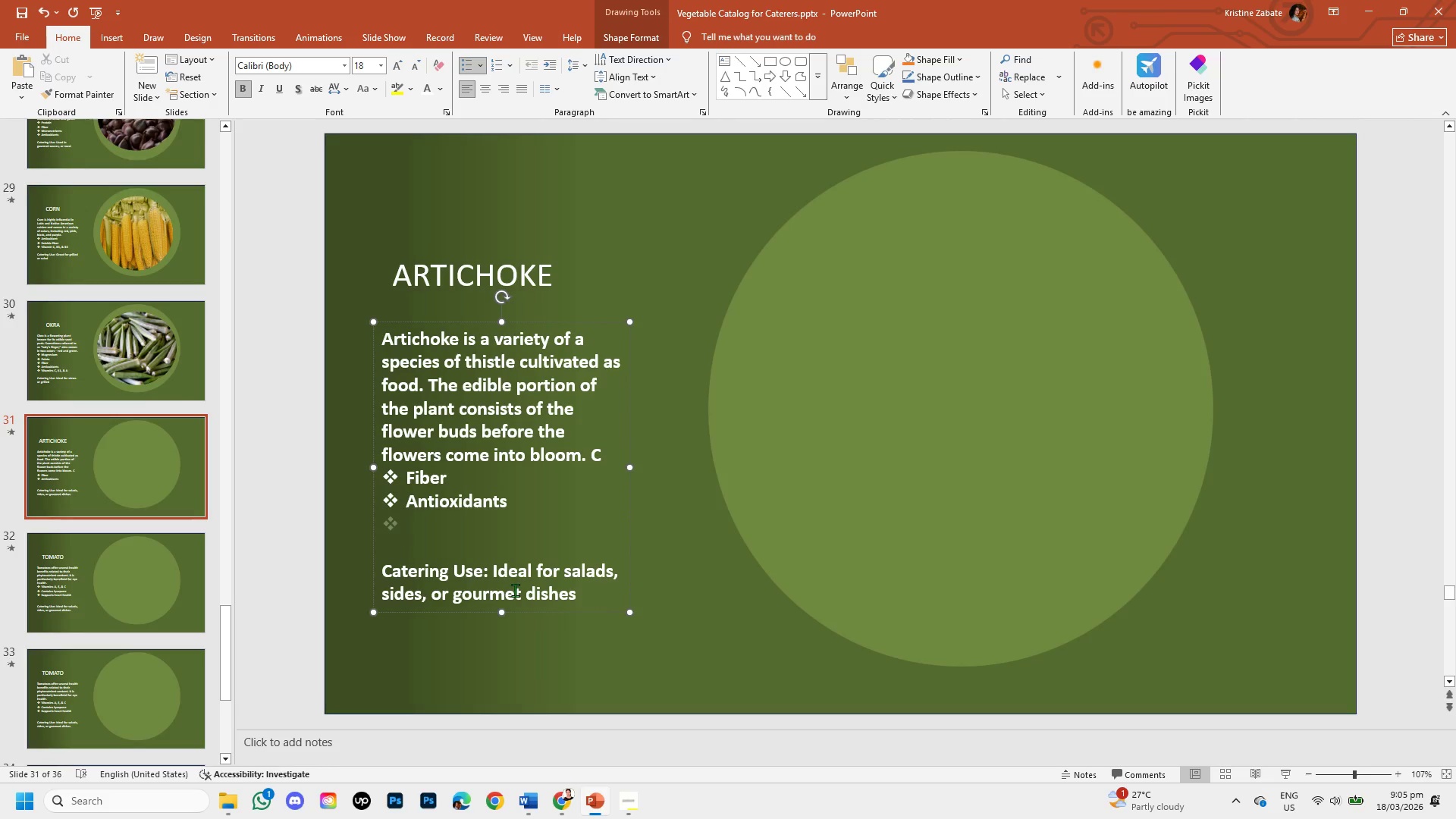 
key(Control+V)
 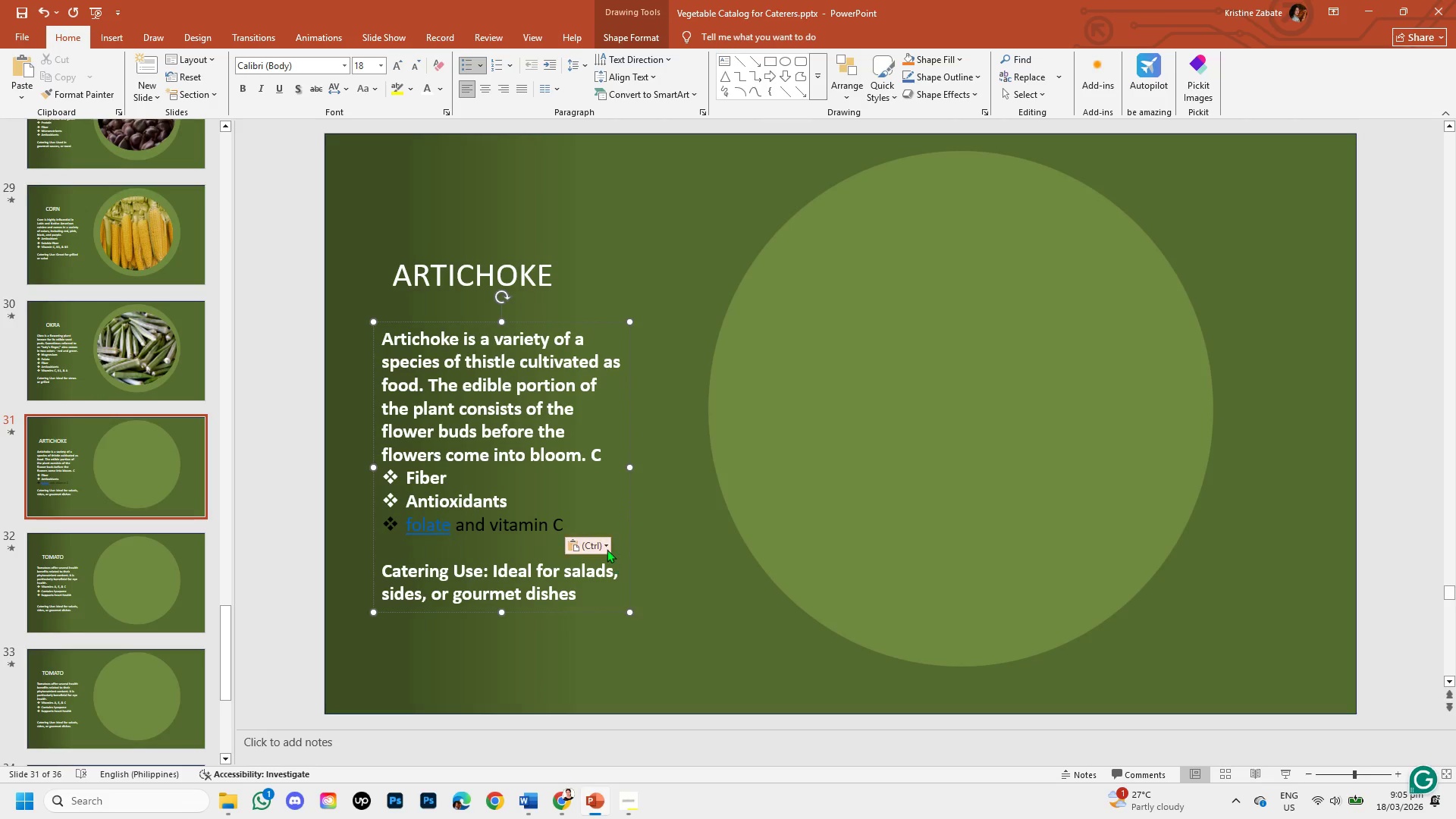 
left_click([607, 549])
 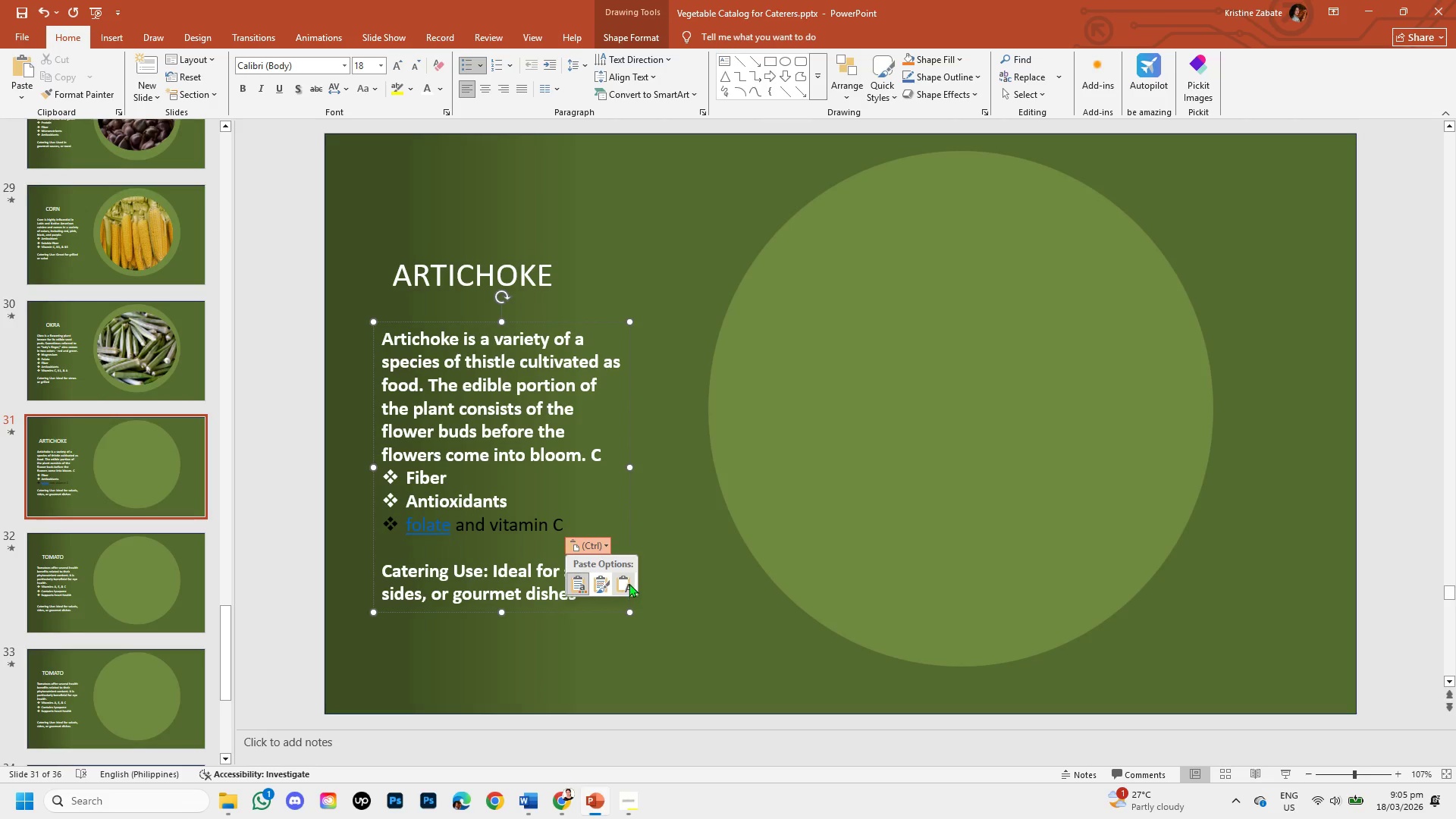 
left_click([629, 583])
 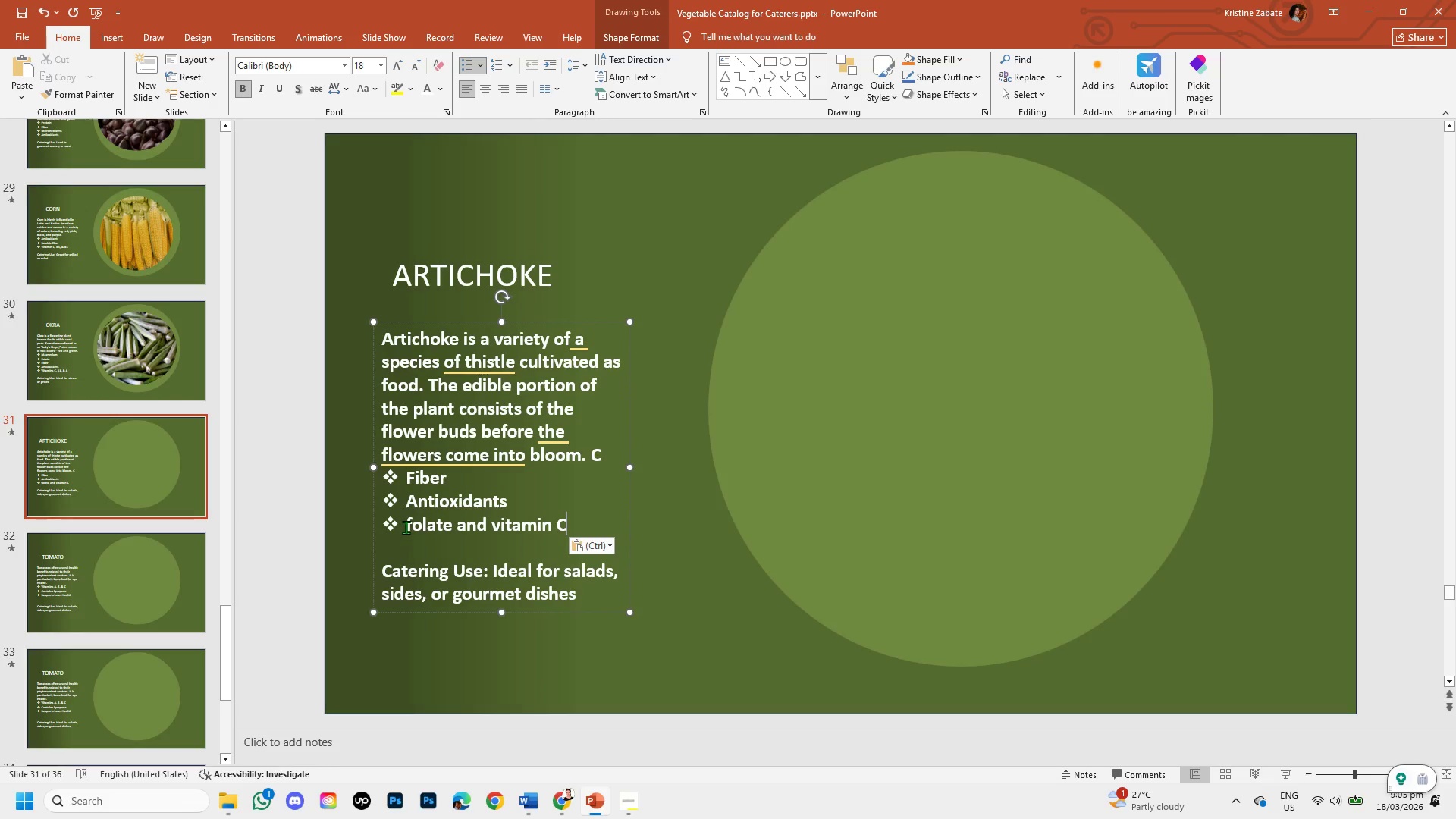 
left_click([411, 527])
 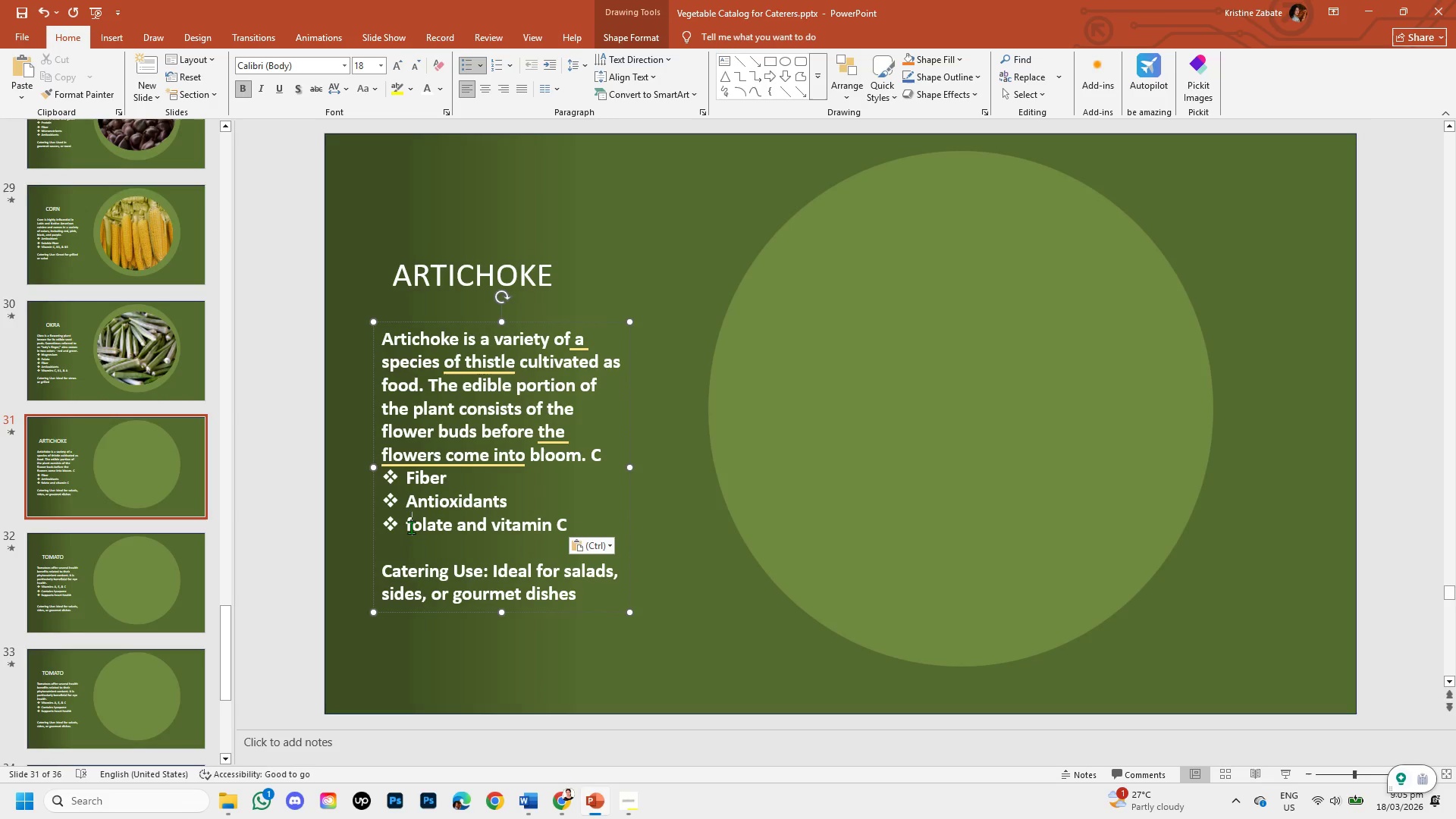 
key(Backspace)
type(High IN F)
 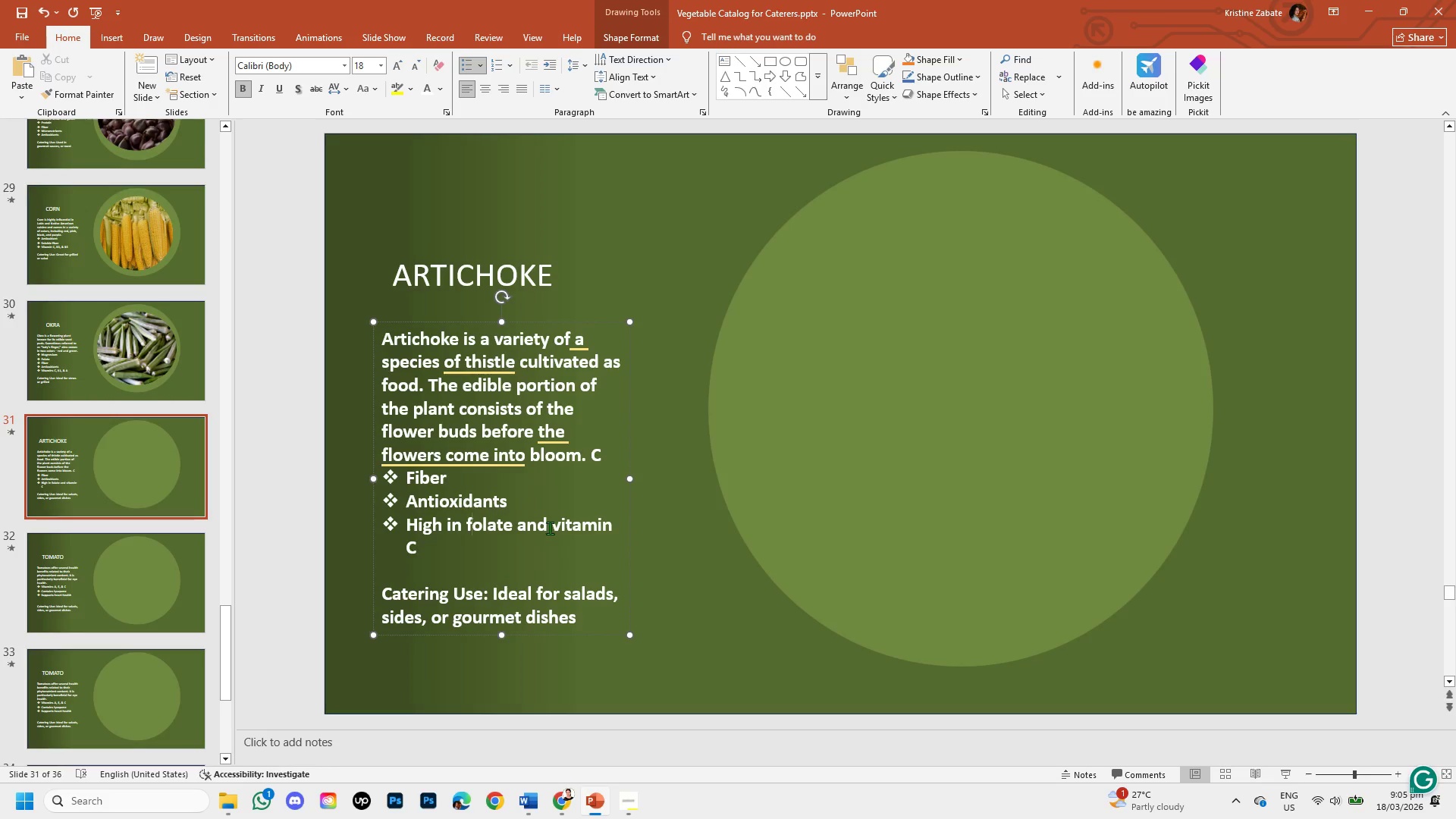 
left_click([554, 522])
 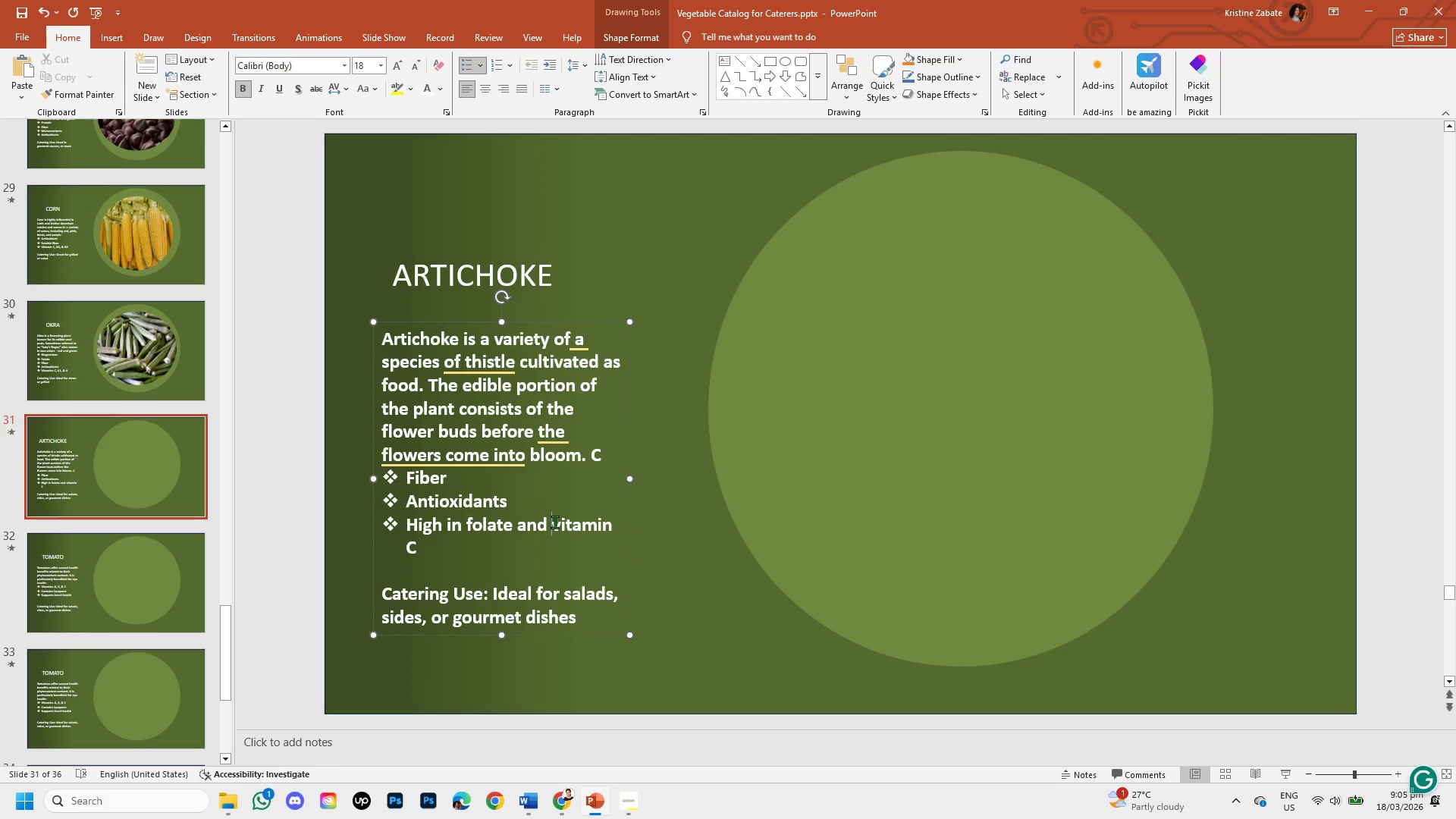 
key(Backspace)
 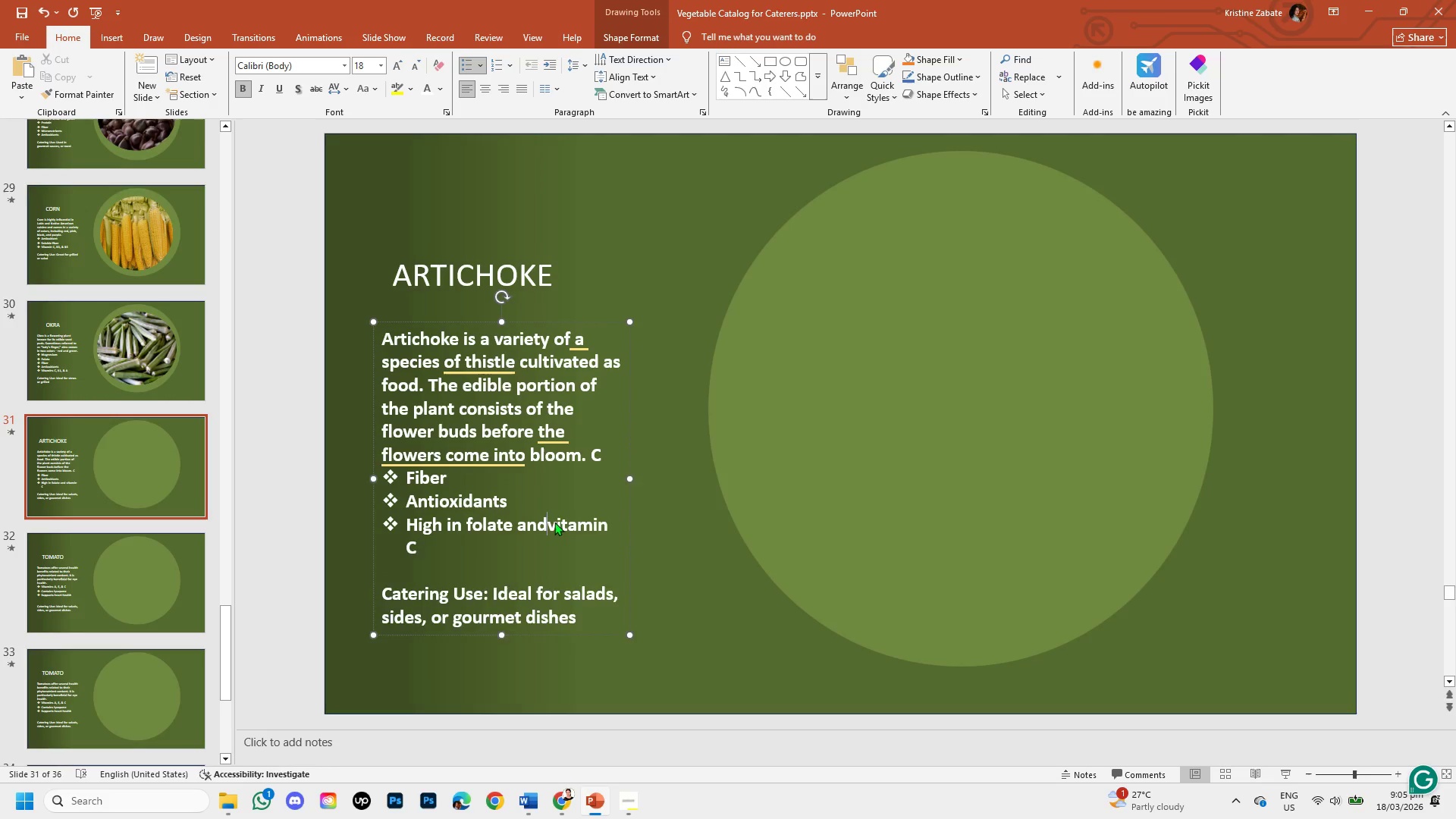 
key(Backspace)
 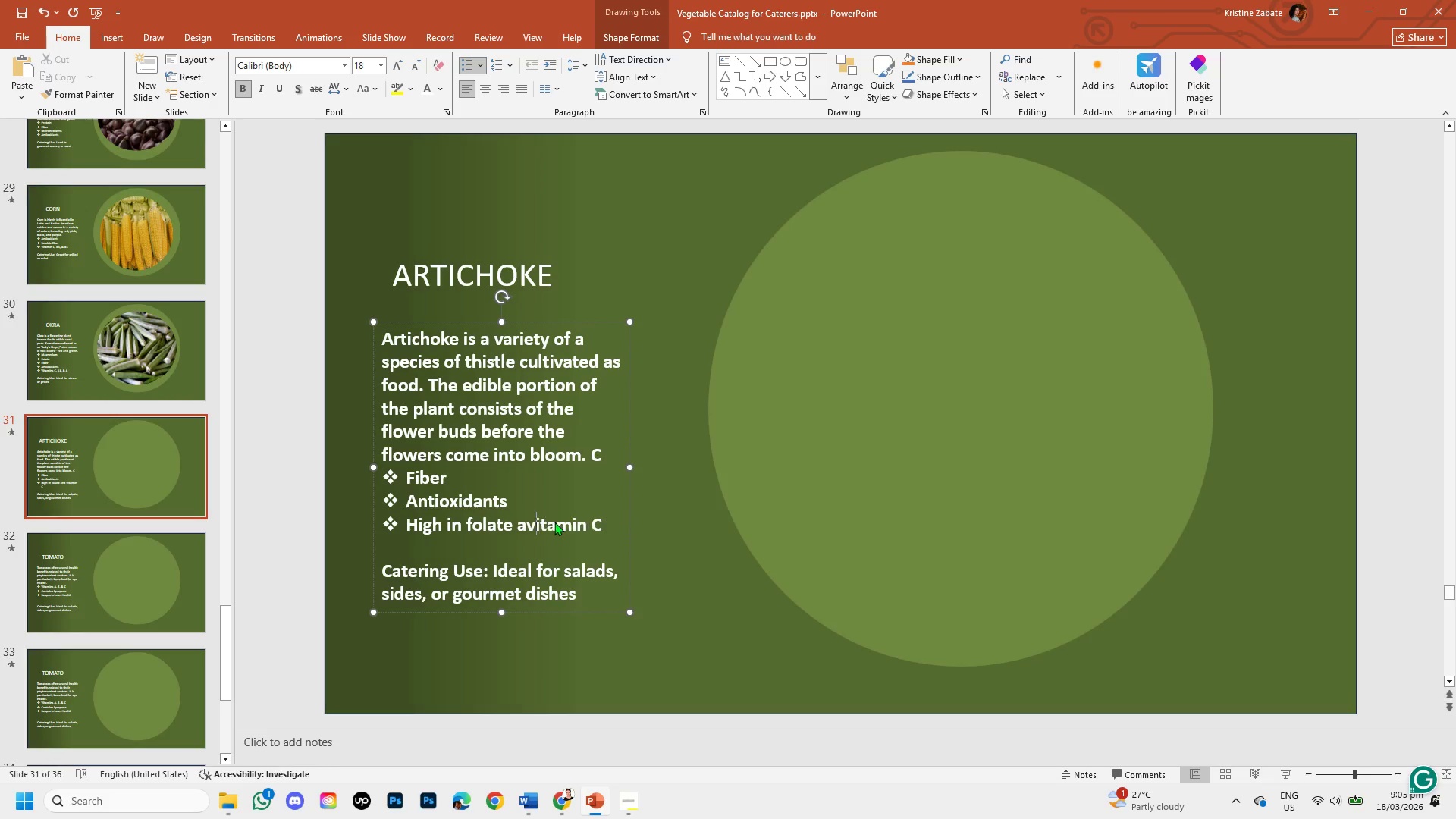 
key(Backspace)
 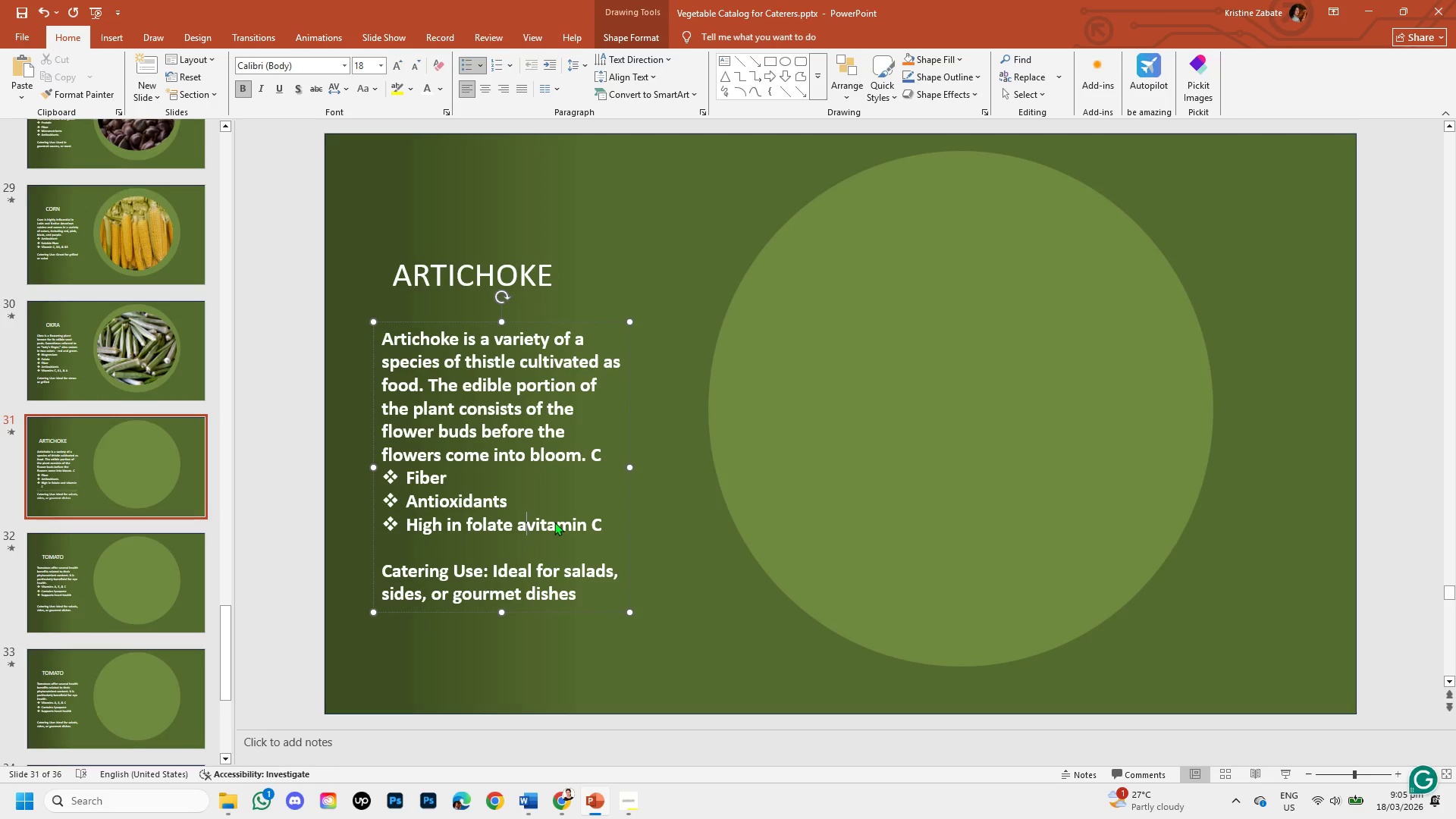 
key(Backspace)
 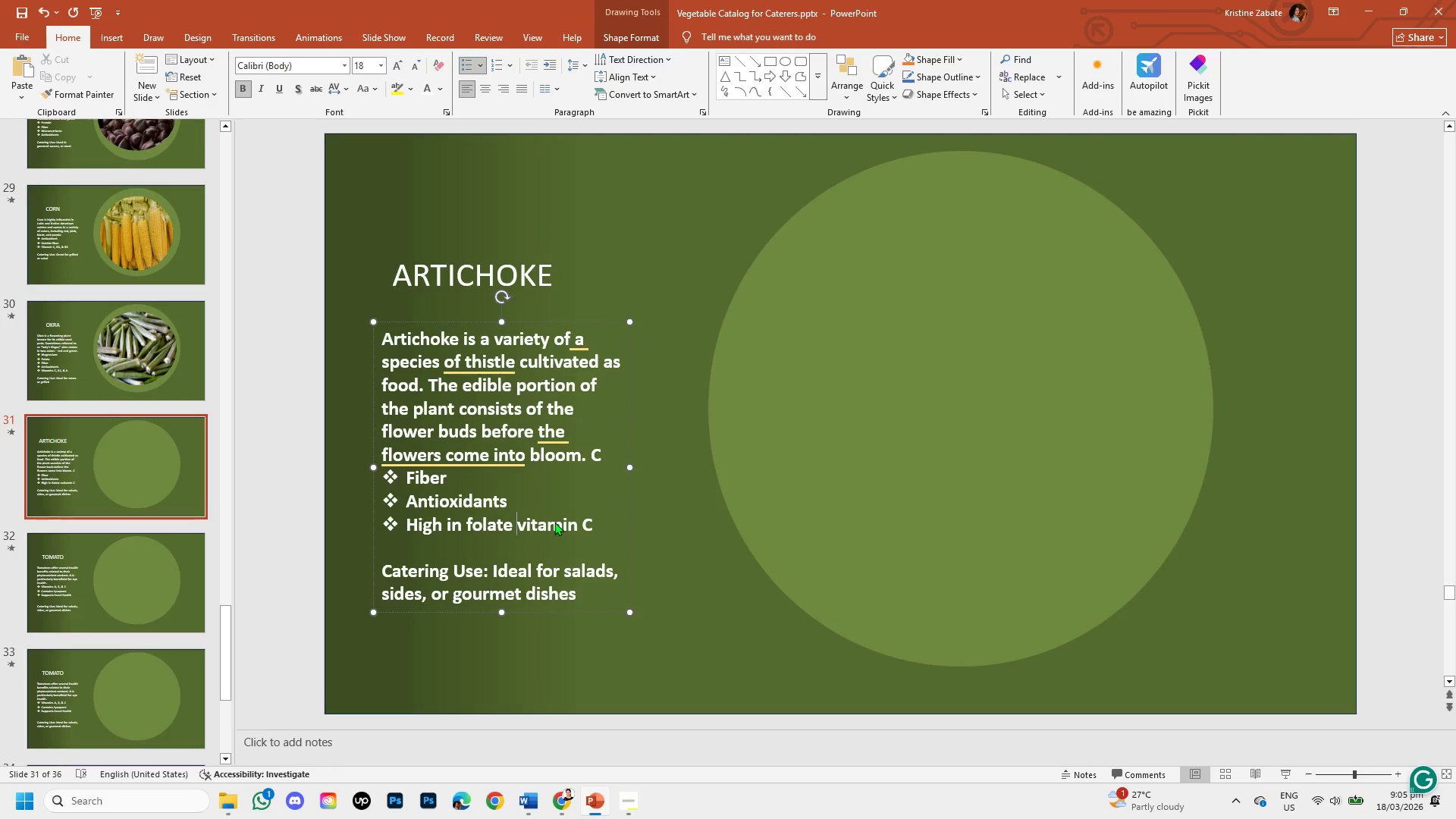 
key(Backspace)
 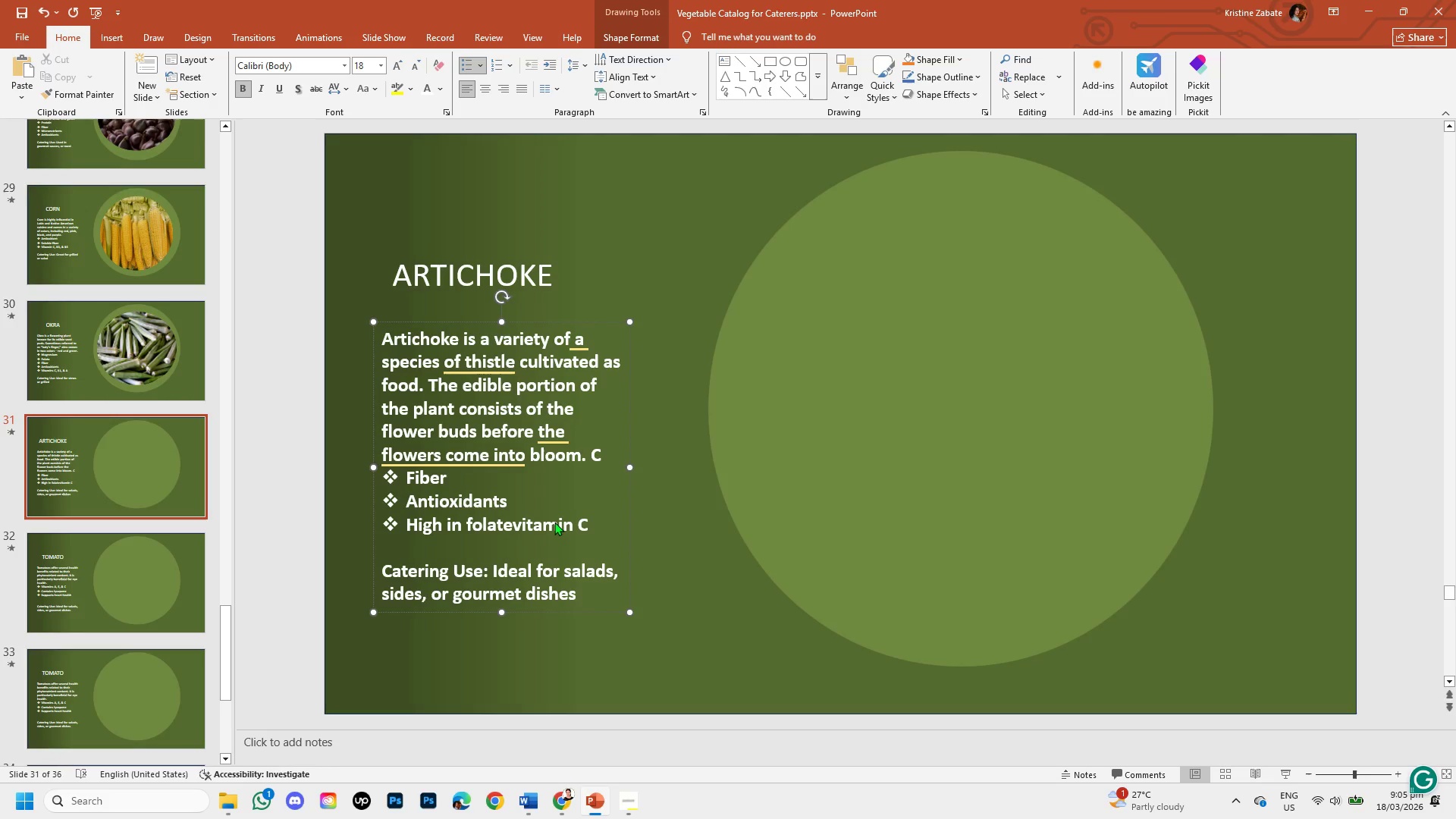 
key(Enter)
 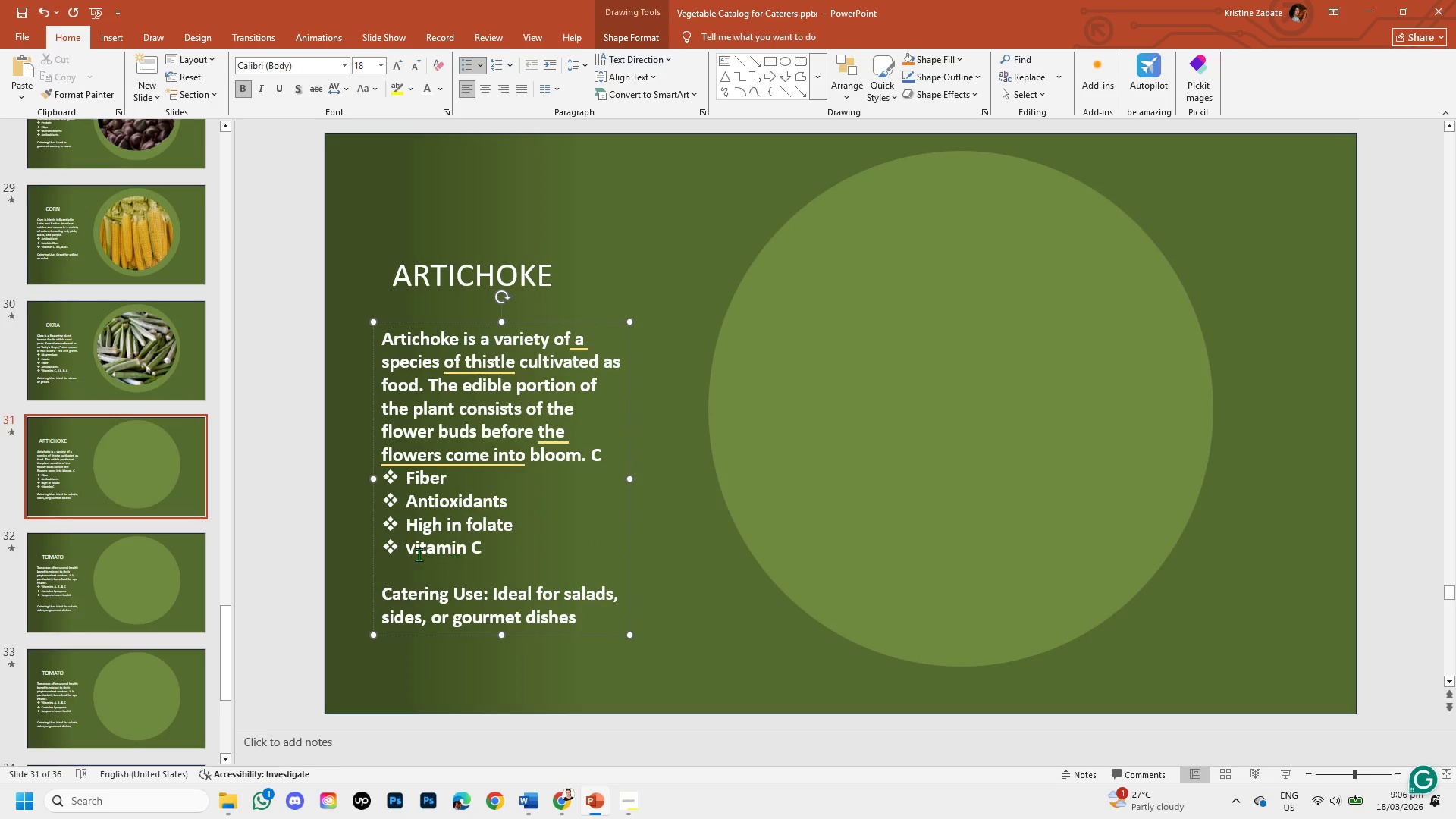 
left_click([413, 552])
 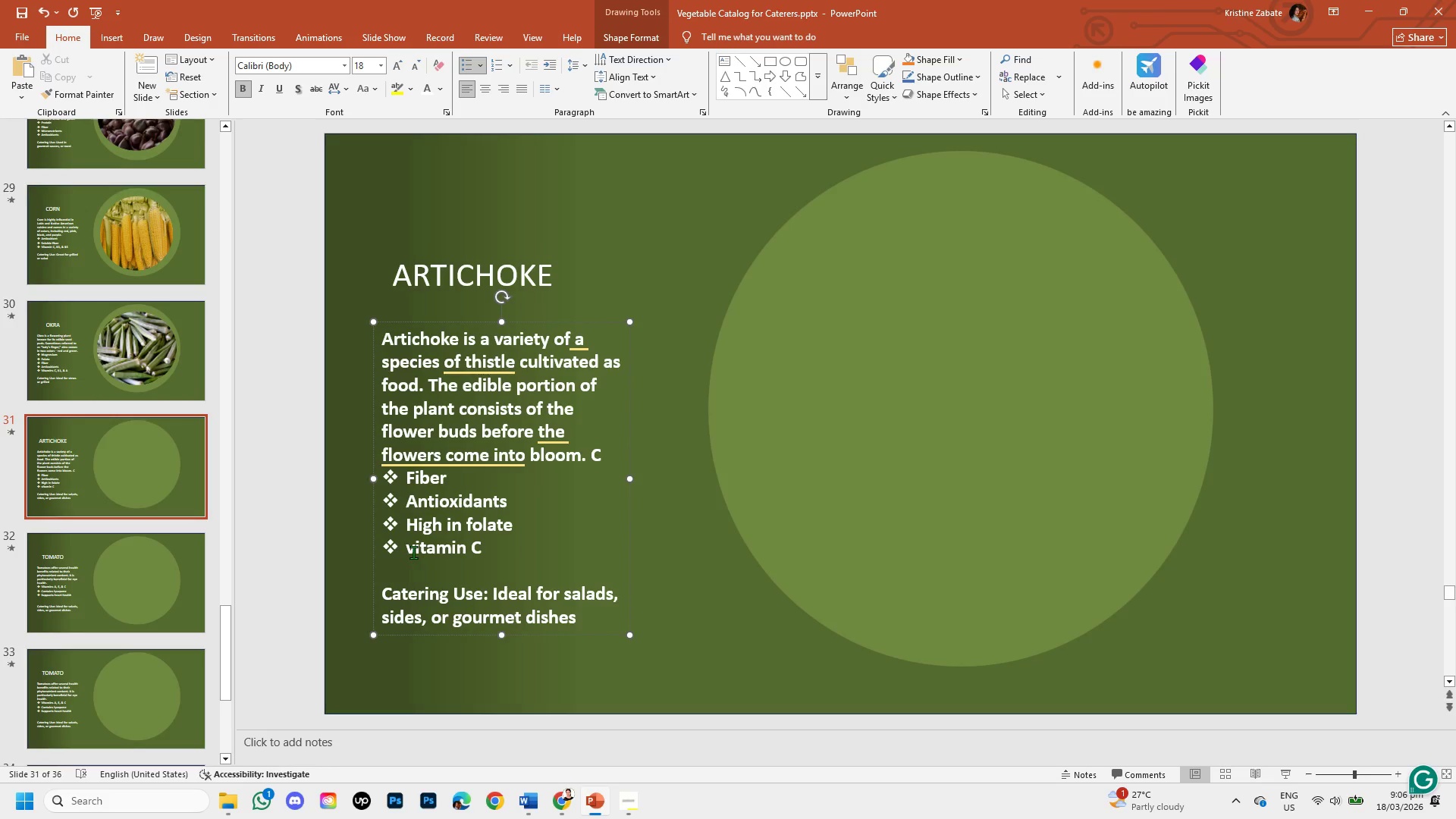 
key(Backspace)
 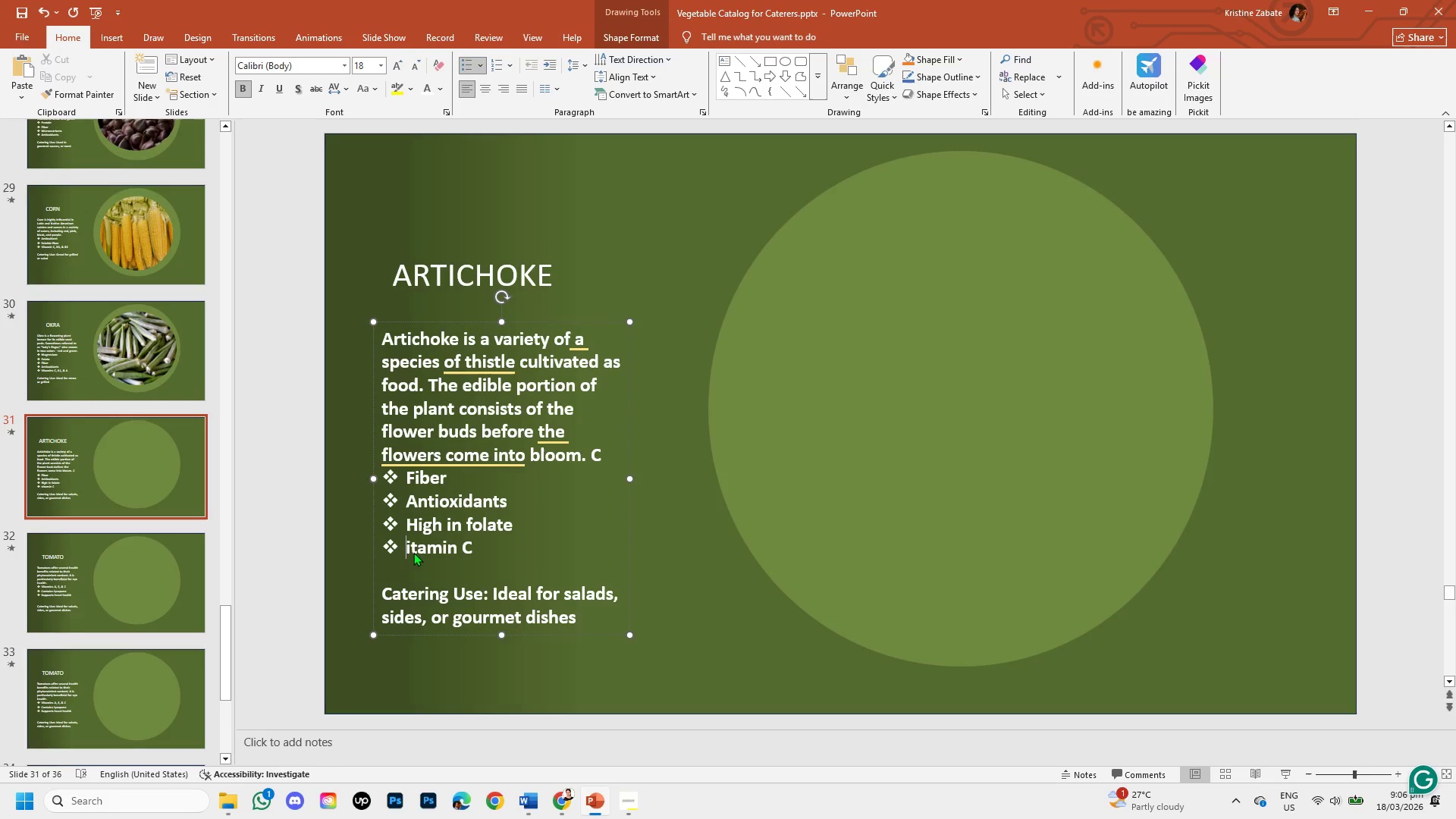 
key(CapsLock)
 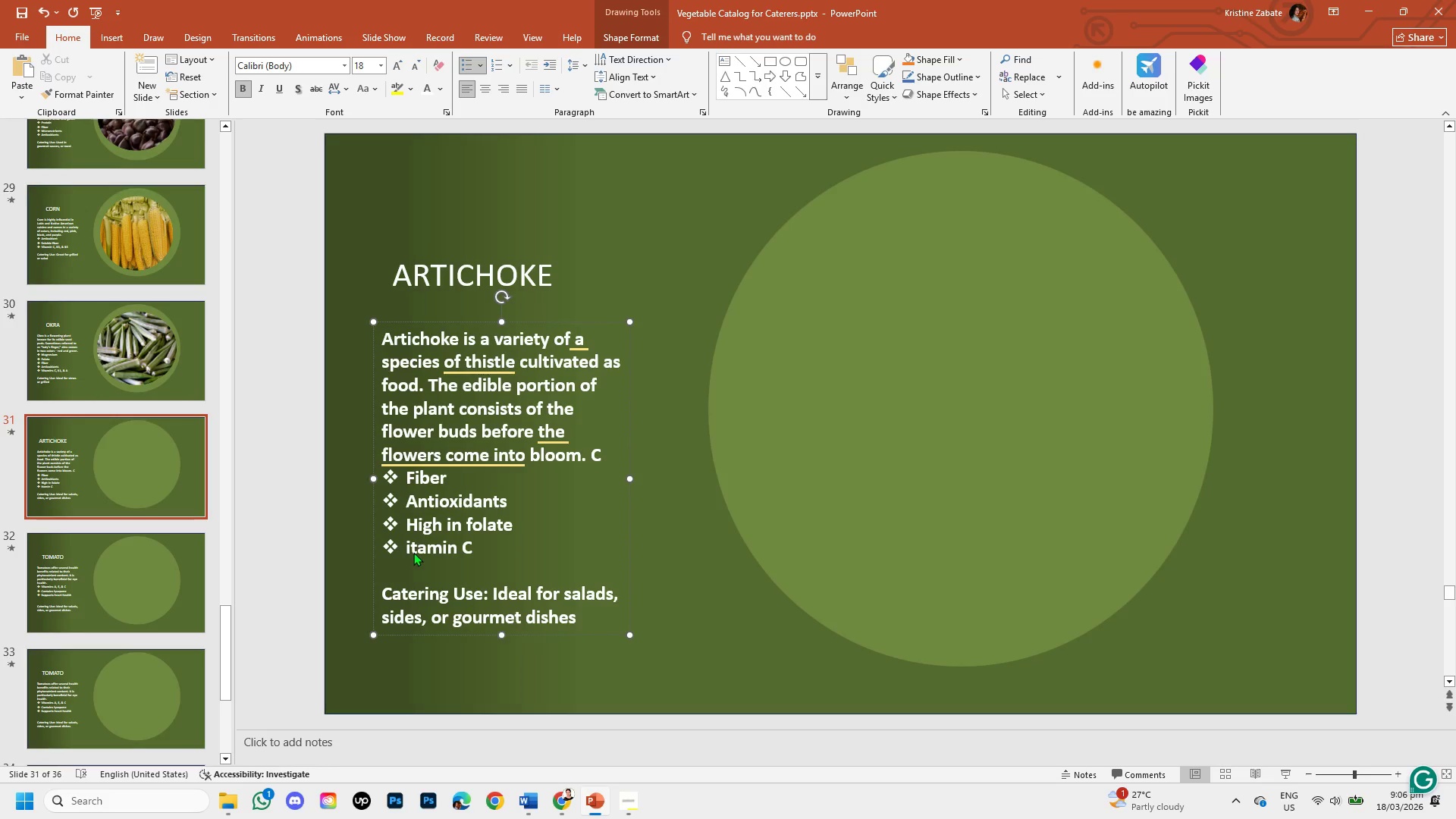 
key(V)
 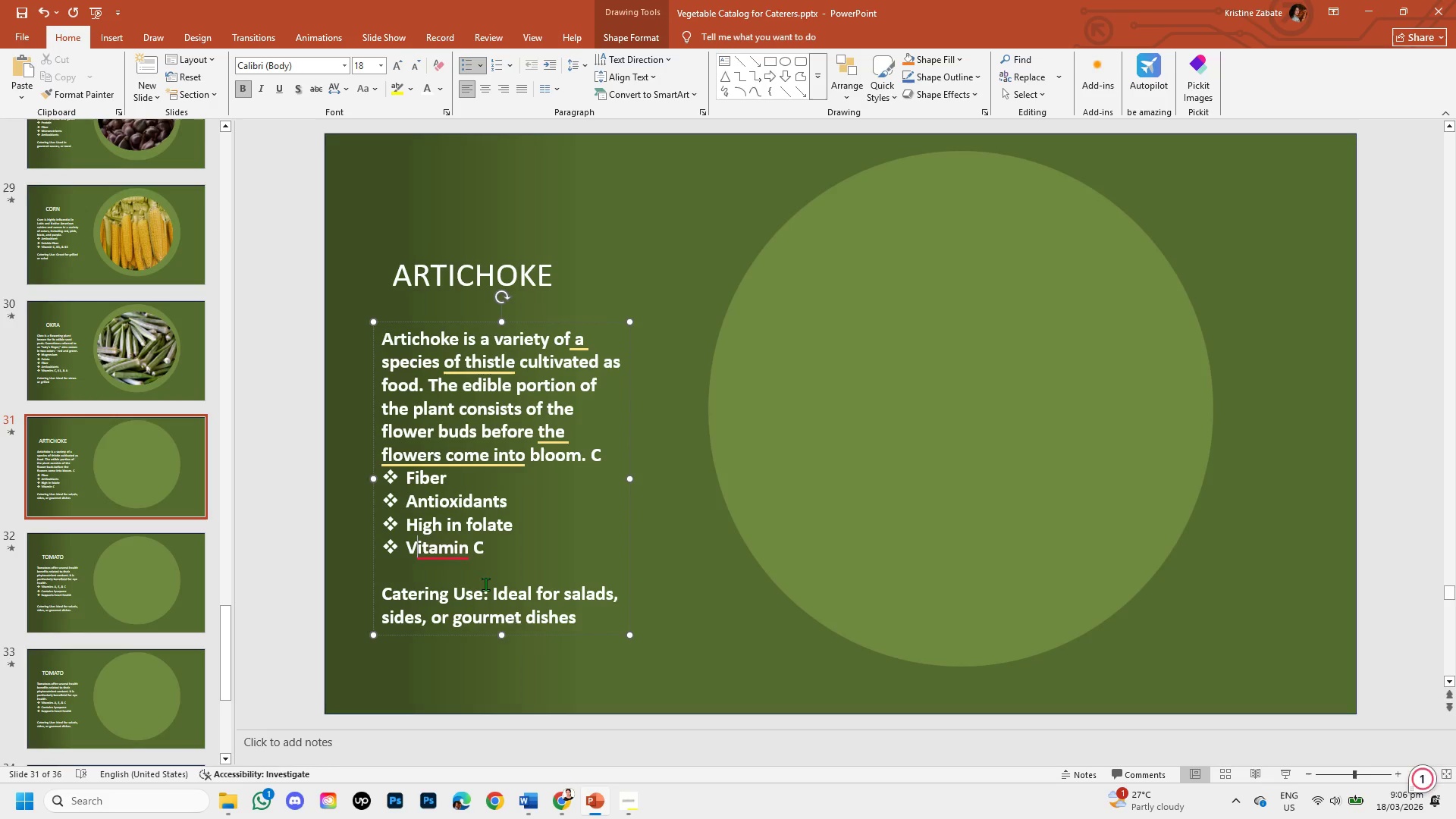 
left_click([550, 671])
 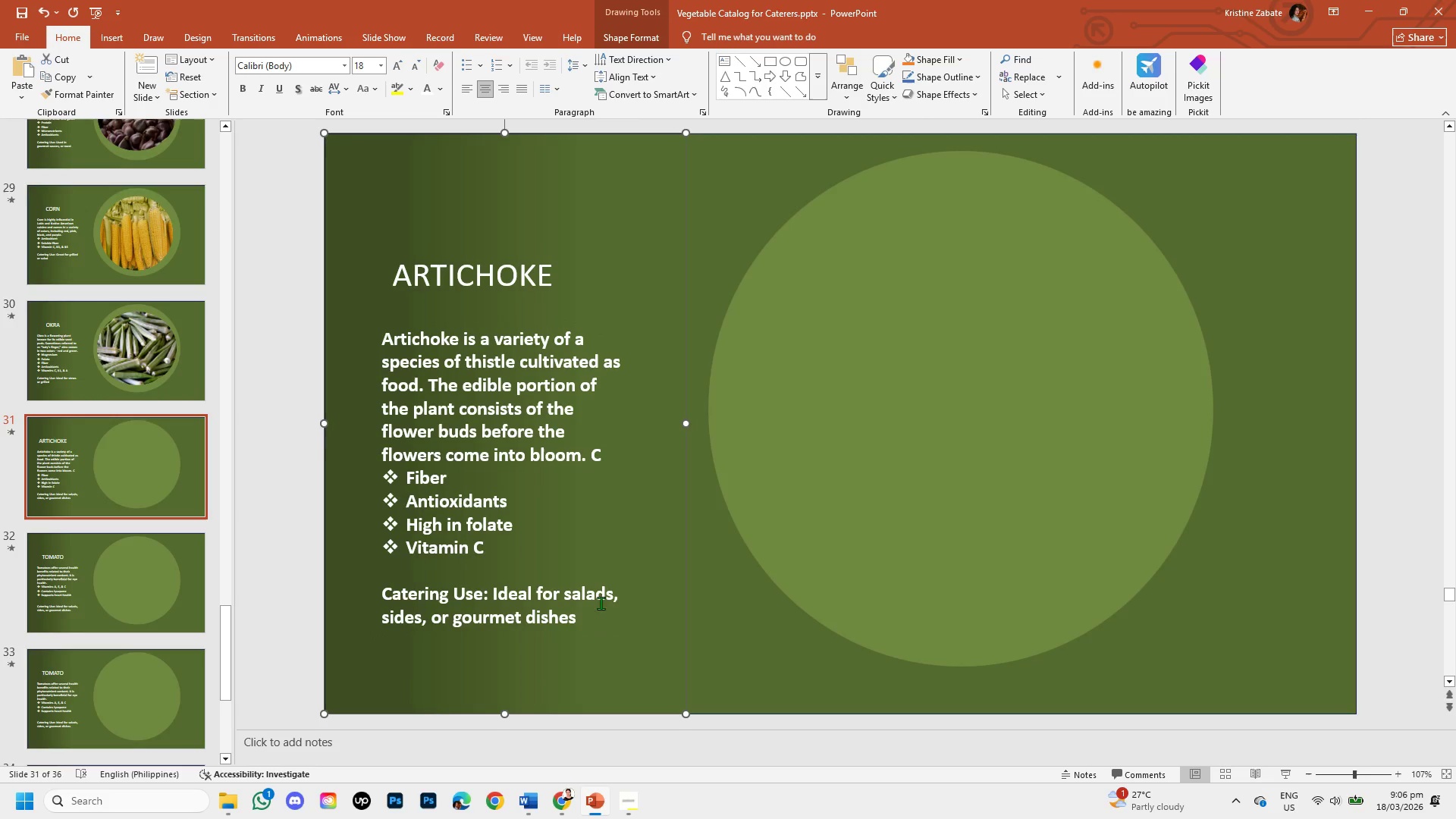 
left_click([578, 618])
 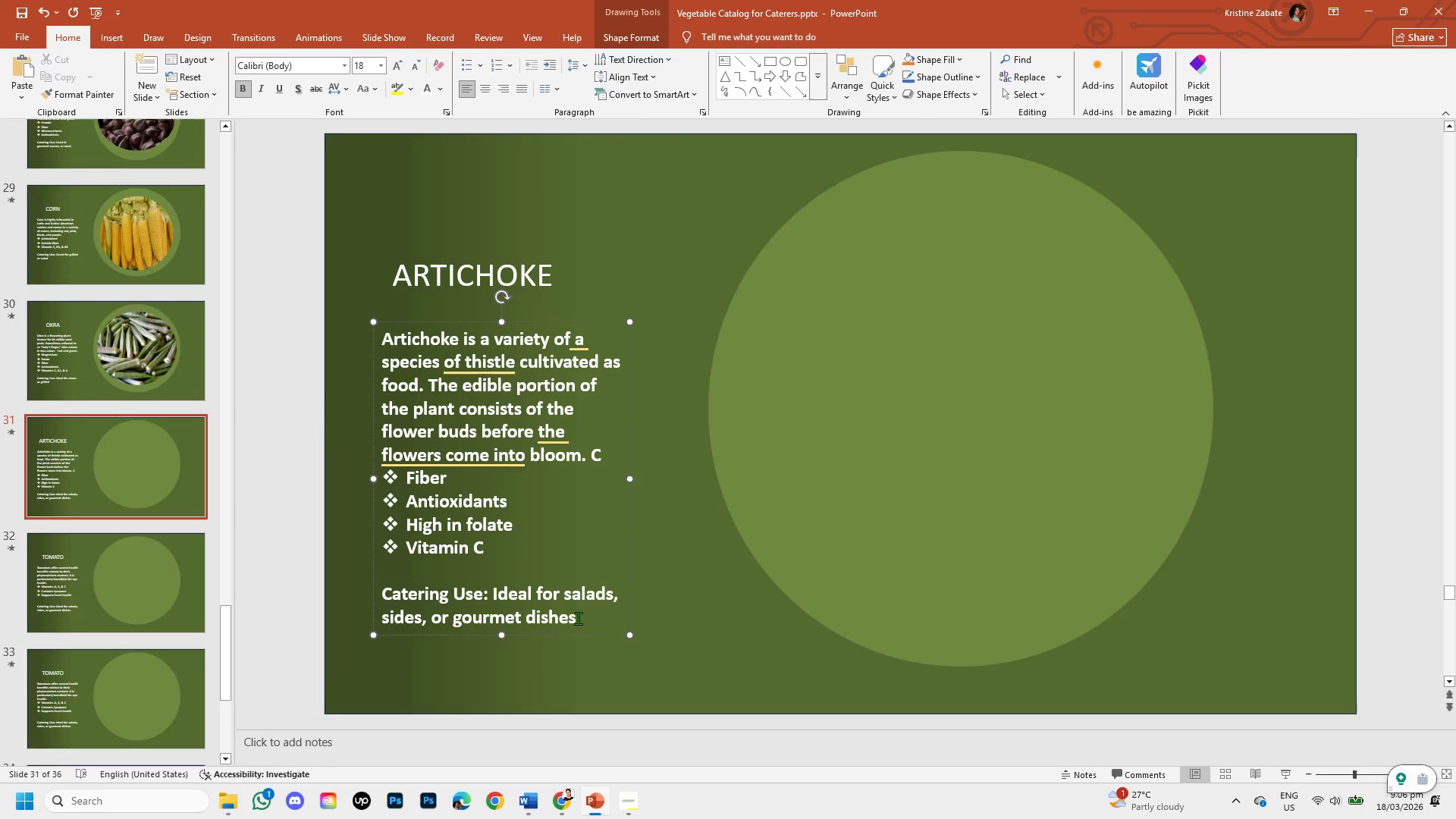 
left_click_drag(start_coordinate=[578, 618], to_coordinate=[562, 595])
 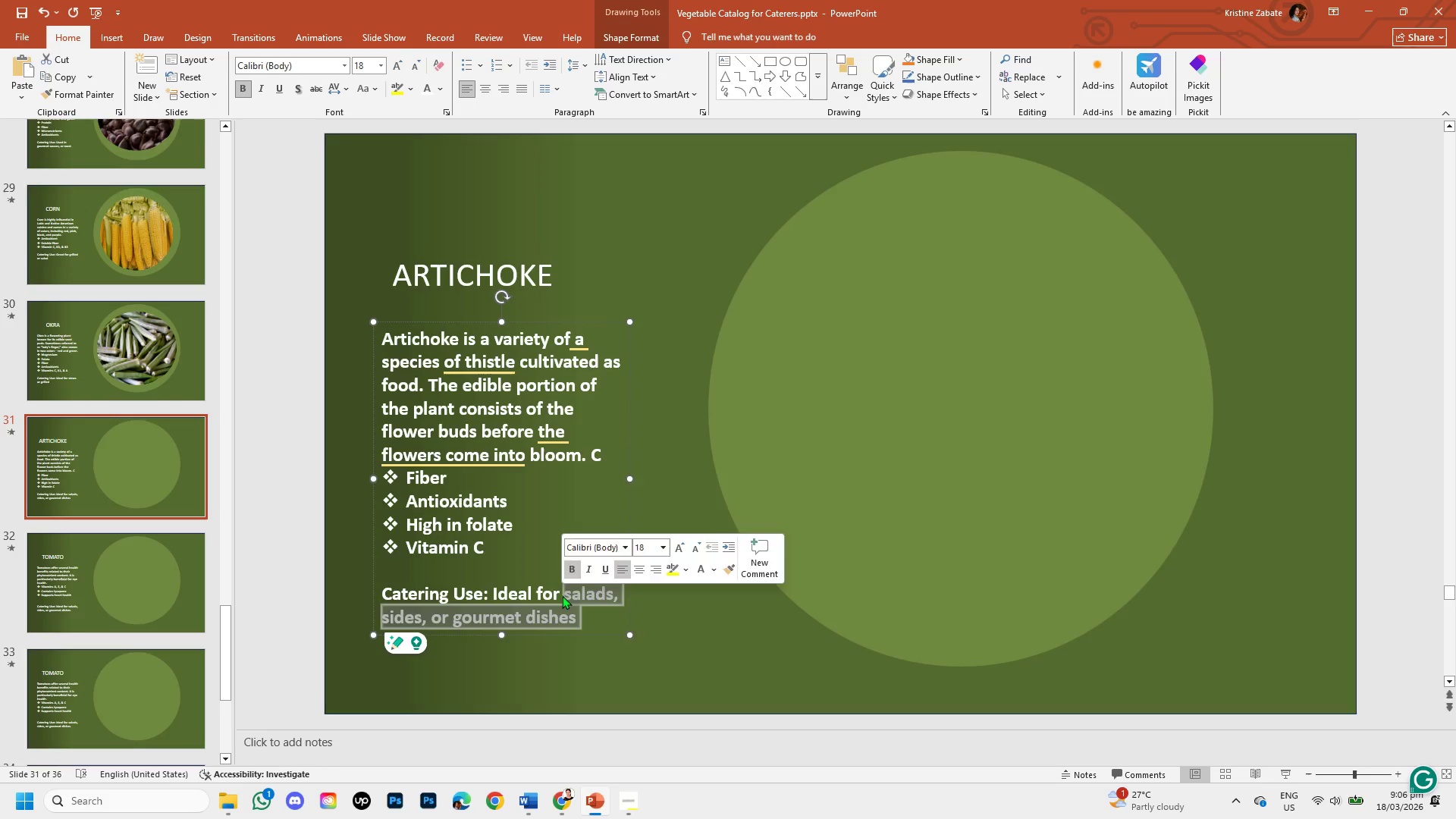 
key(Backspace)
type( appitizers, )
 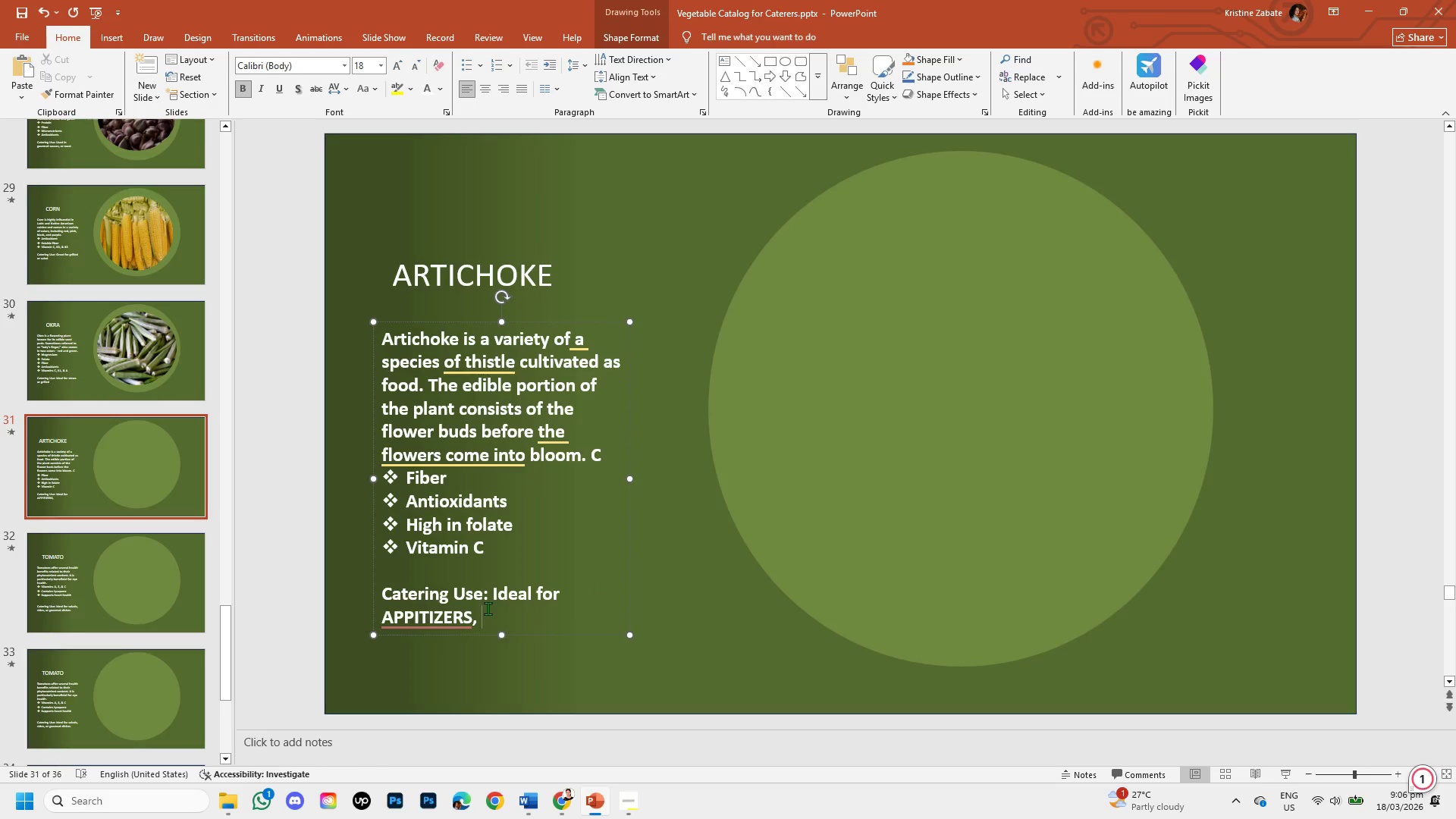 
hold_key(key=Backspace, duration=0.84)
 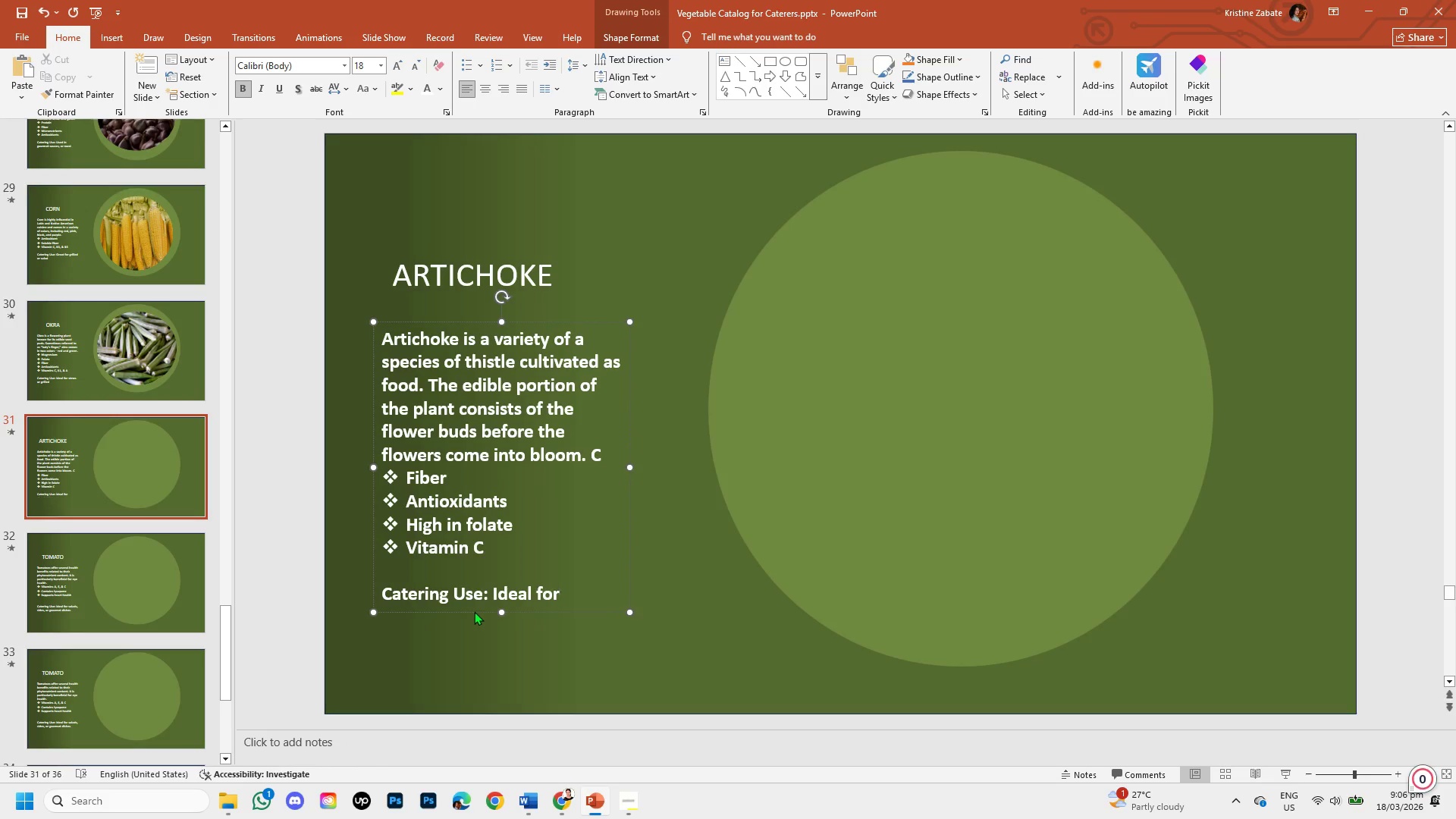 
hold_key(key=Backspace, duration=0.33)
 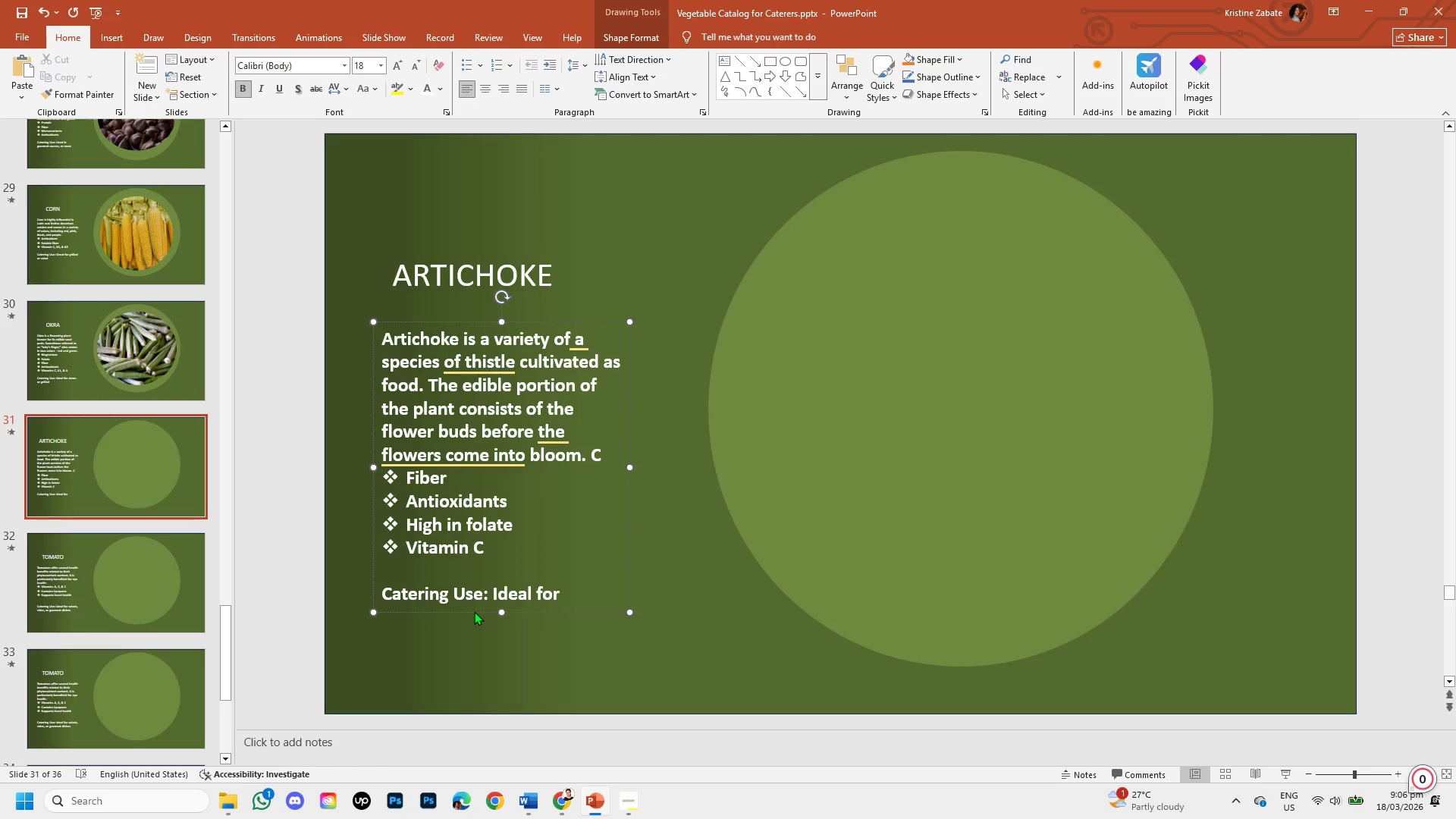 
type( a)
key(Backspace)
type(APPITIZERS, )
 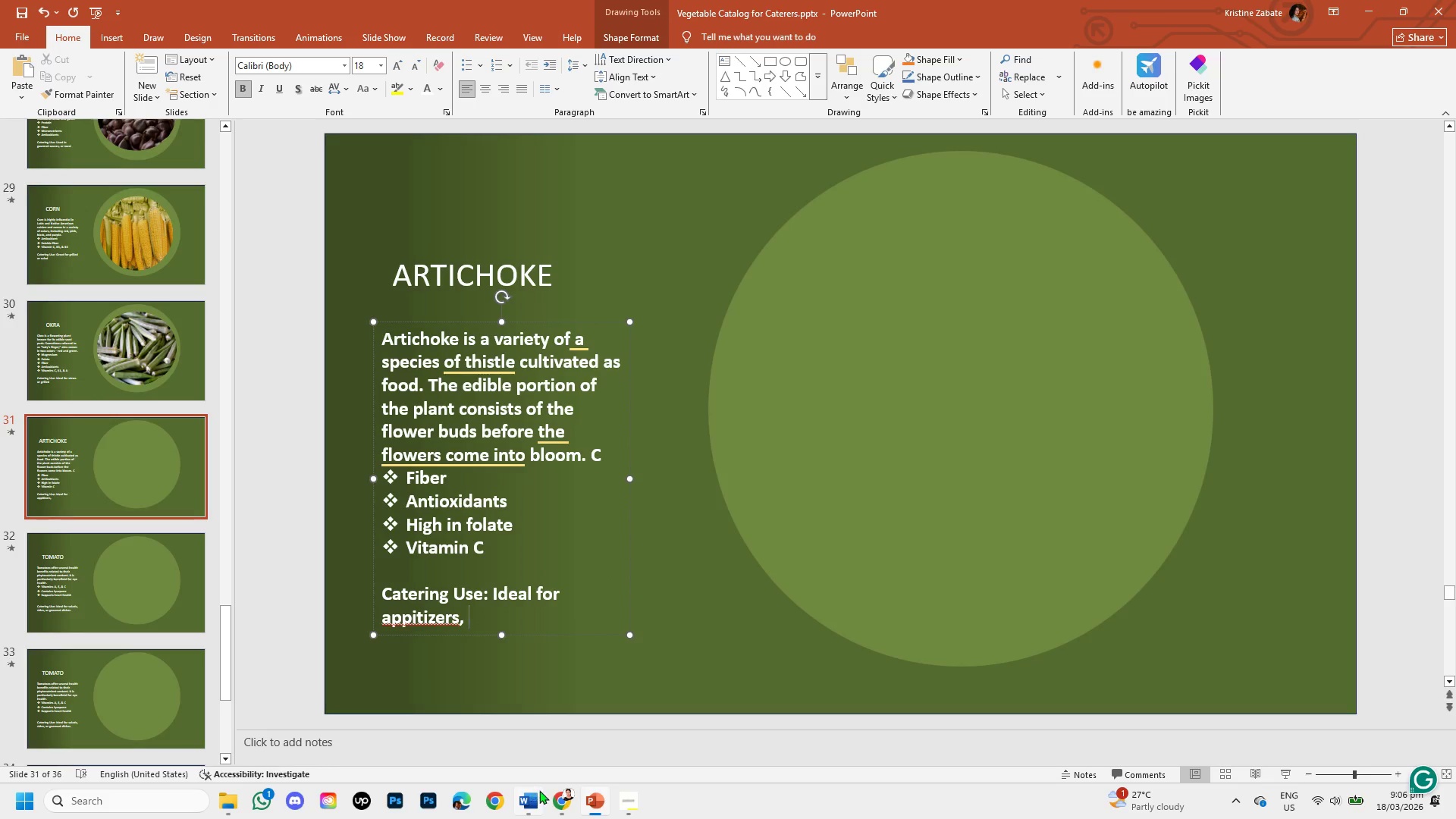 
left_click([555, 799])
 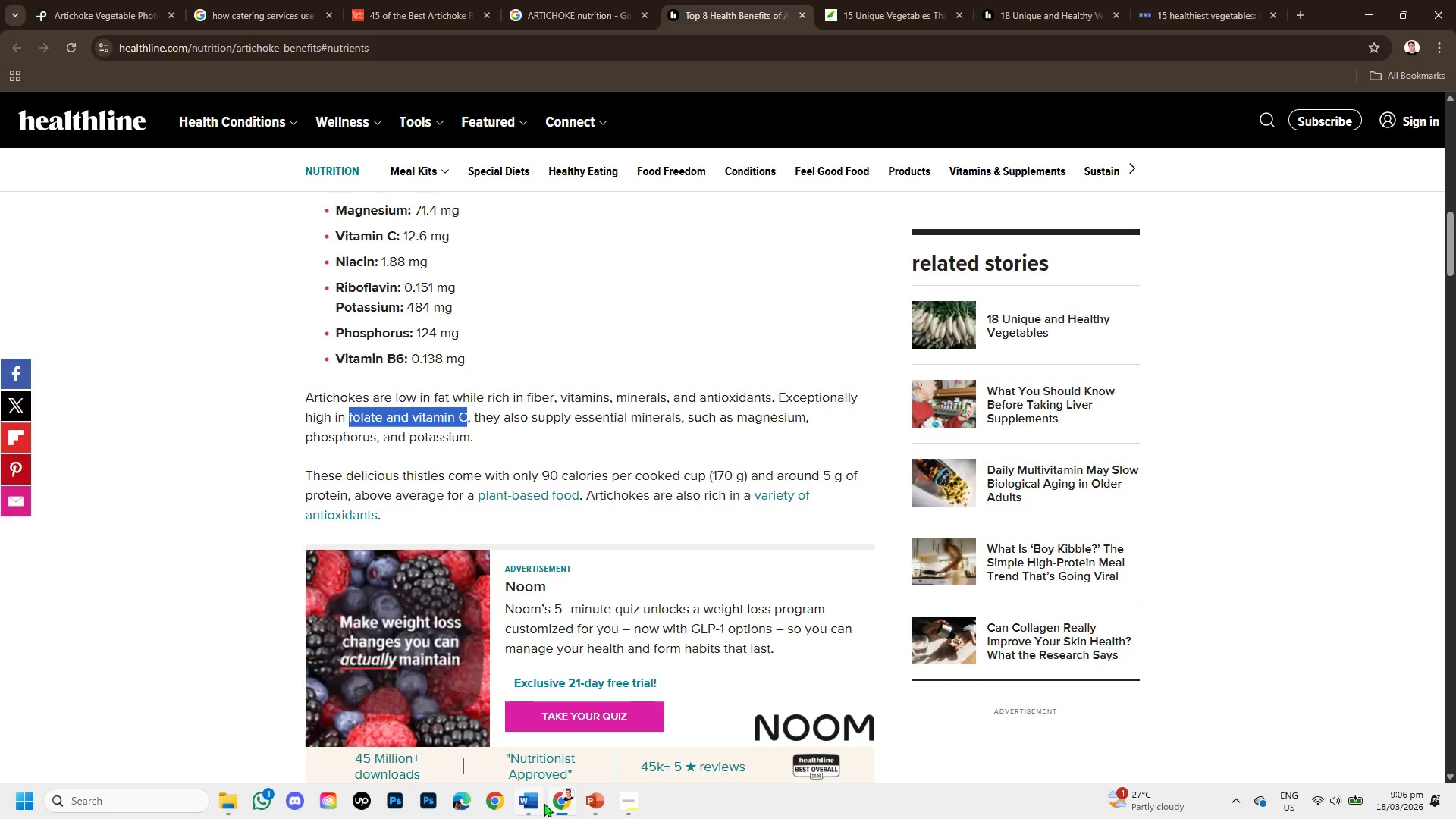 
left_click([584, 805])
 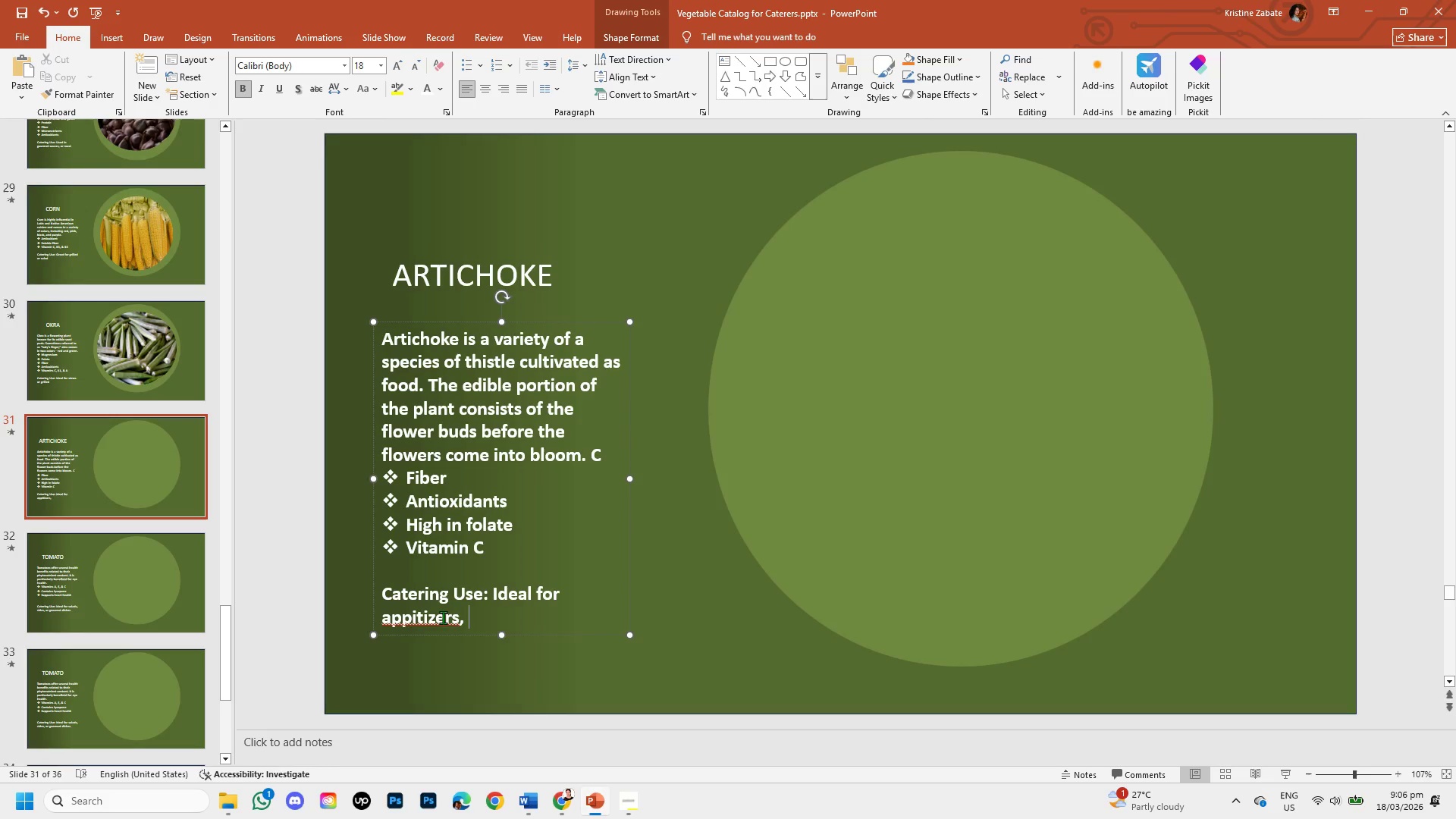 
right_click([443, 617])
 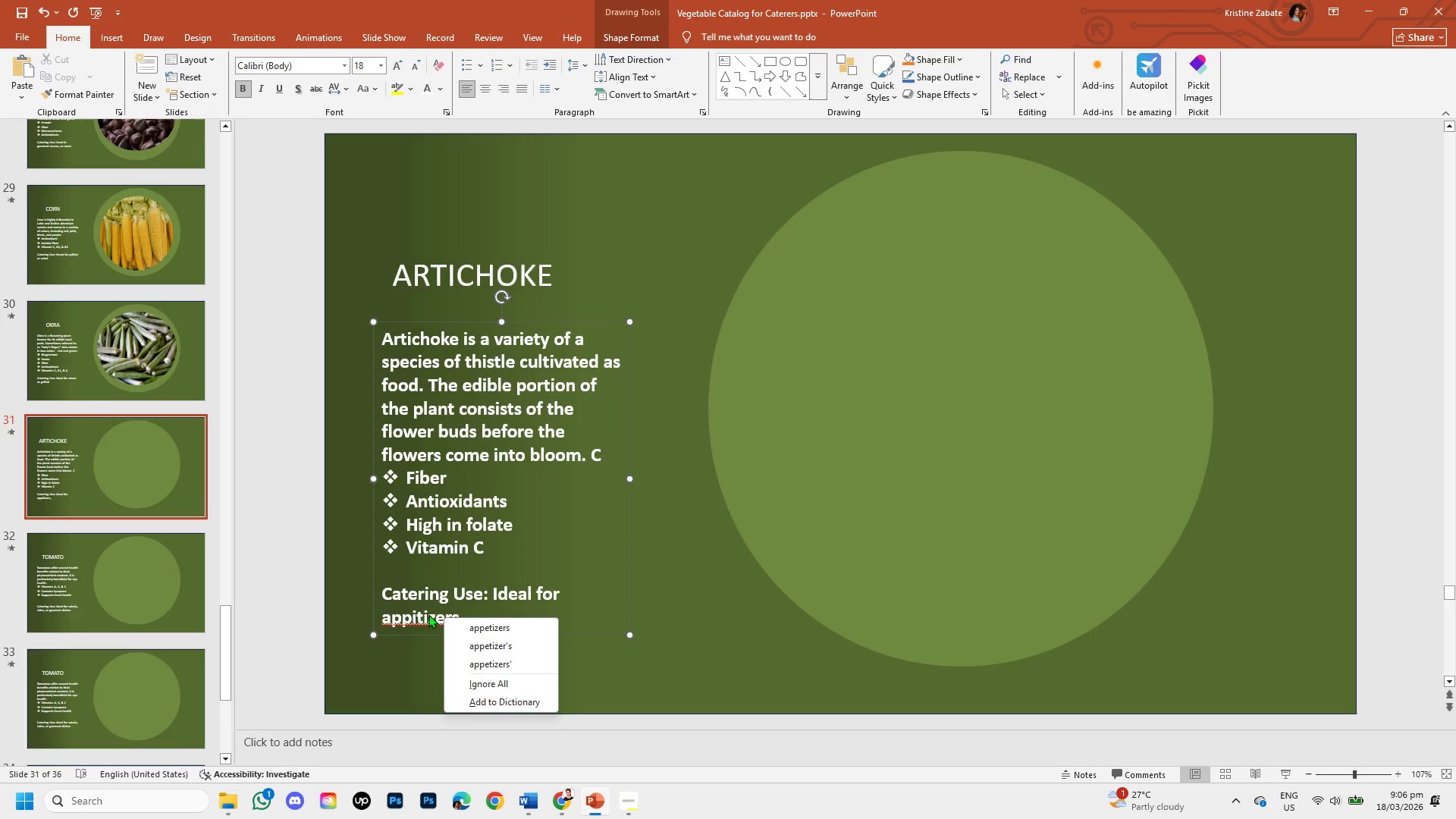 
left_click([412, 613])
 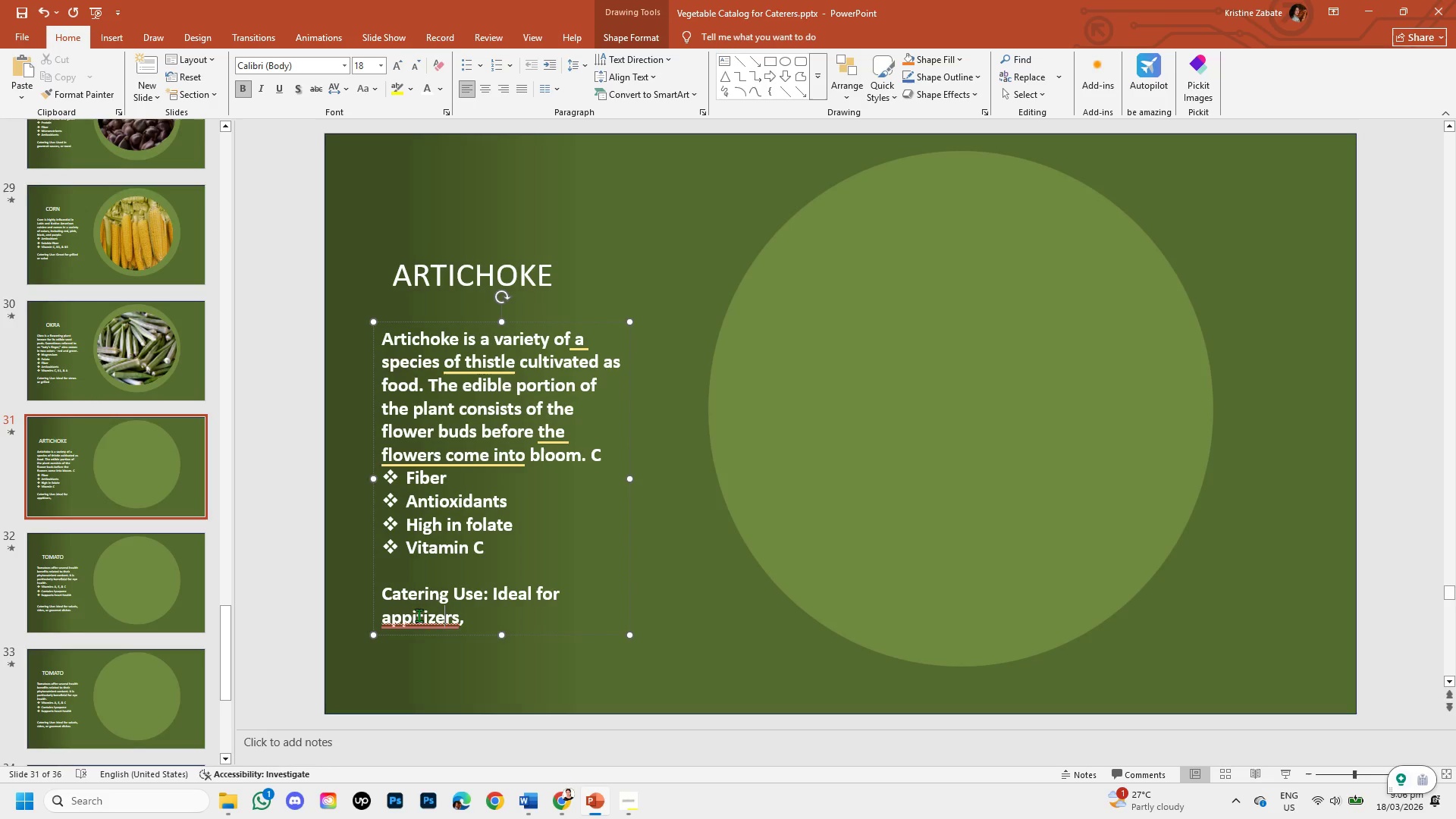 
left_click([419, 615])
 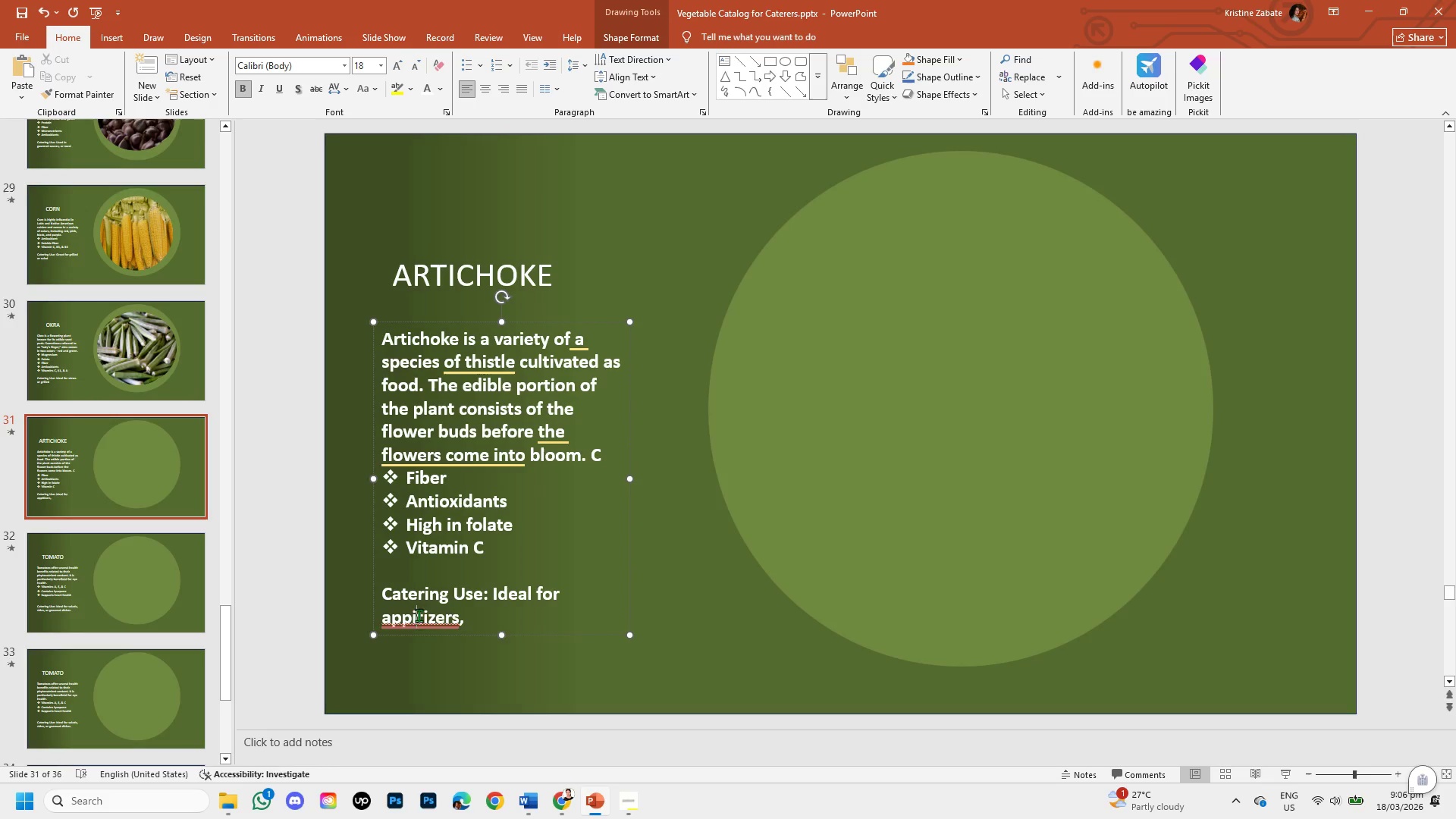 
key(Backspace)
 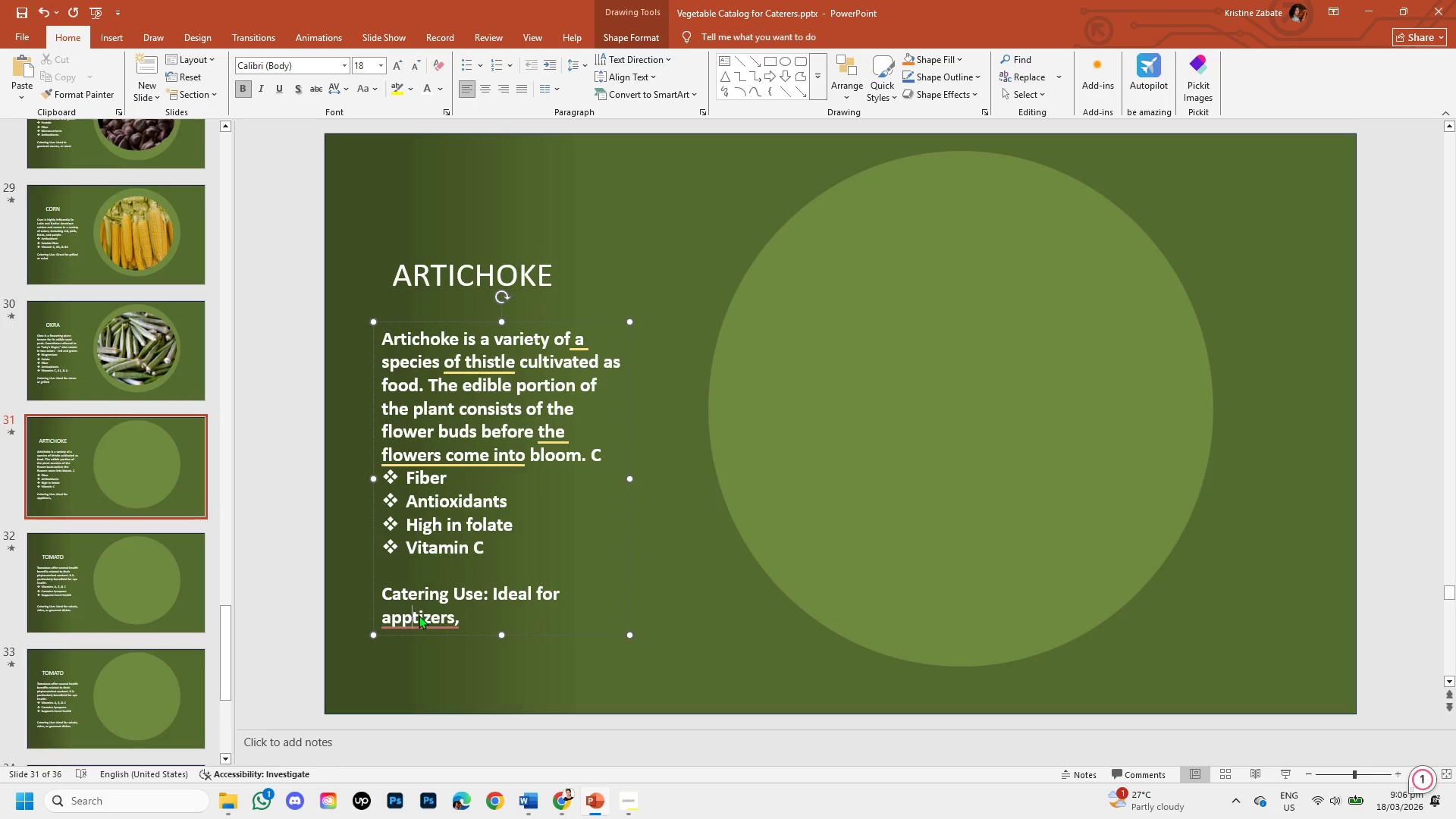 
key(E)
 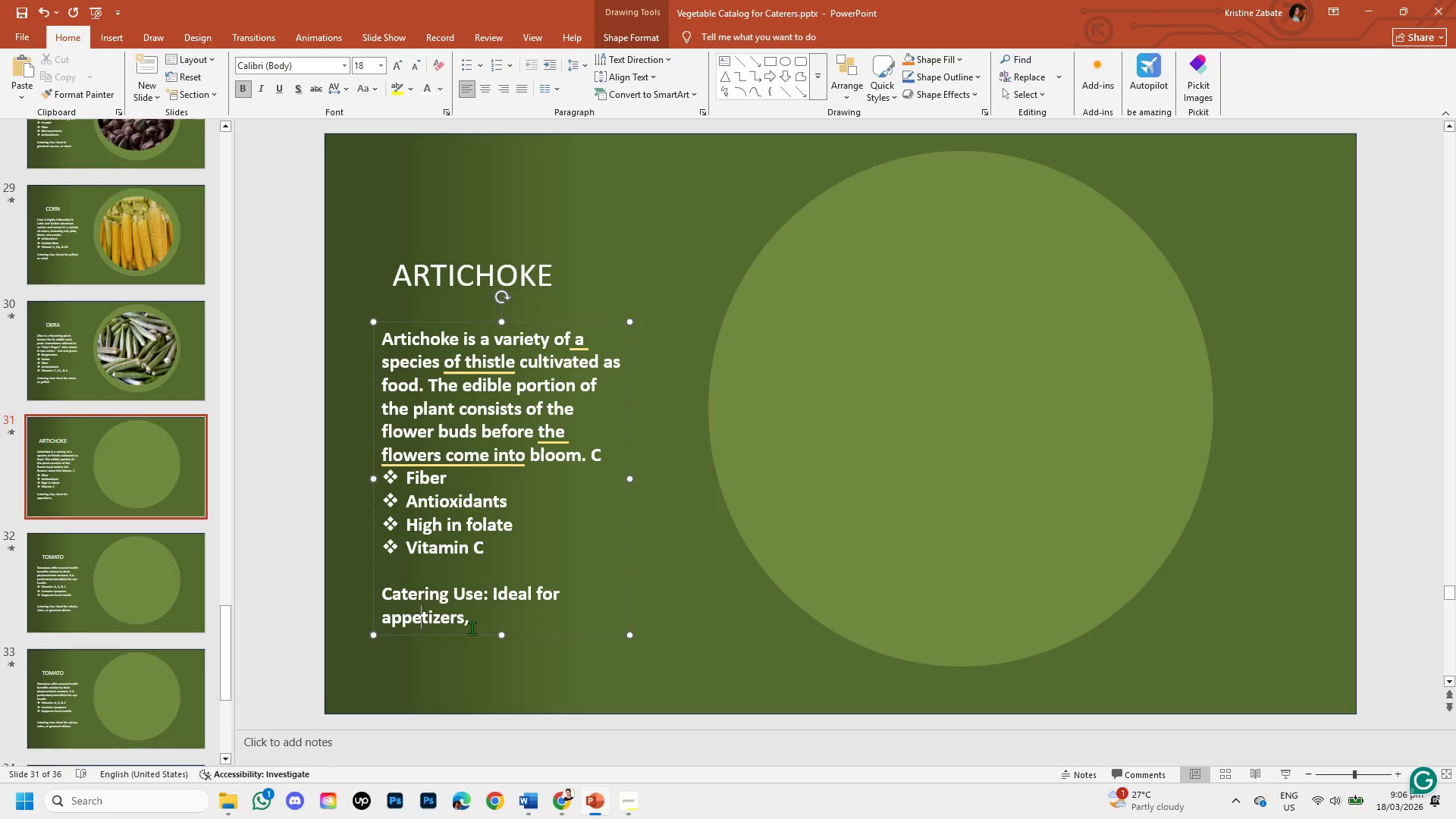 
left_click([478, 626])
 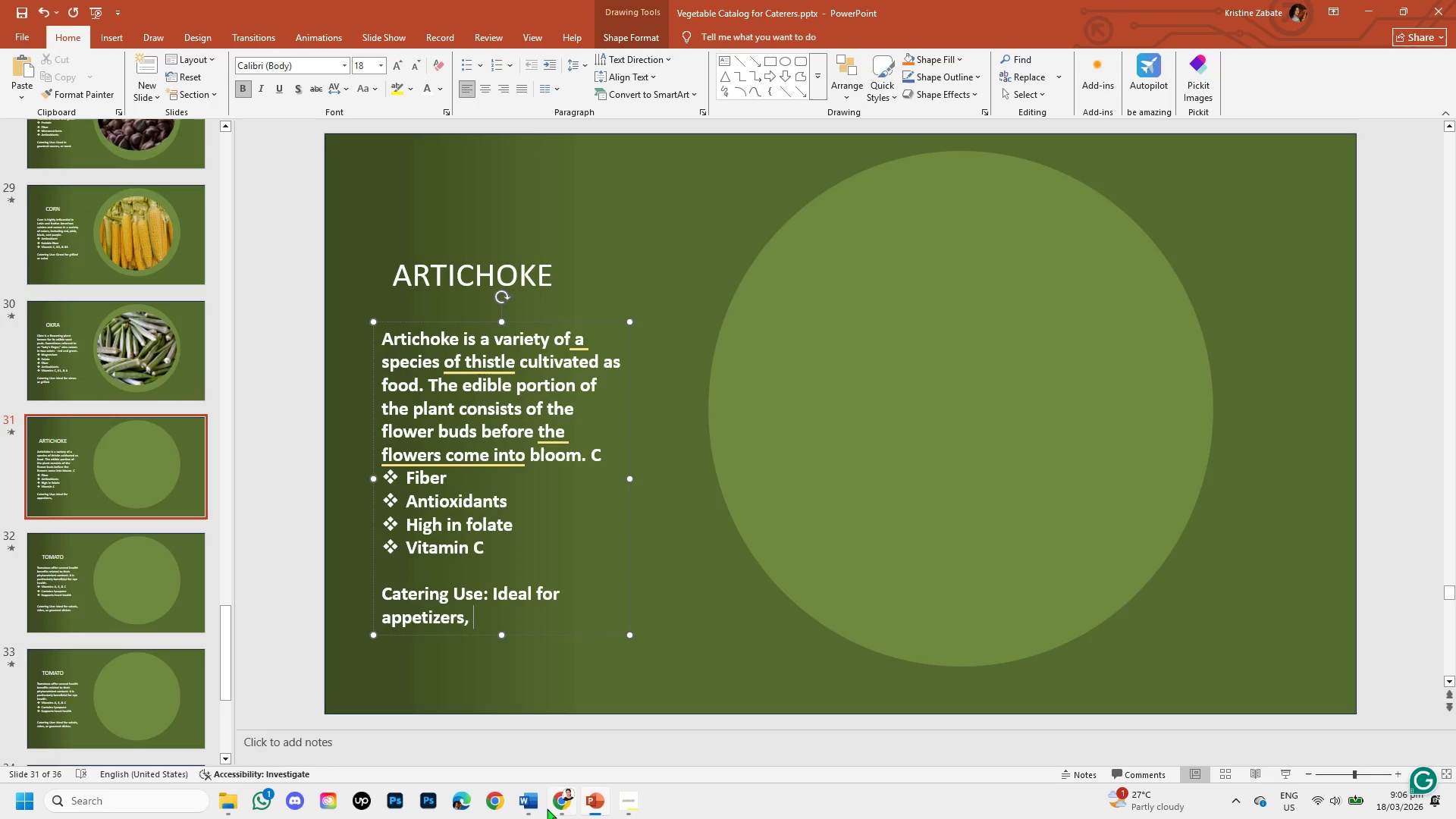 
left_click([556, 798])
 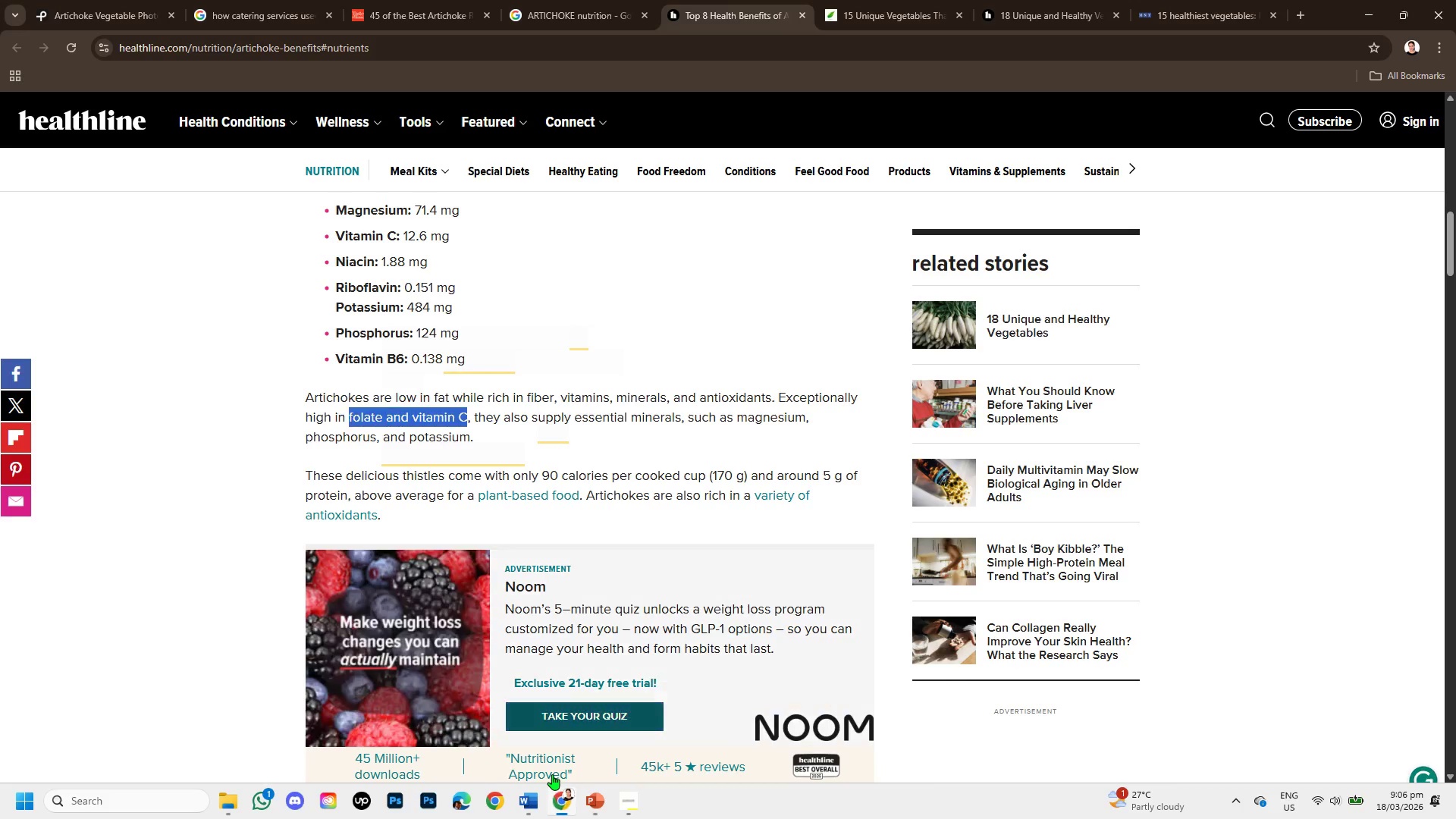 
mouse_move([552, 770])
 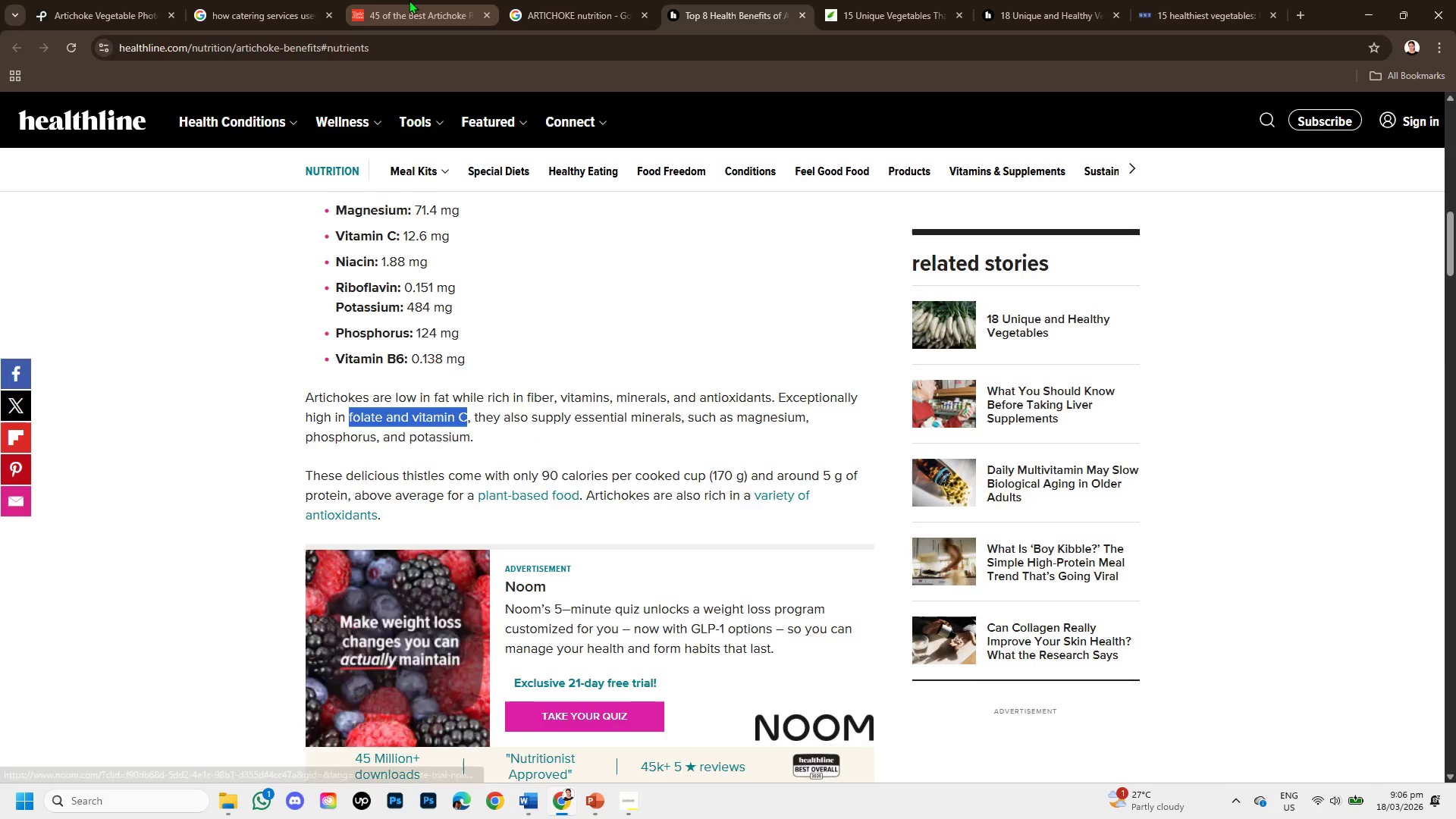 
left_click([409, 0])
 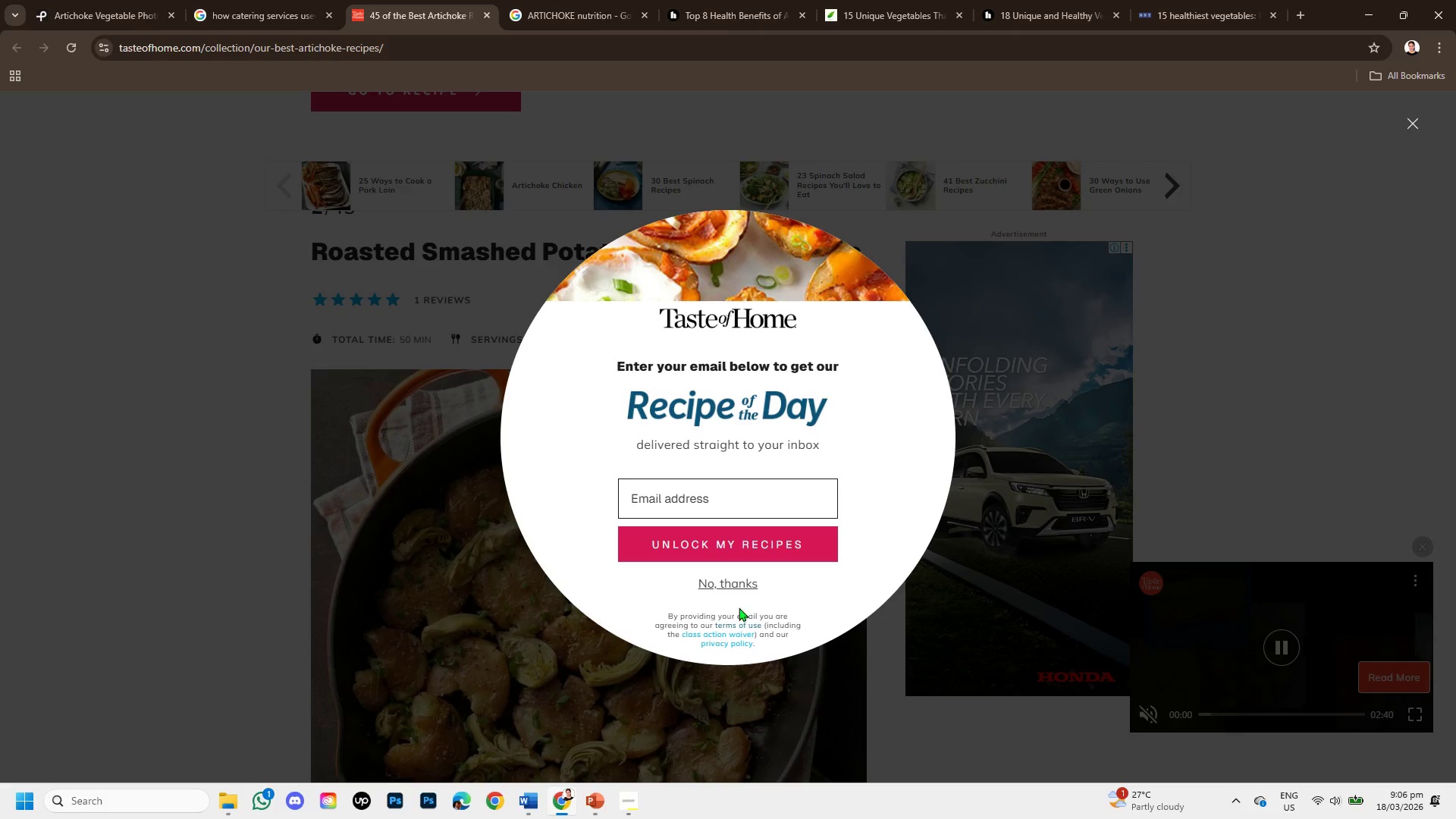 
left_click([734, 582])
 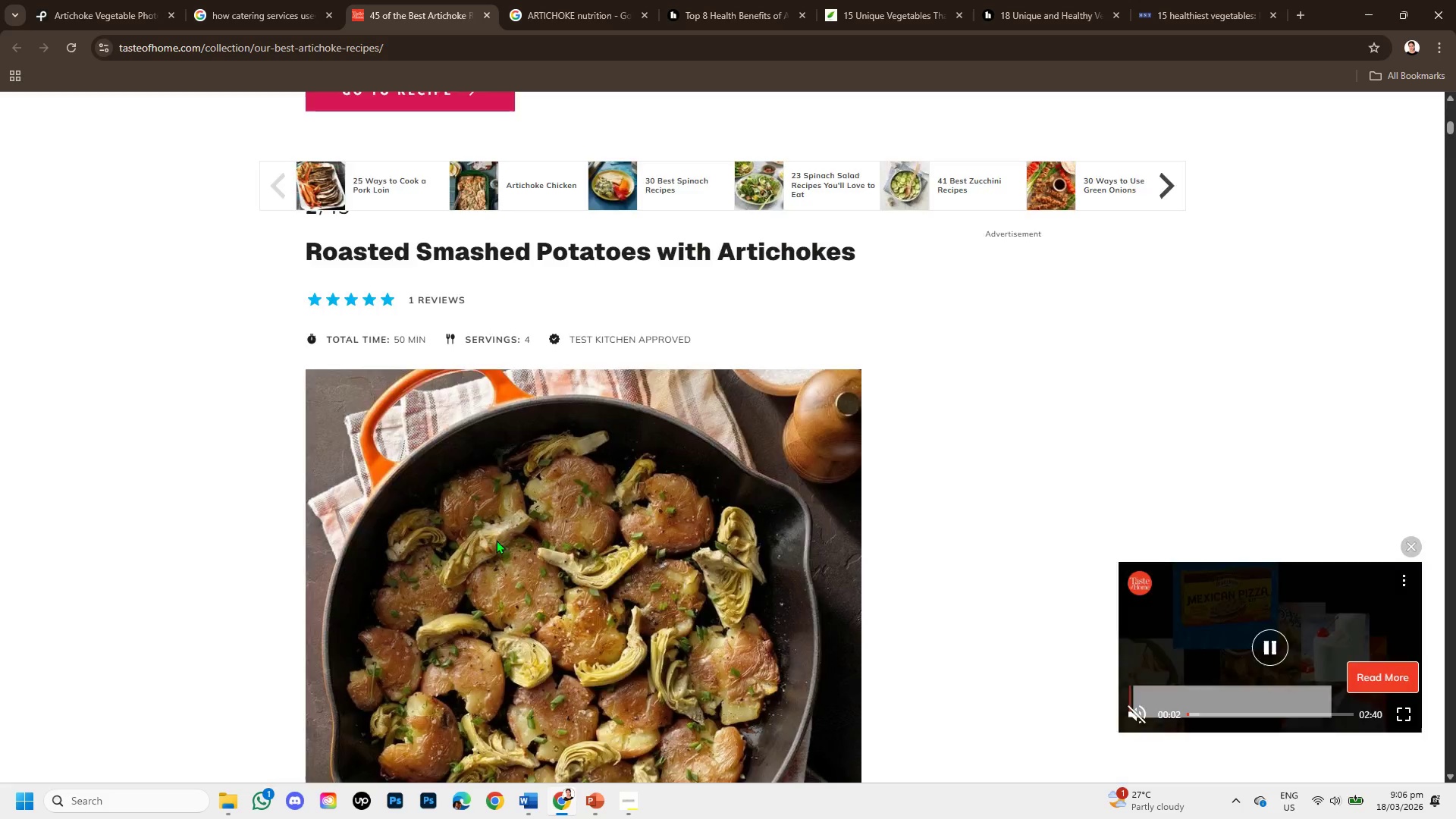 
scroll: coordinate [472, 535], scroll_direction: down, amount: 10.0
 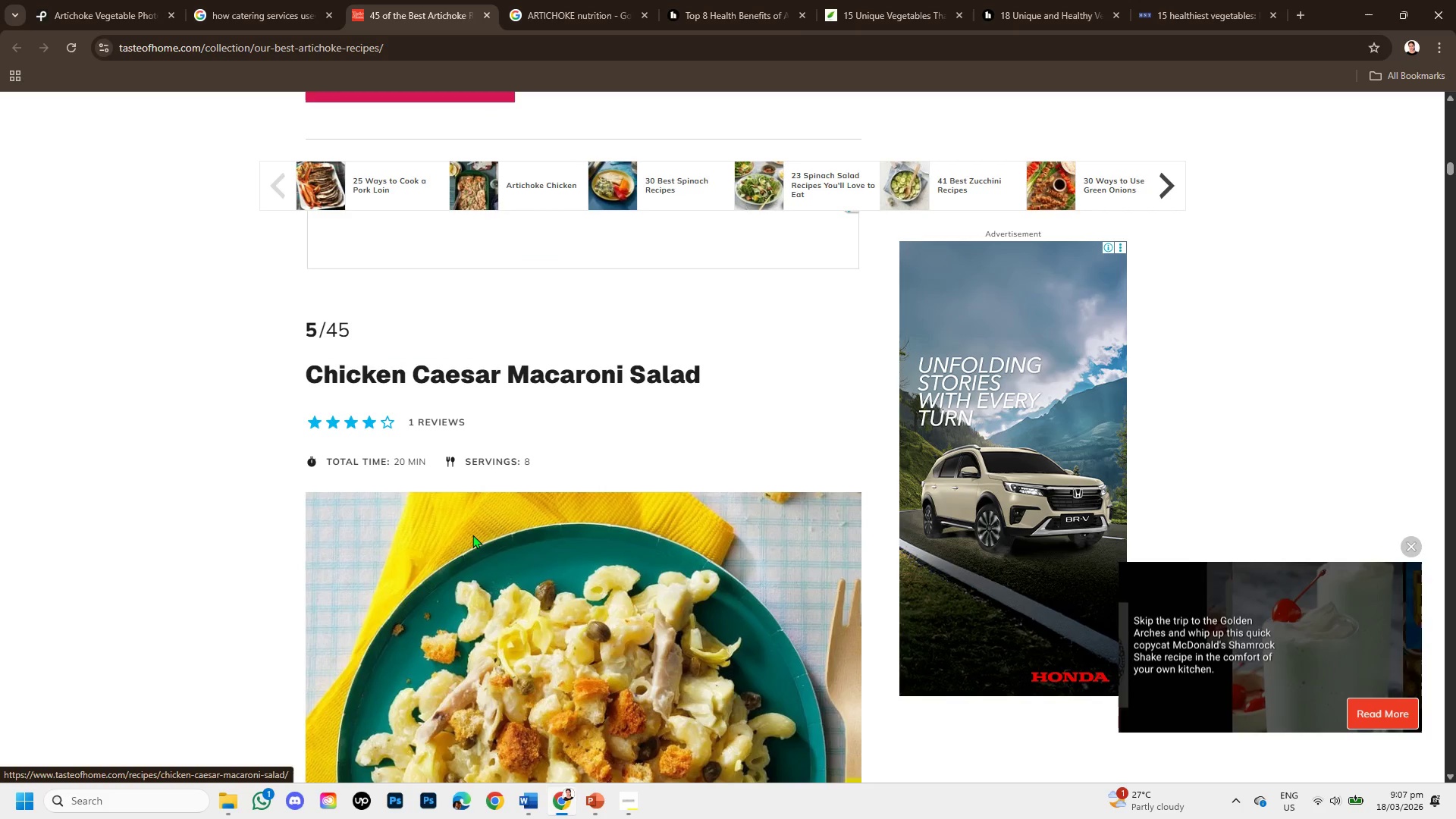 
scroll: coordinate [460, 511], scroll_direction: down, amount: 10.0
 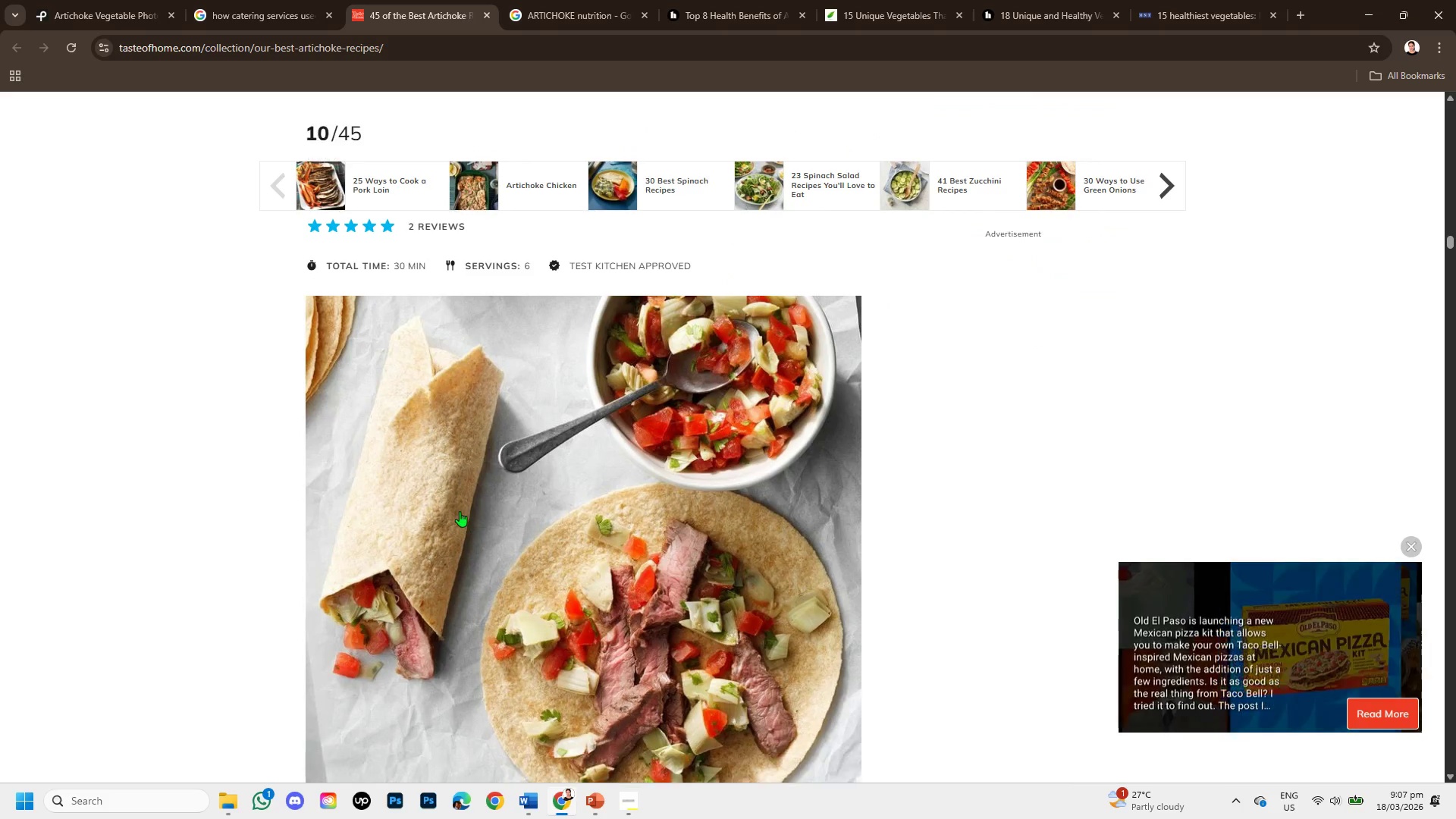 
scroll: coordinate [460, 511], scroll_direction: up, amount: 1.0
 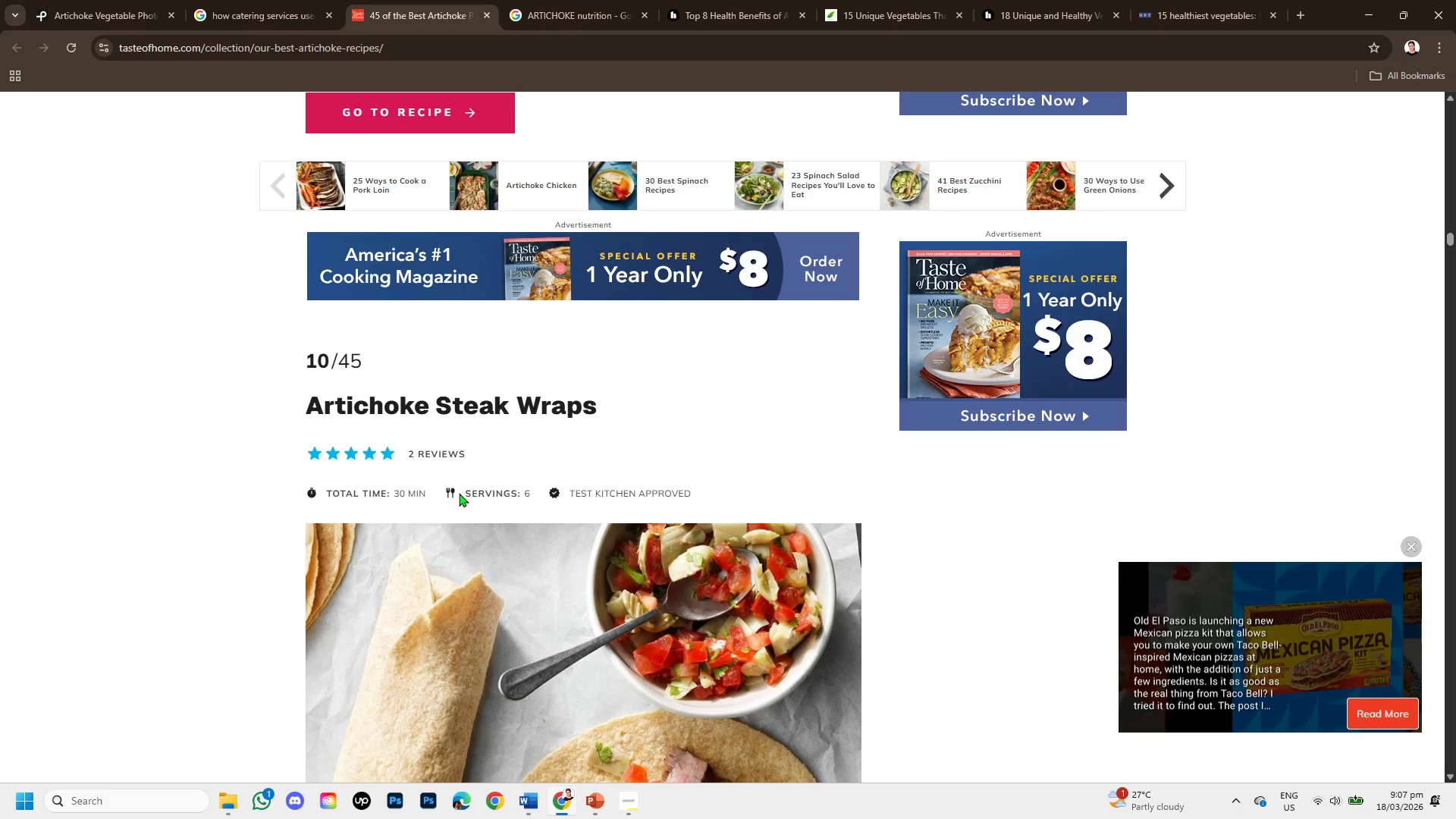 
scroll: coordinate [457, 497], scroll_direction: down, amount: 18.0
 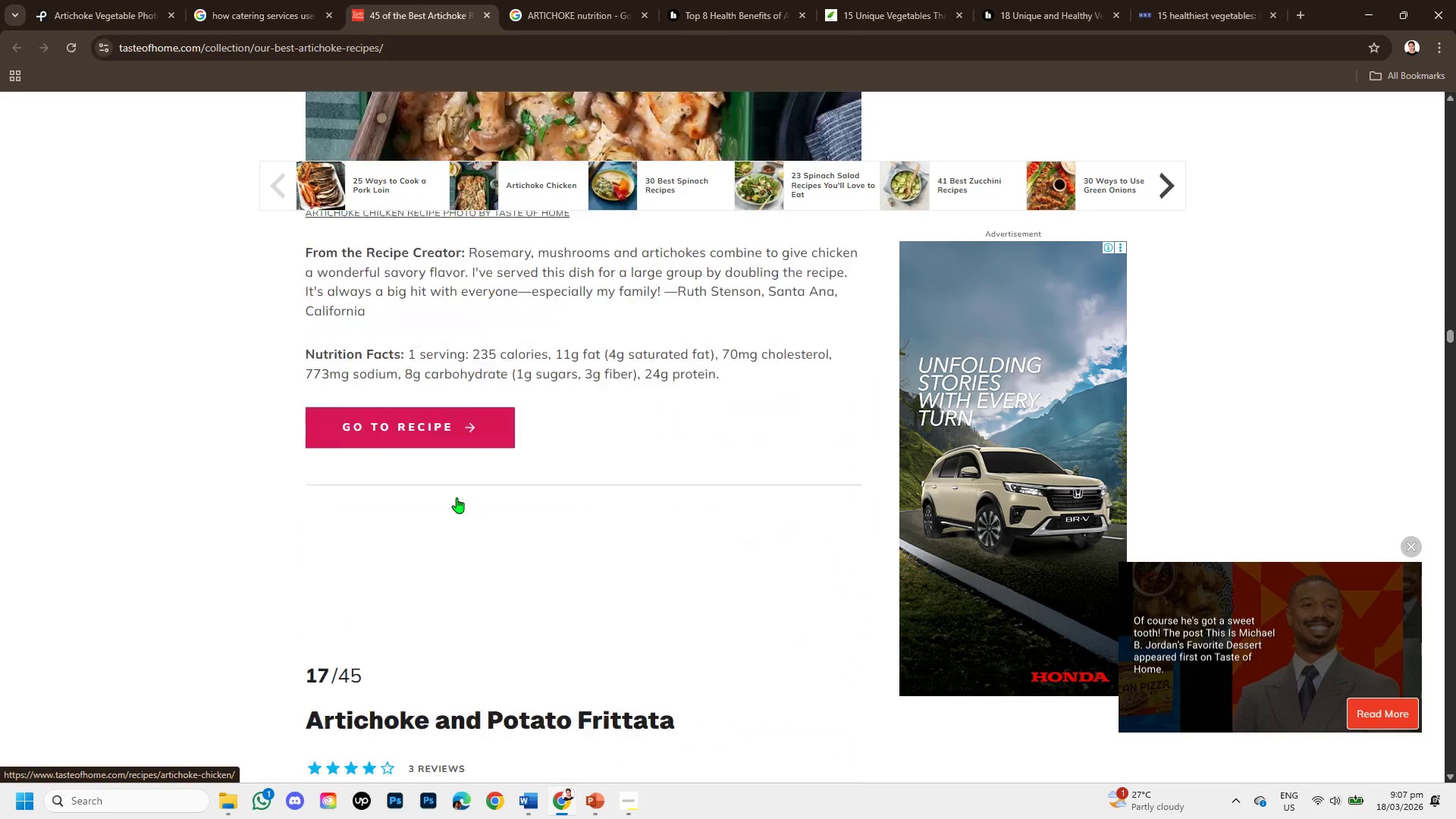 
scroll: coordinate [457, 497], scroll_direction: down, amount: 6.0
 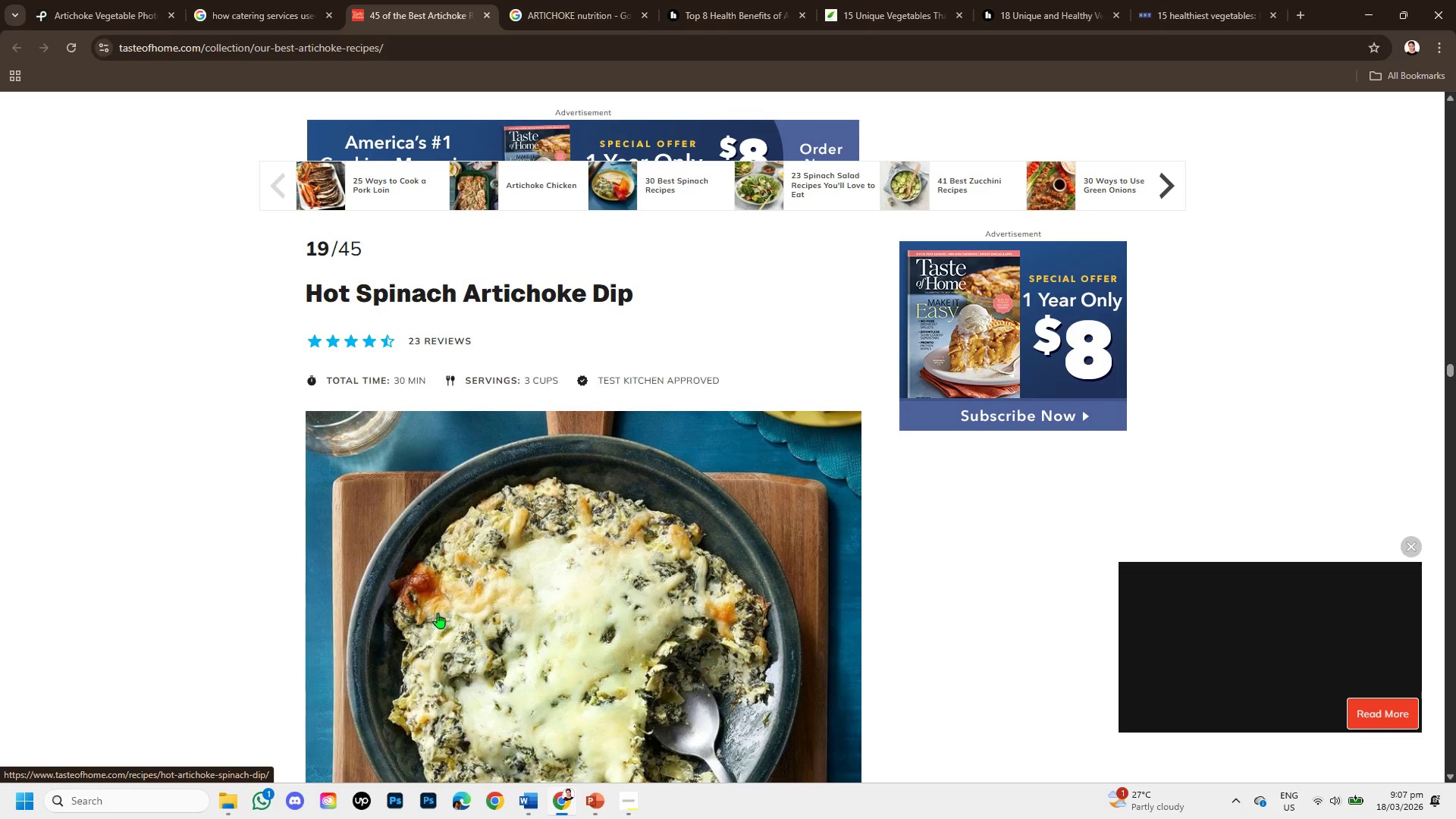 
mouse_move([586, 794])
 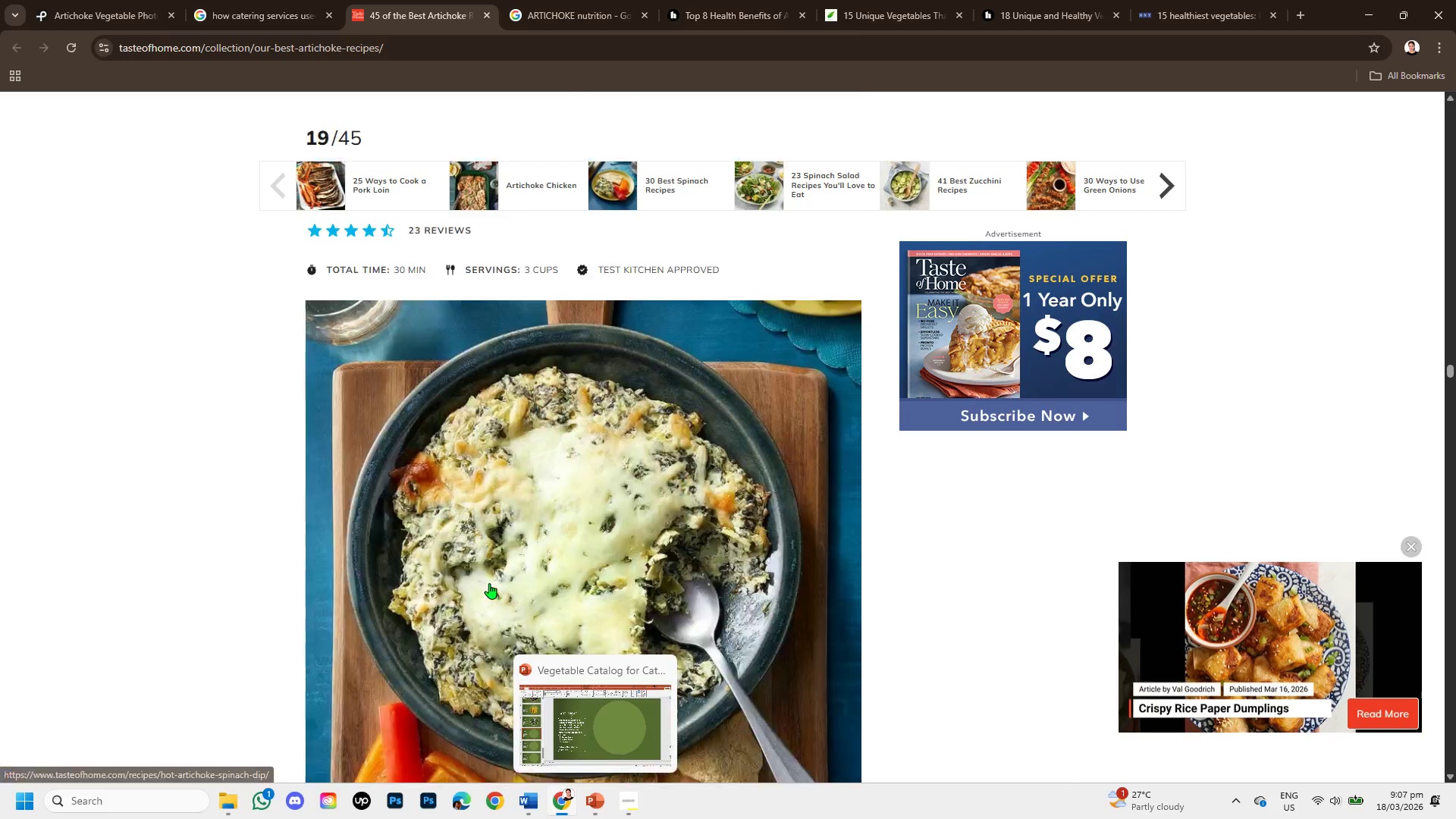 
scroll: coordinate [454, 538], scroll_direction: down, amount: 10.0
 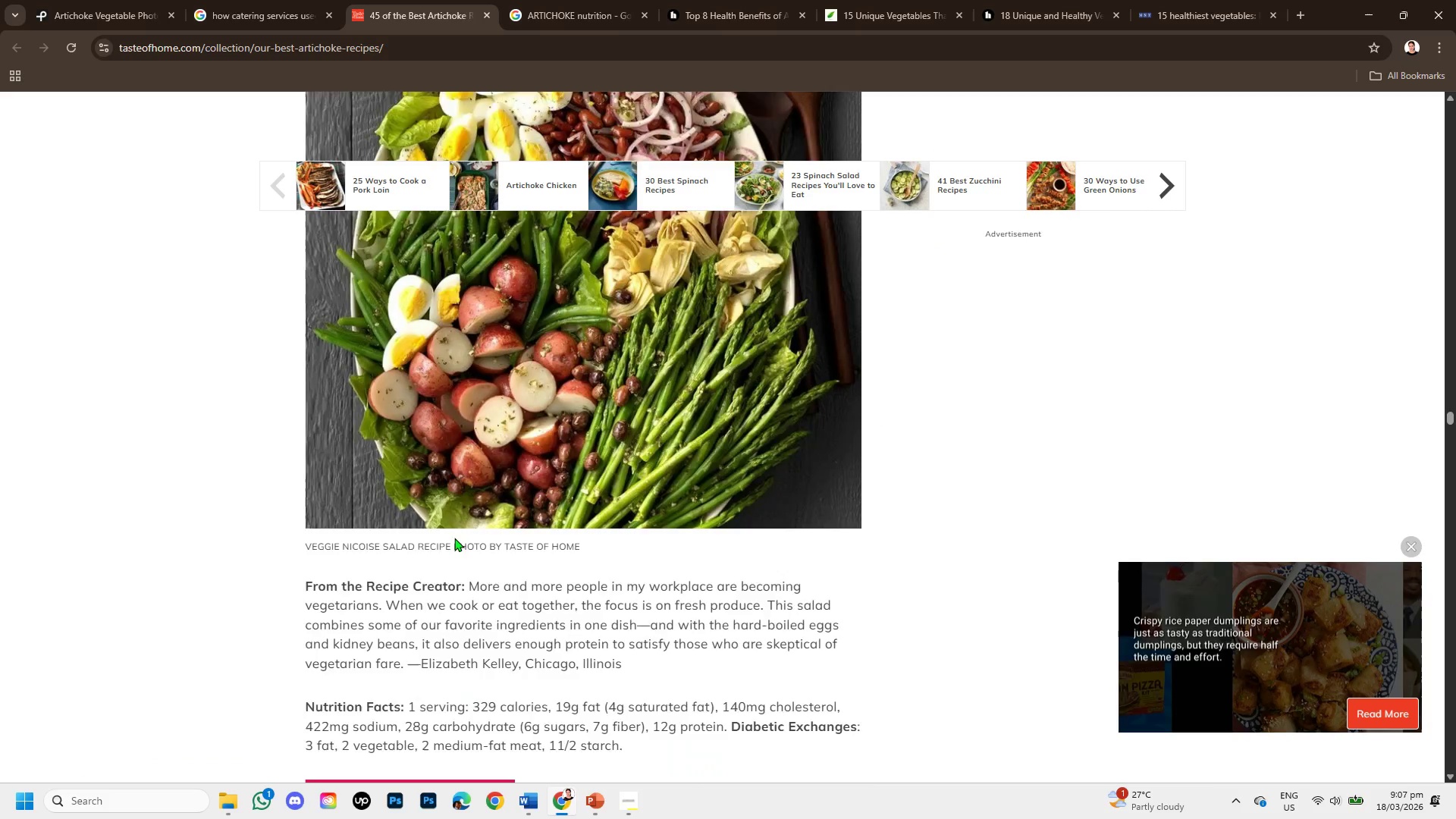 
scroll: coordinate [453, 538], scroll_direction: up, amount: 3.0
 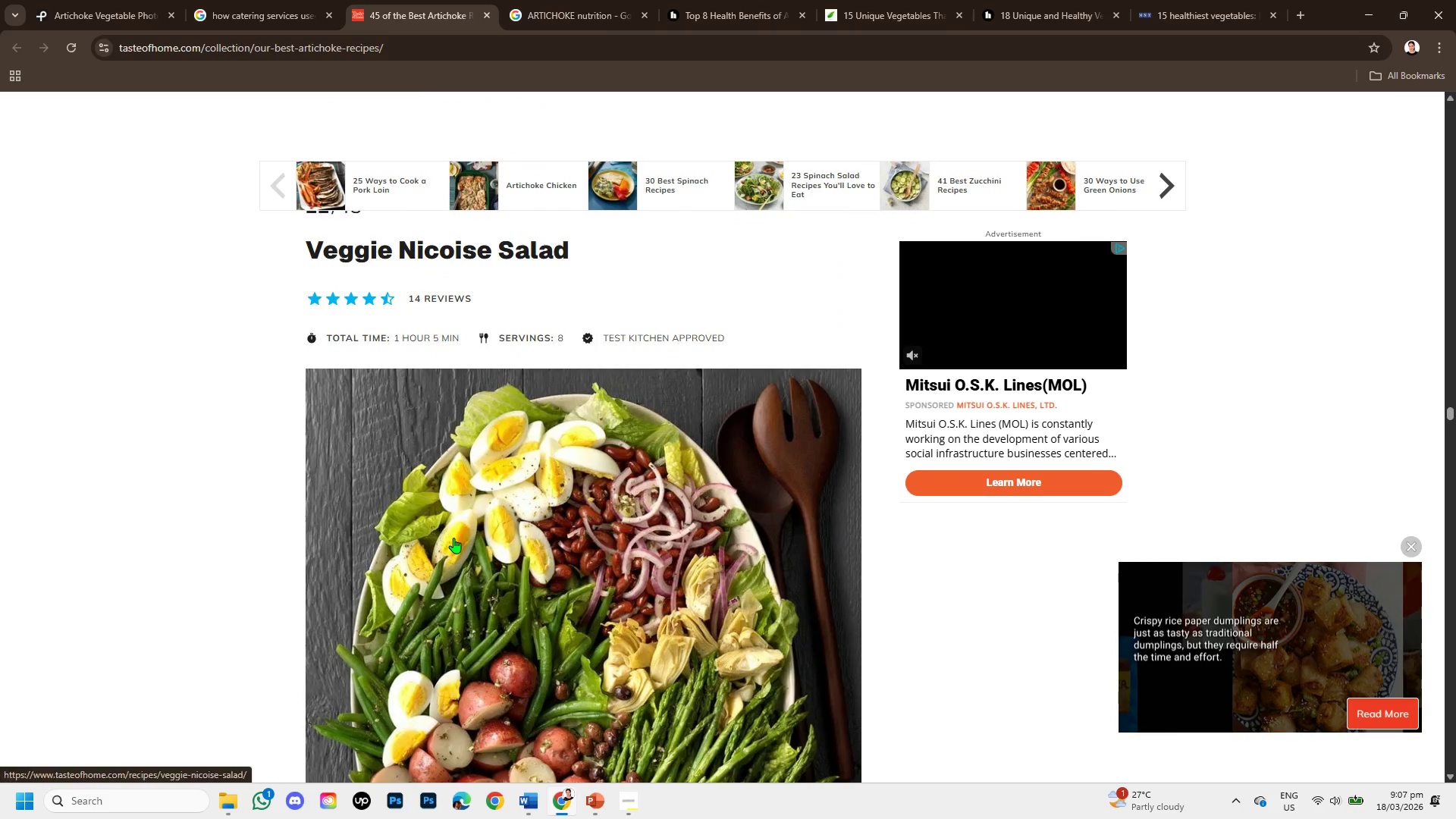 
scroll: coordinate [476, 601], scroll_direction: down, amount: 13.0
 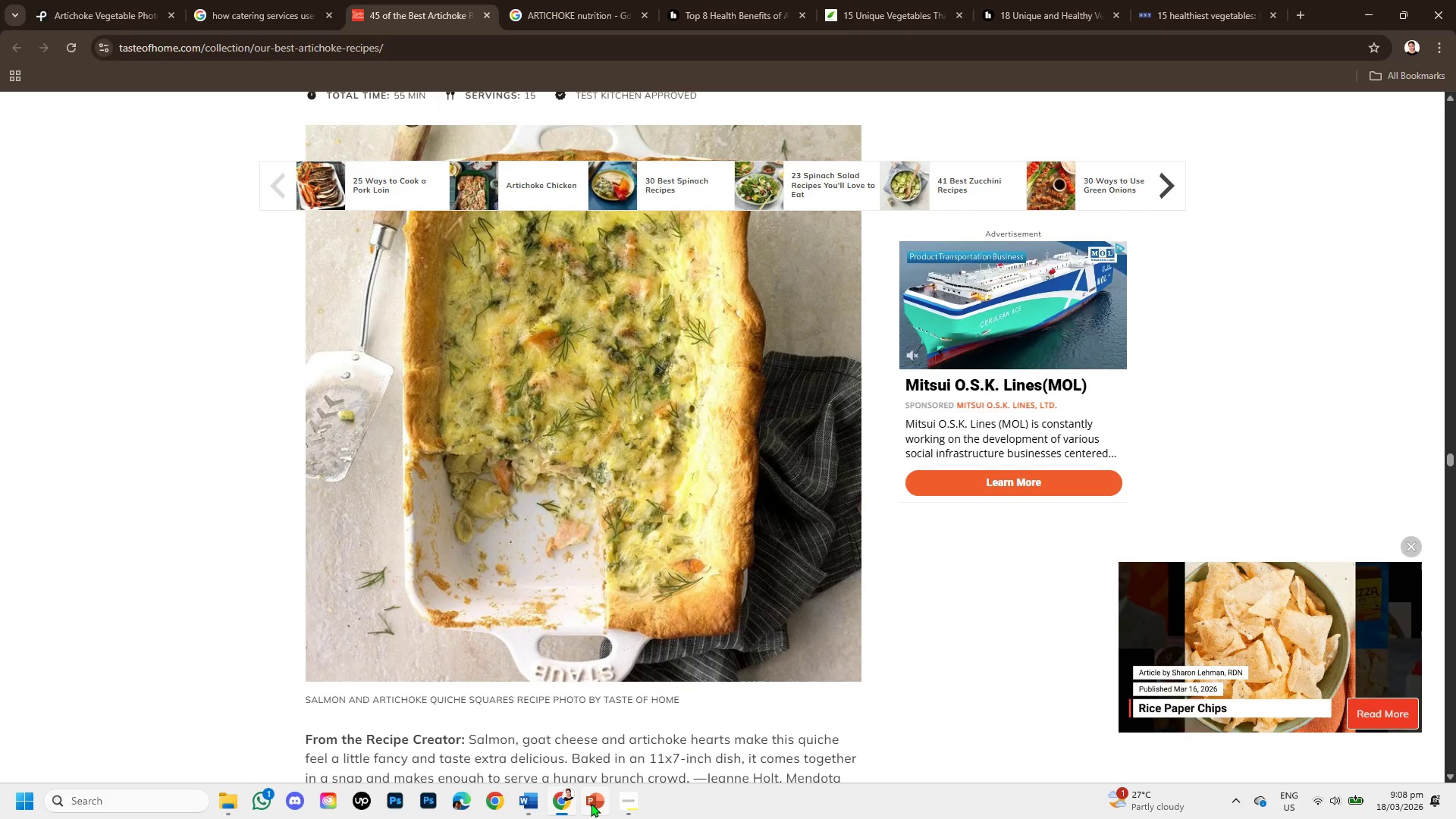 
left_click([591, 804])
 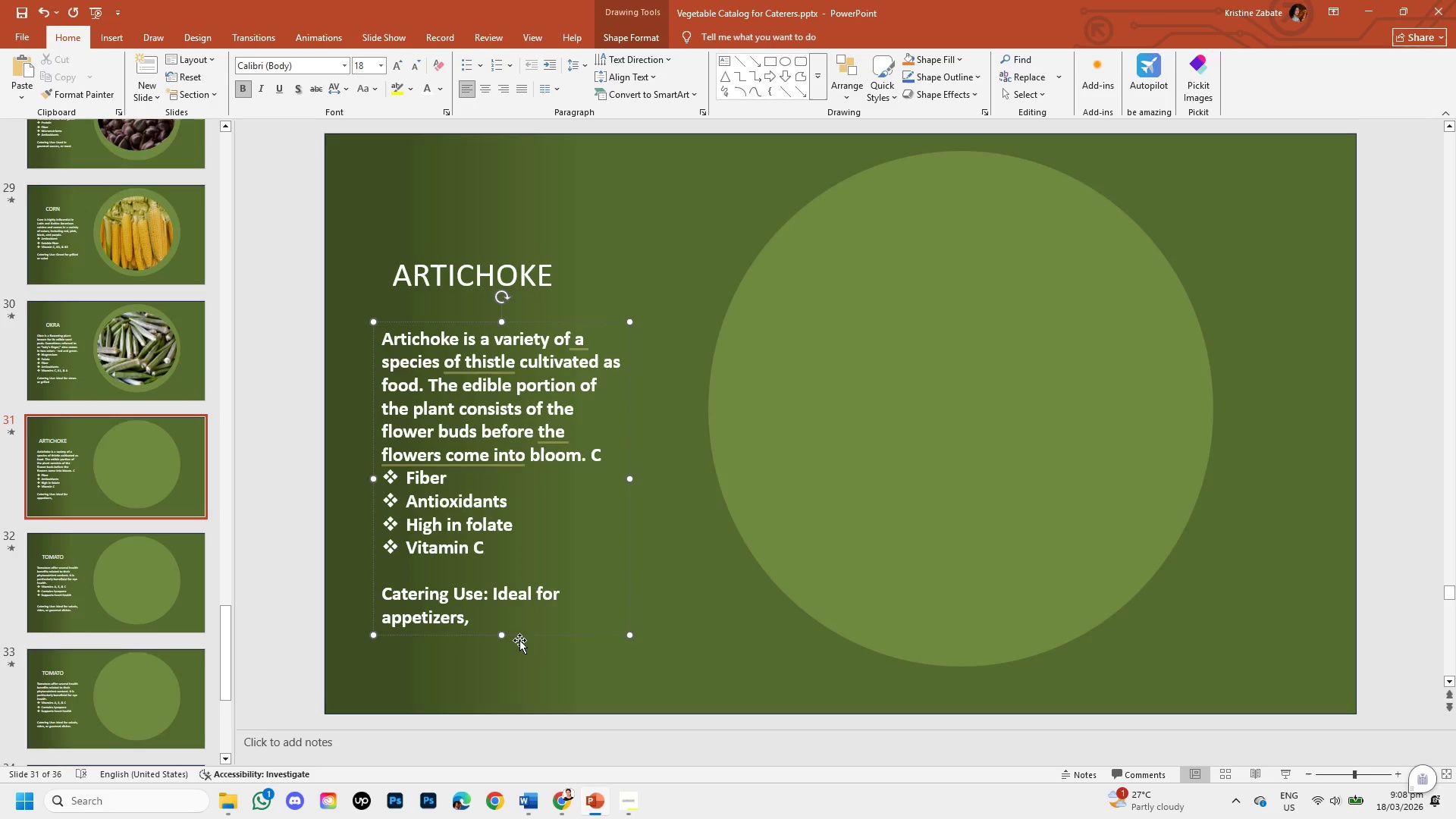 
key(Backspace)
 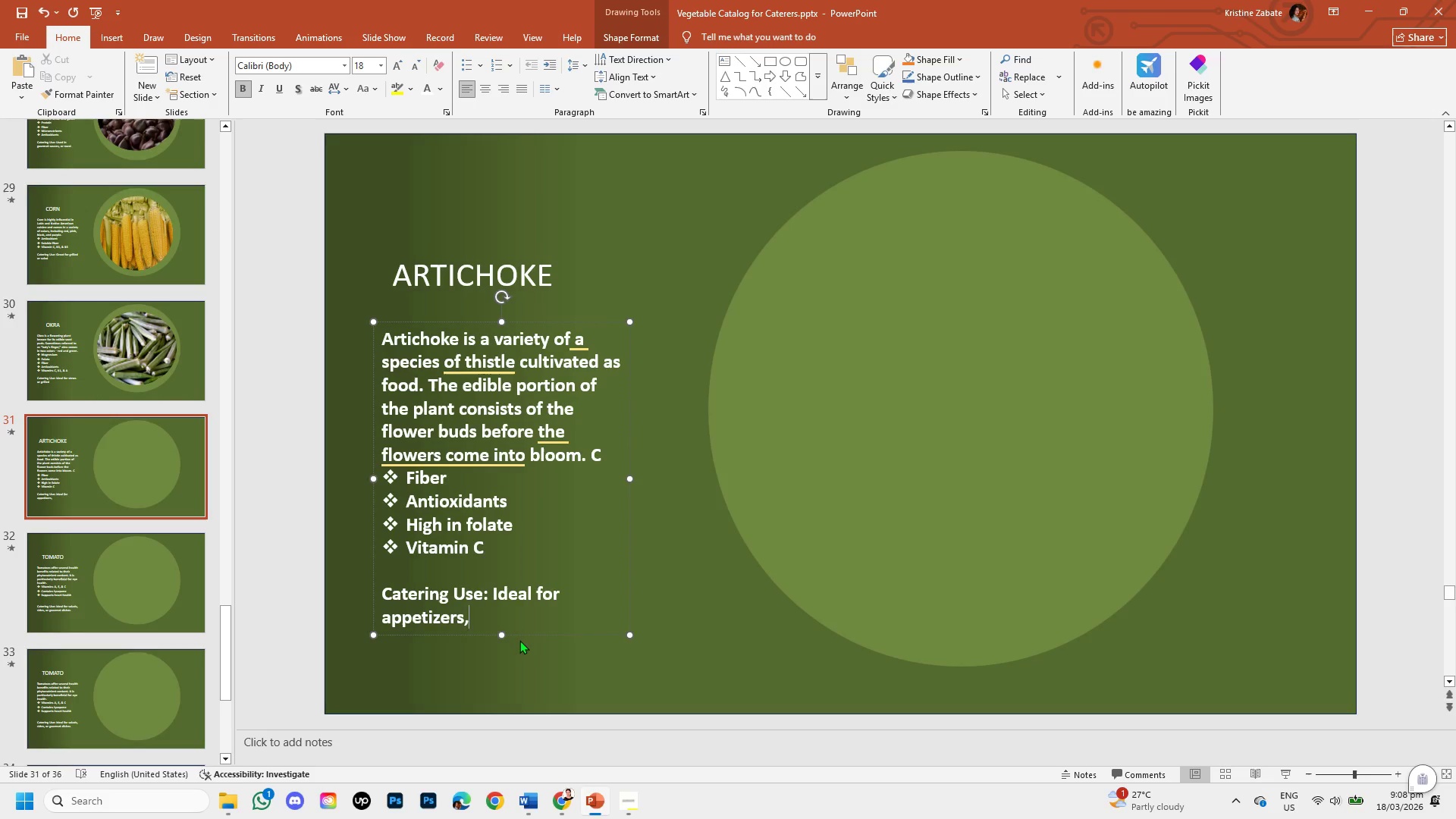 
key(Backspace)
 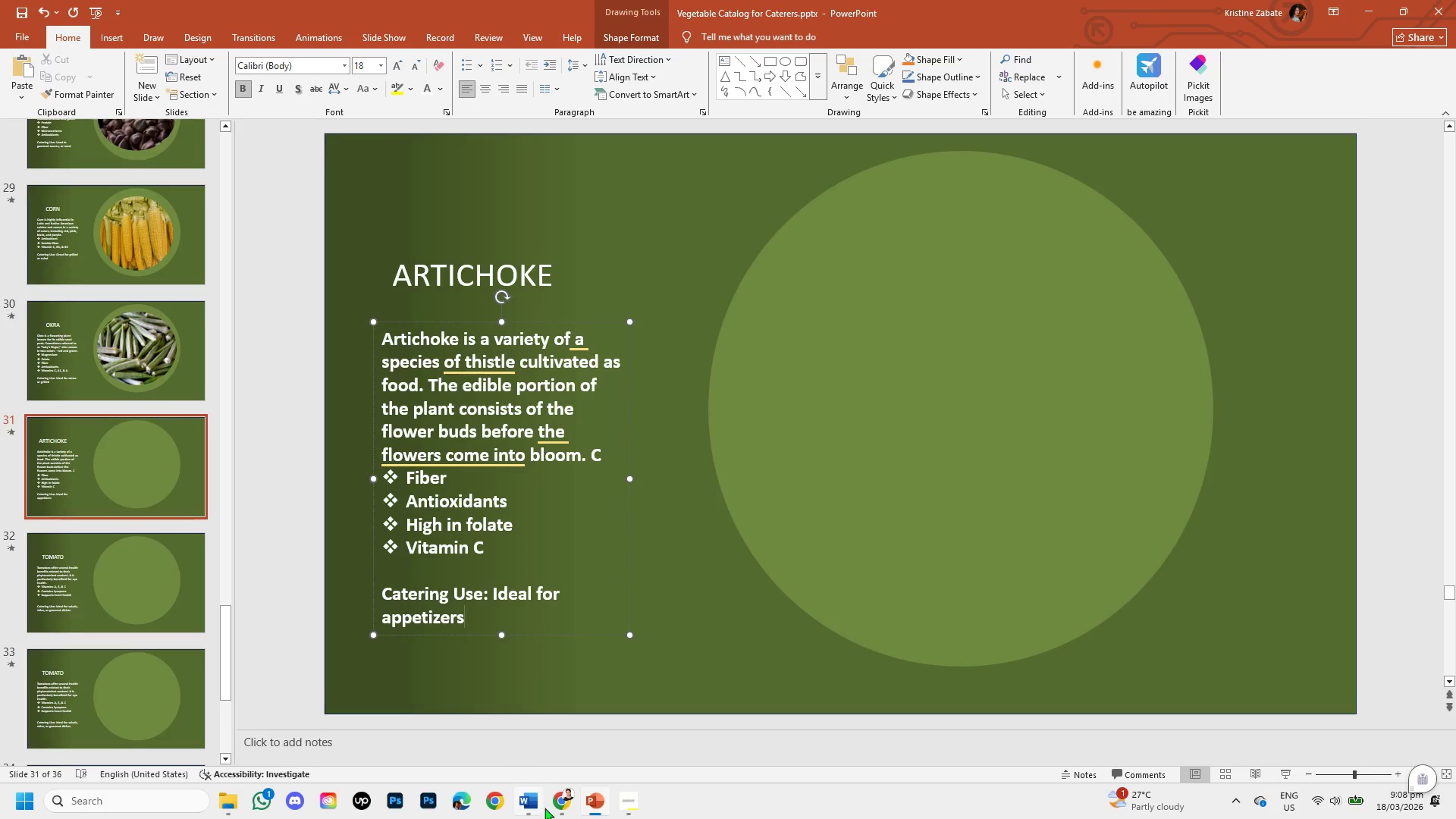 
left_click([554, 808])
 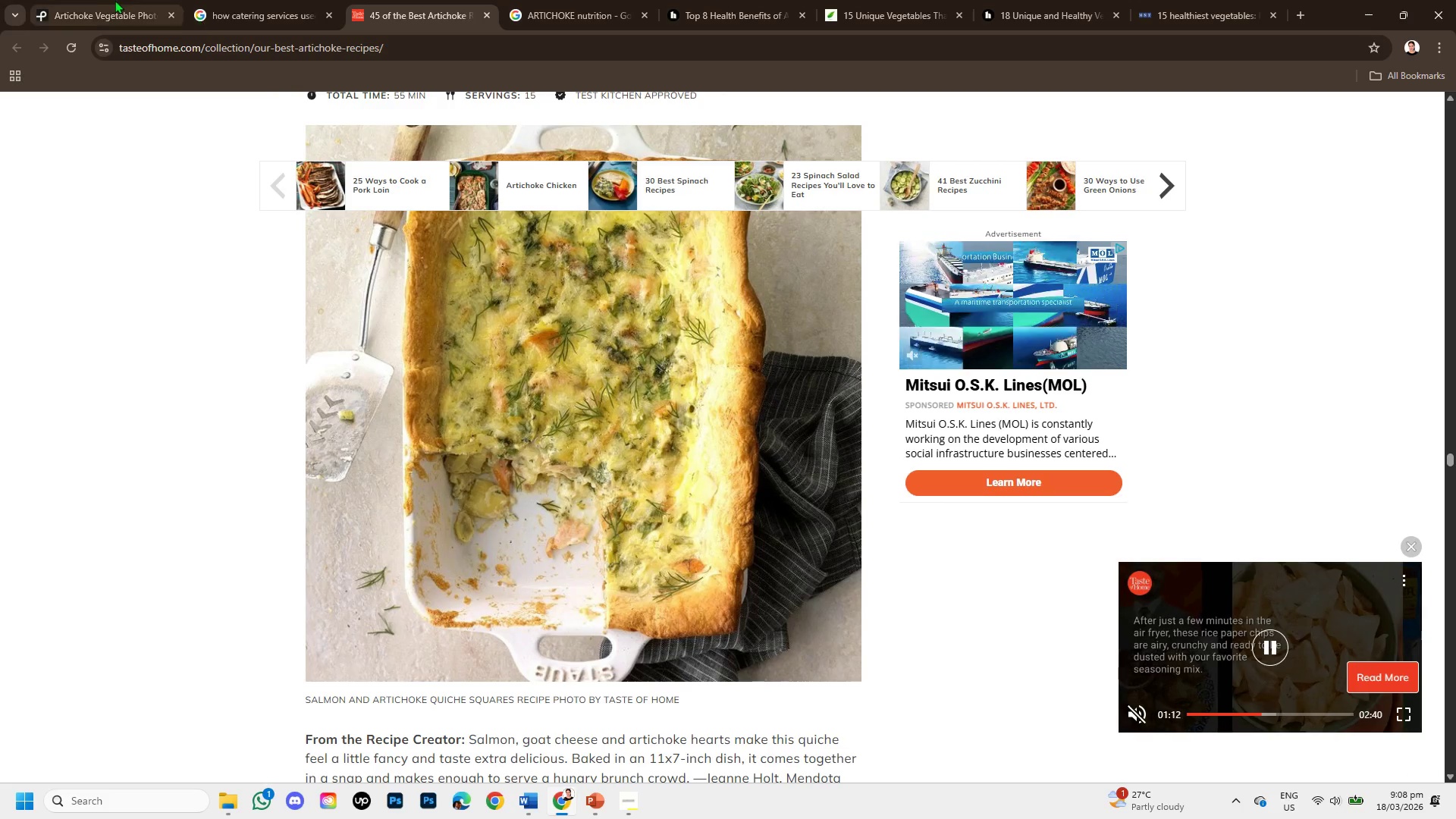 
left_click([104, 0])
 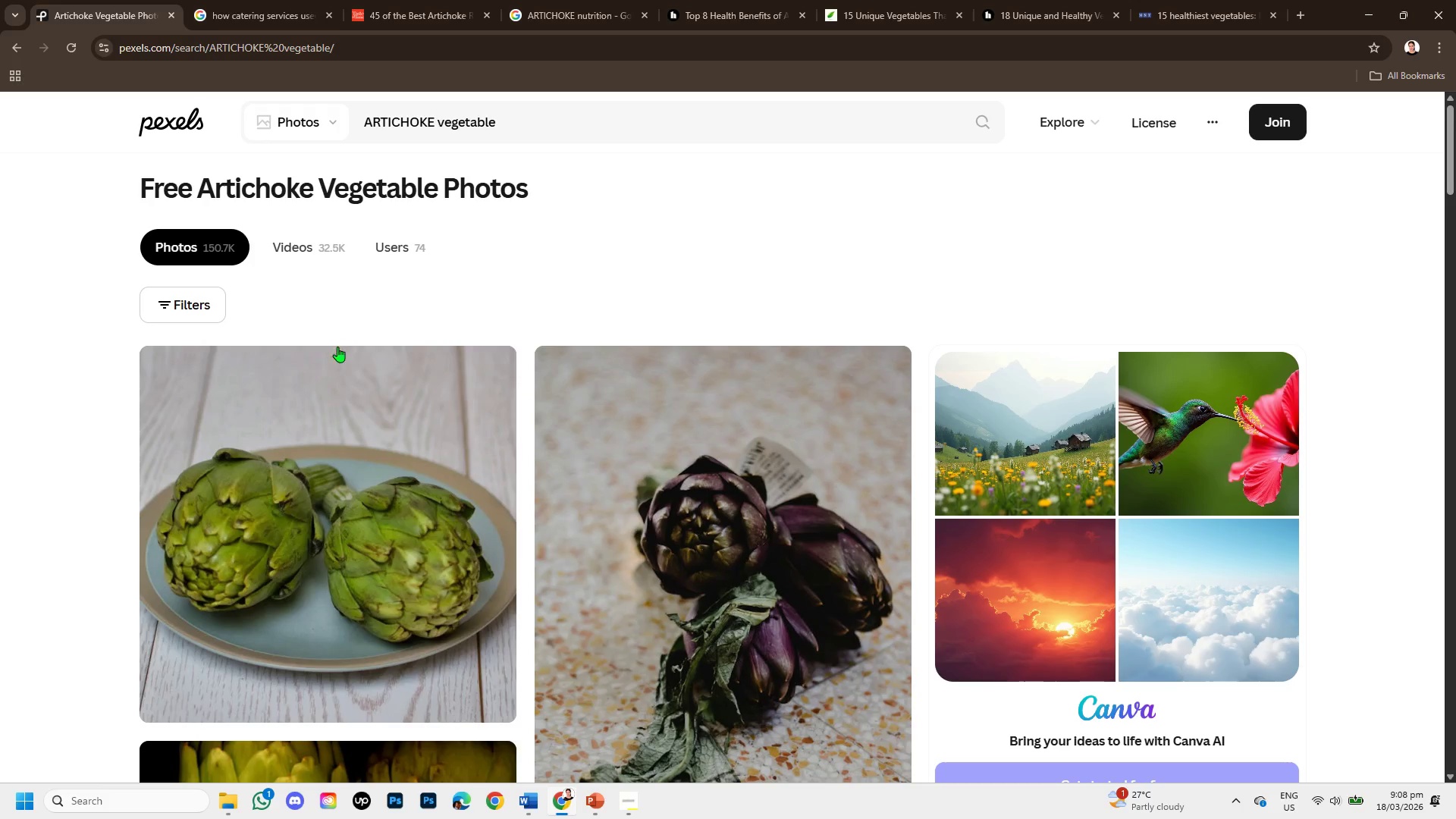 
left_click([391, 538])
 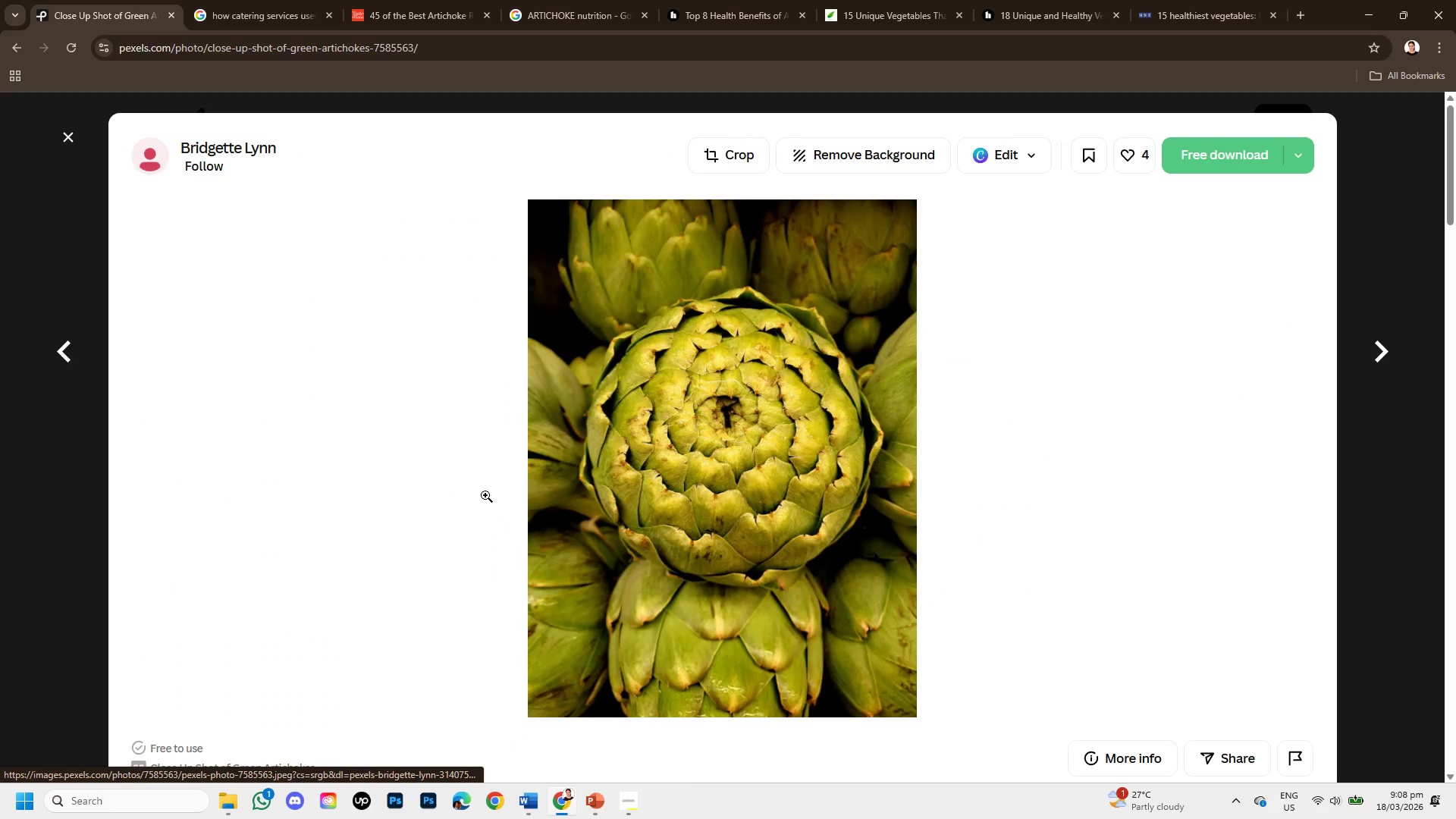 
scroll: coordinate [813, 589], scroll_direction: down, amount: 8.0
 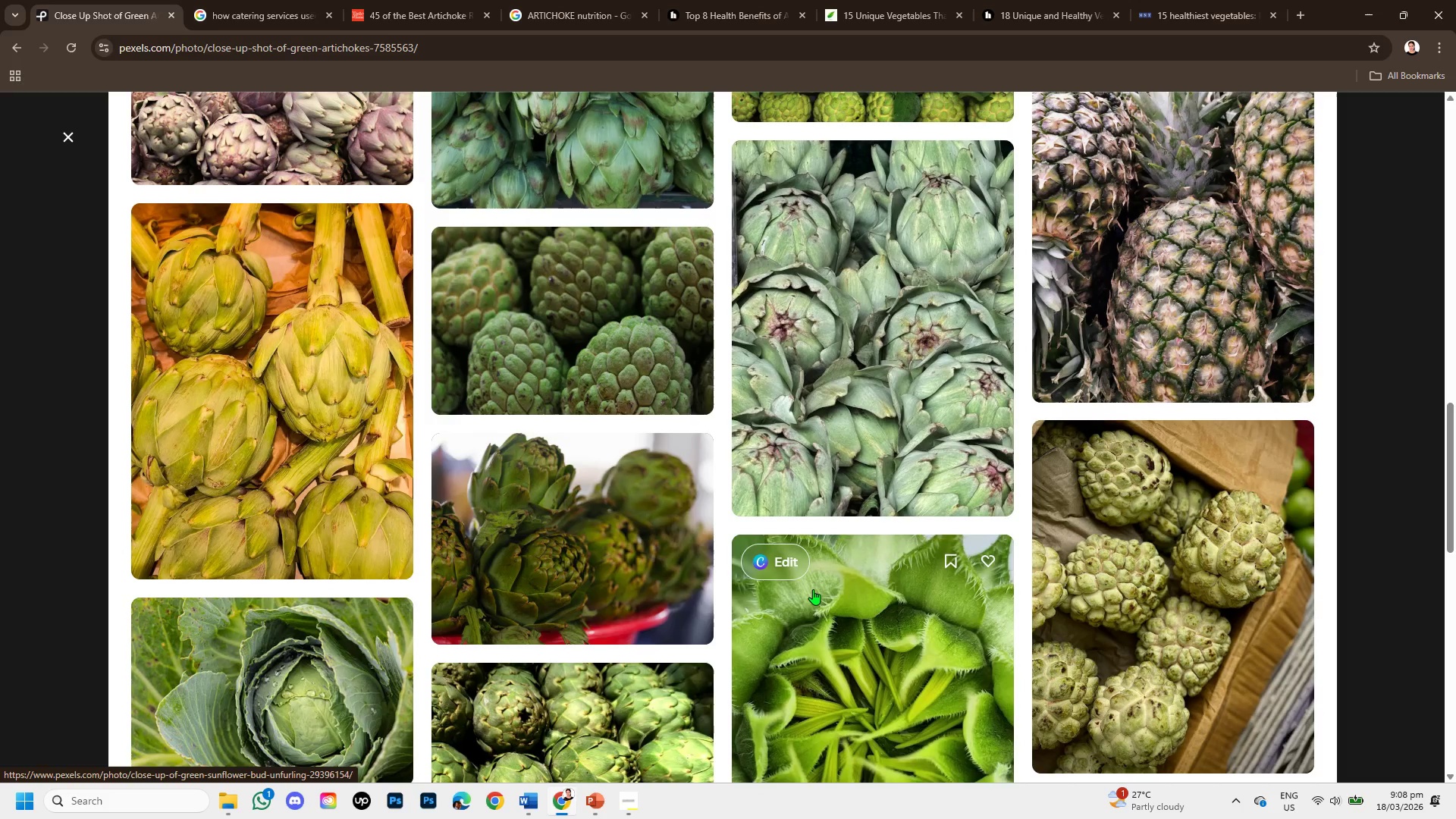 
scroll: coordinate [701, 540], scroll_direction: up, amount: 7.0
 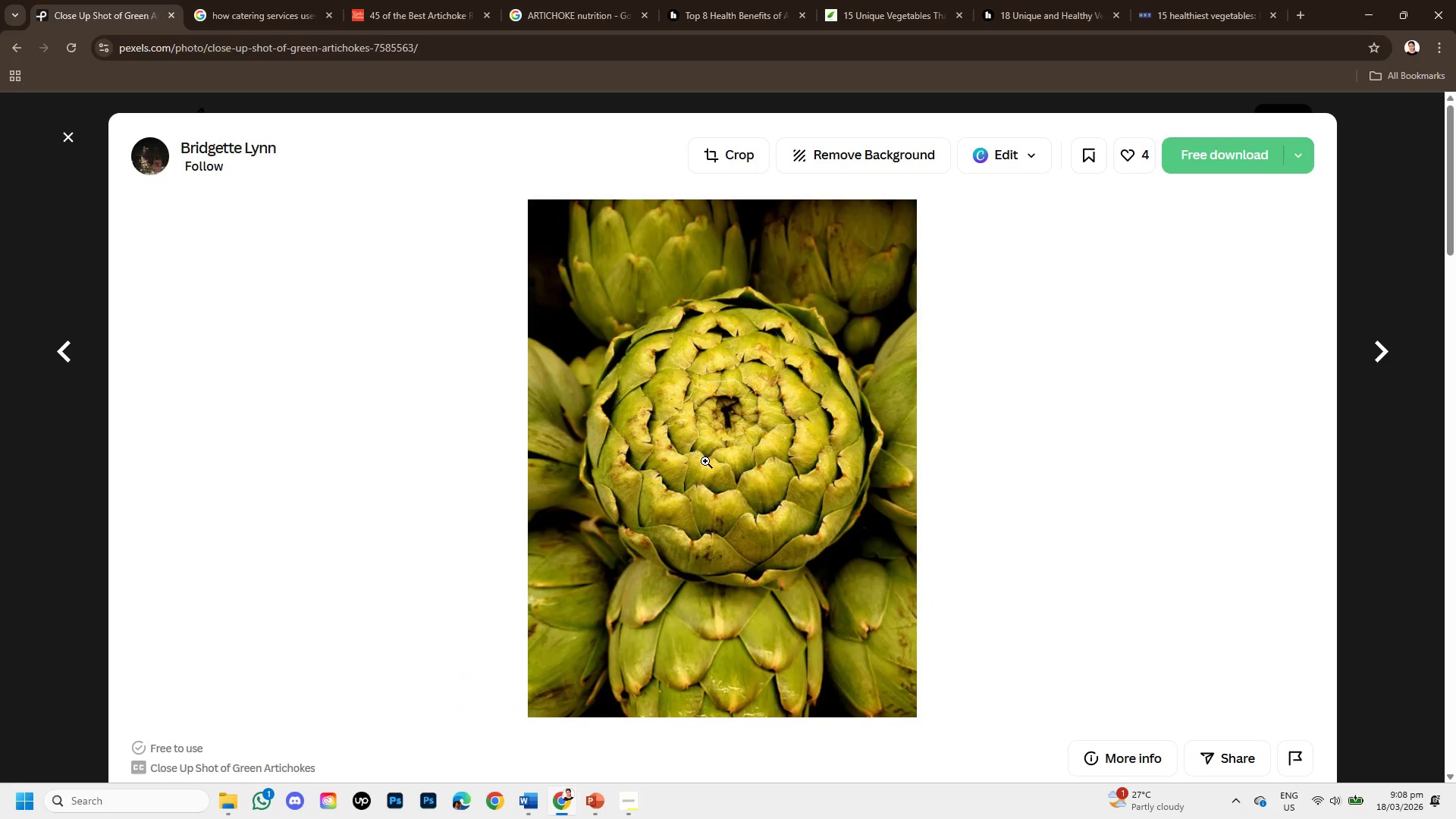 
right_click([705, 461])
 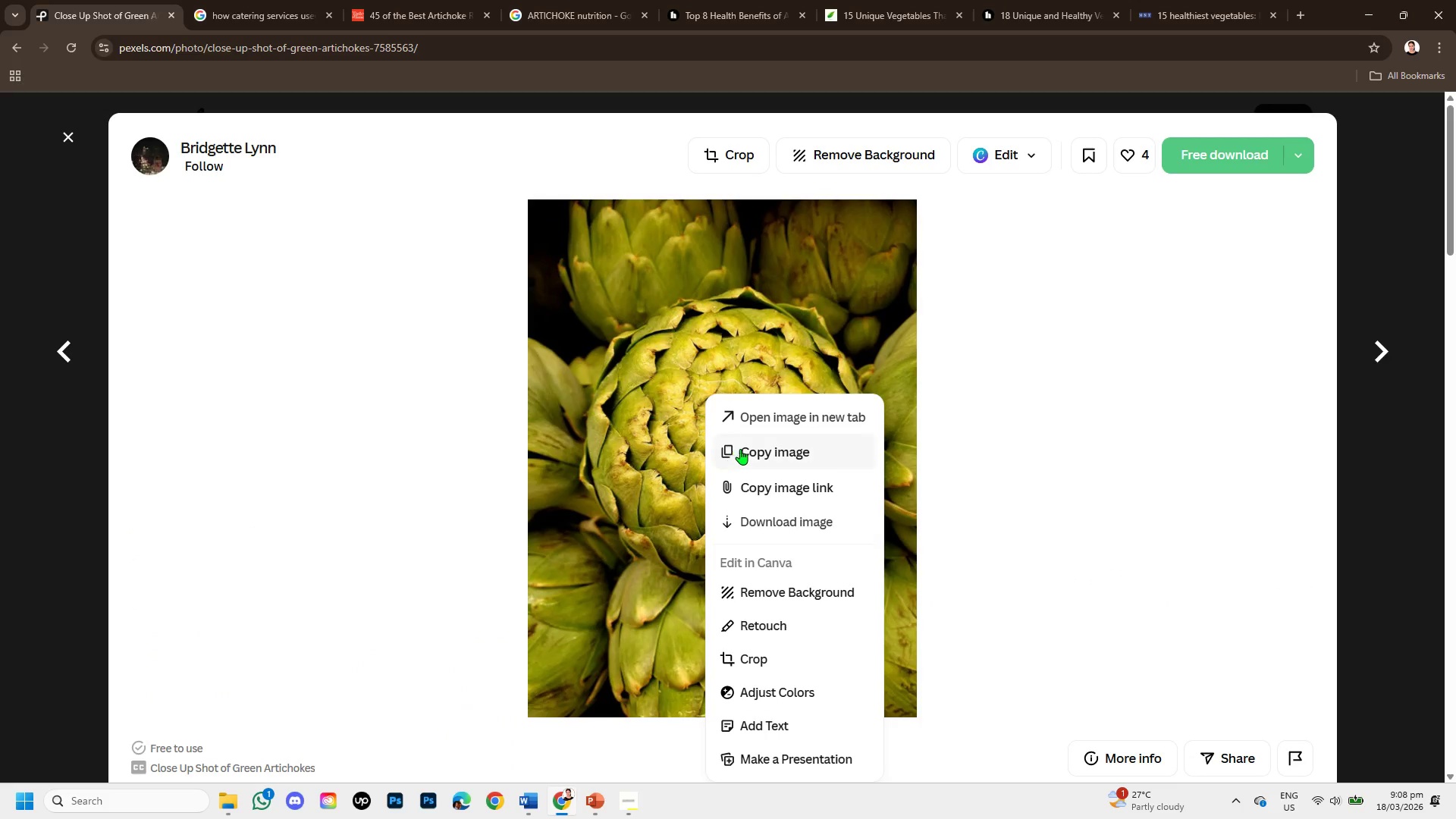 
left_click([745, 447])
 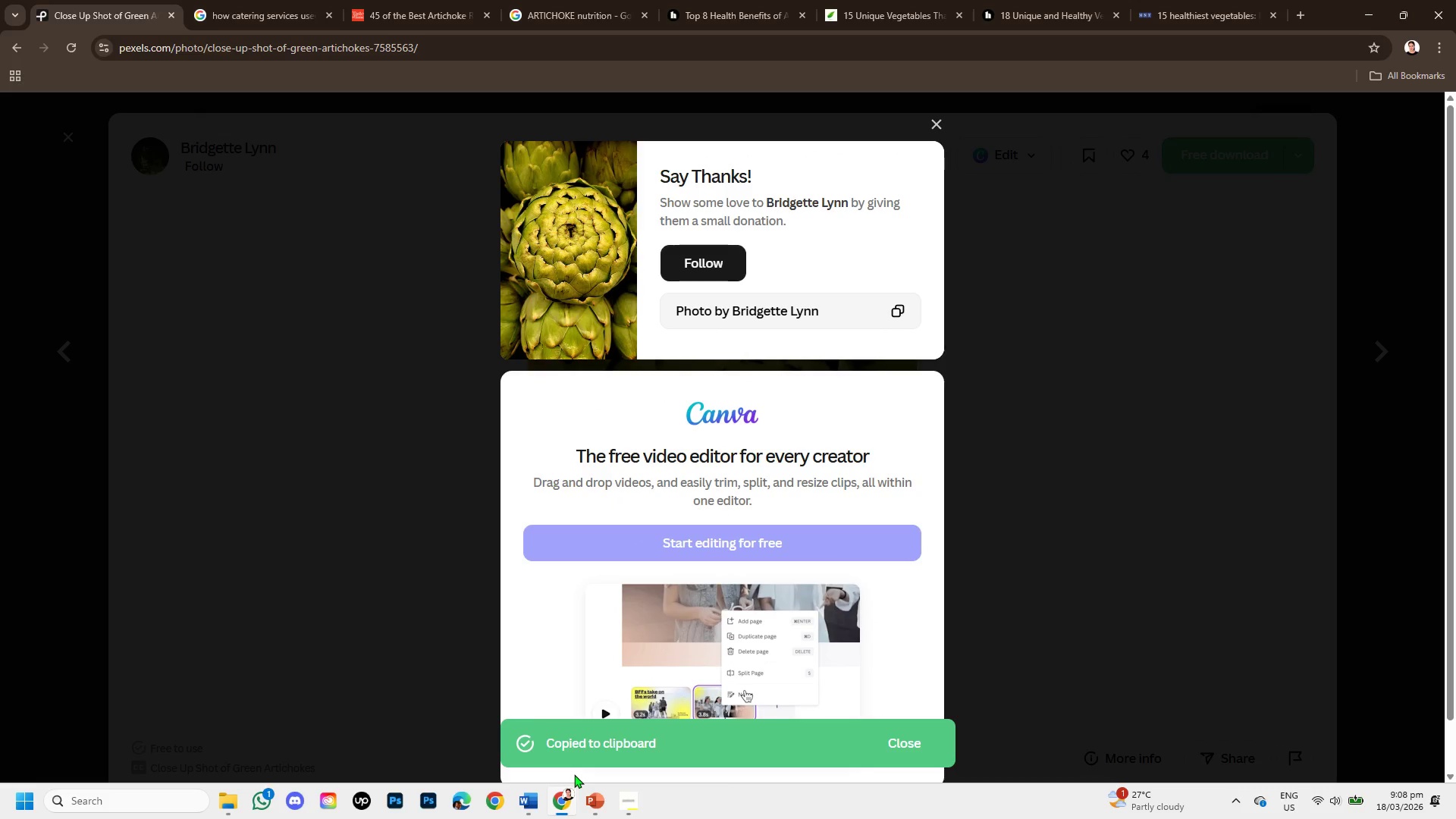 
mouse_move([574, 810])
 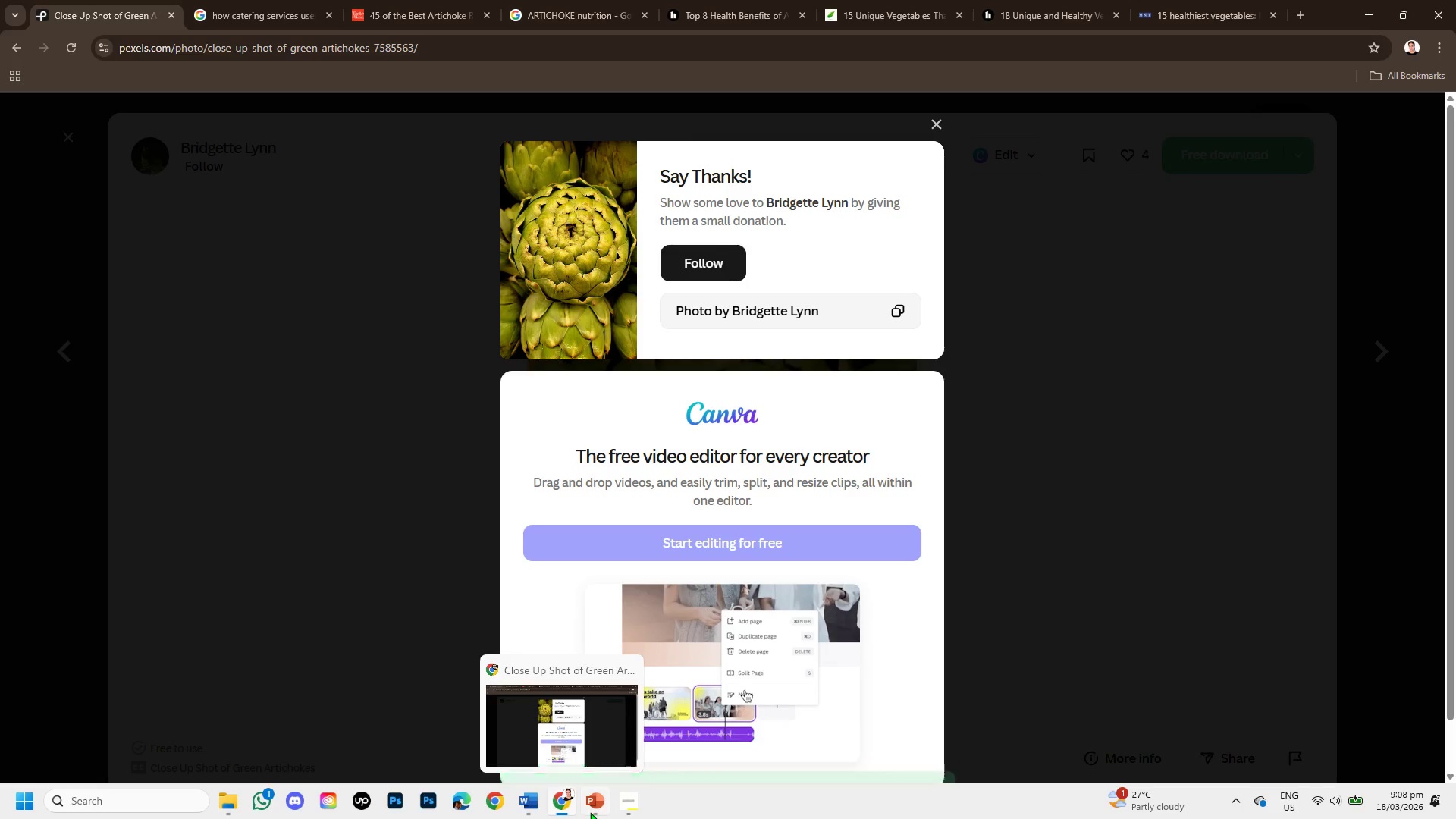 
left_click([590, 812])
 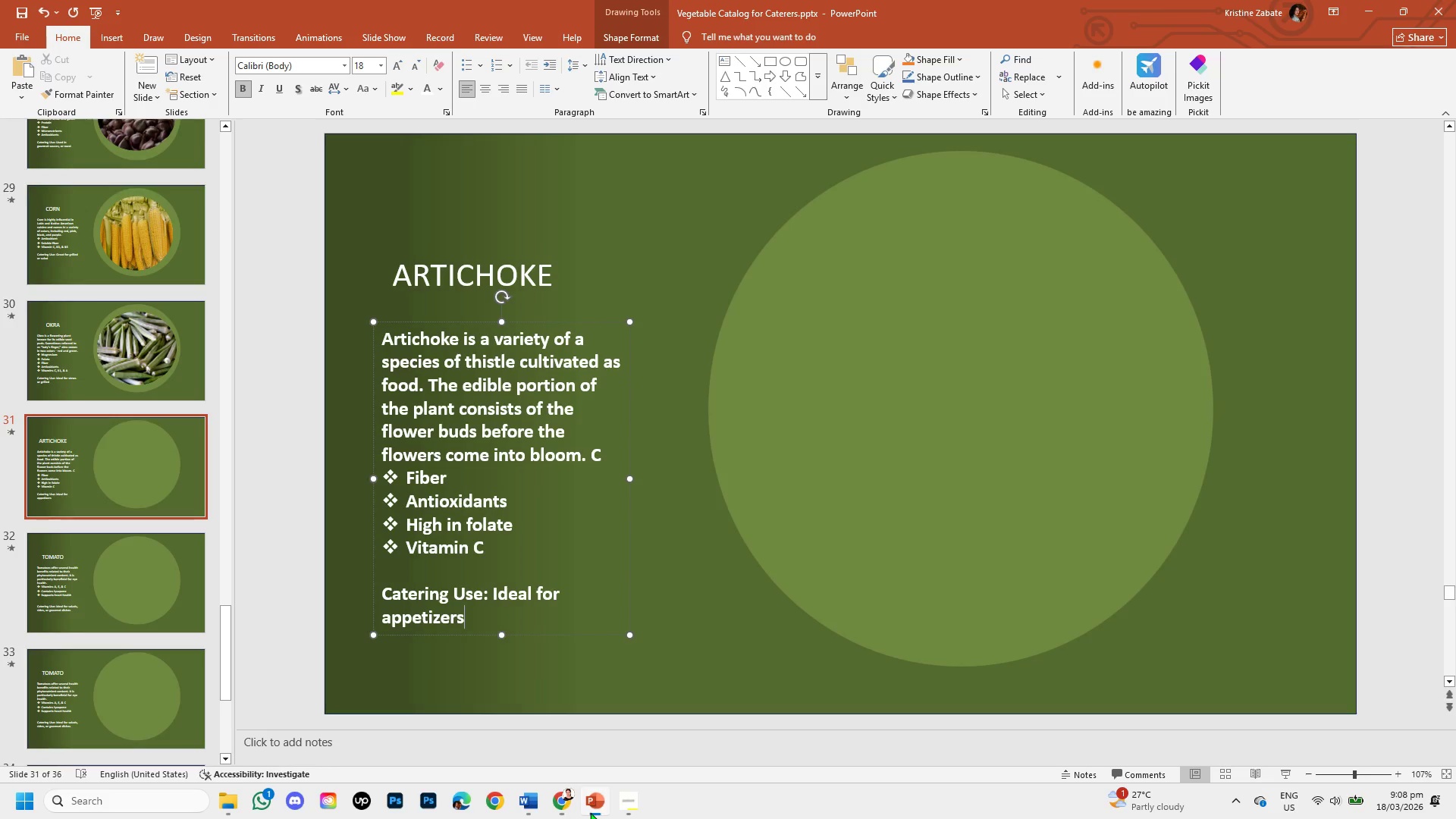 
key(Control+V)
 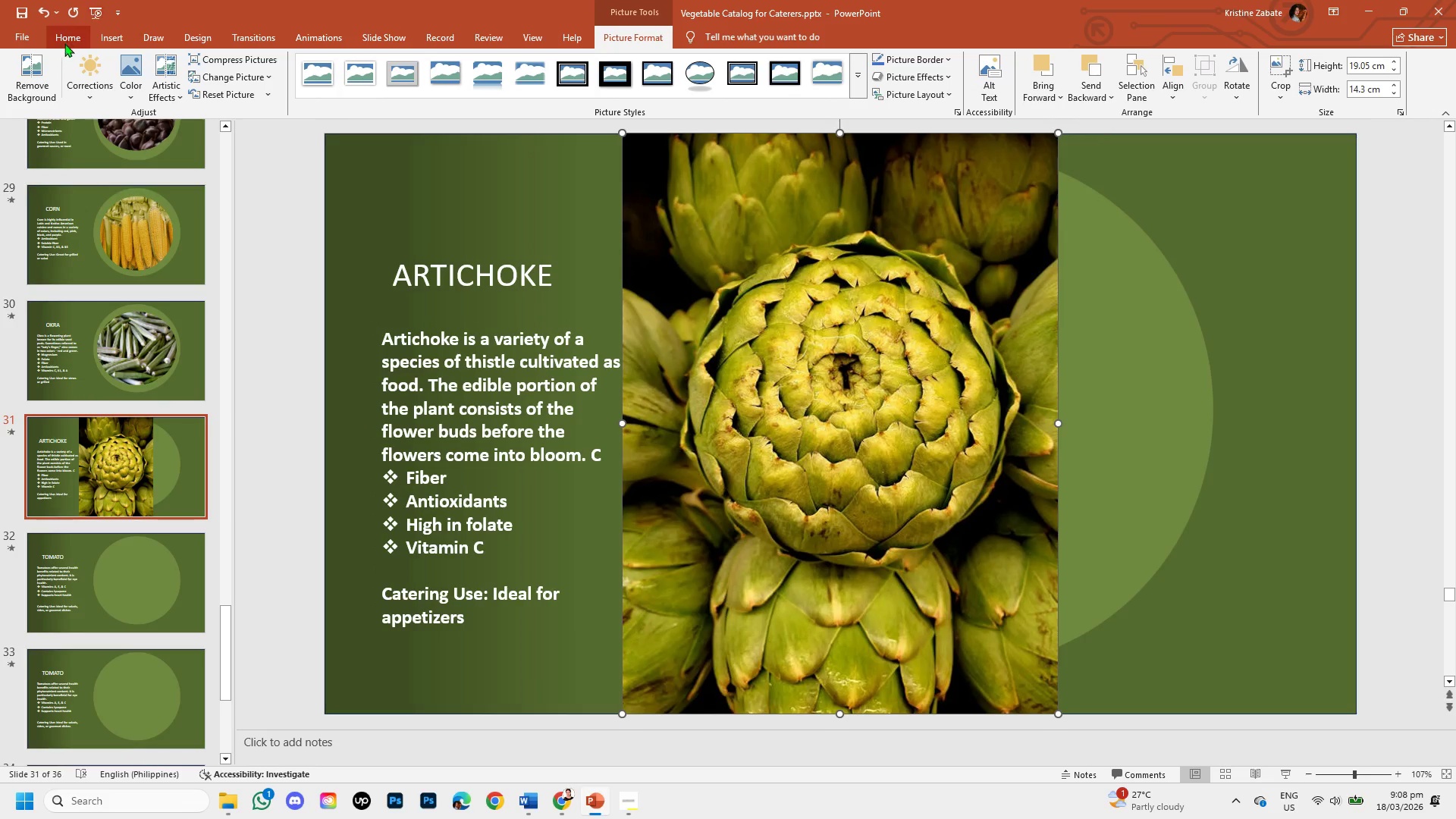 
left_click([39, 97])
 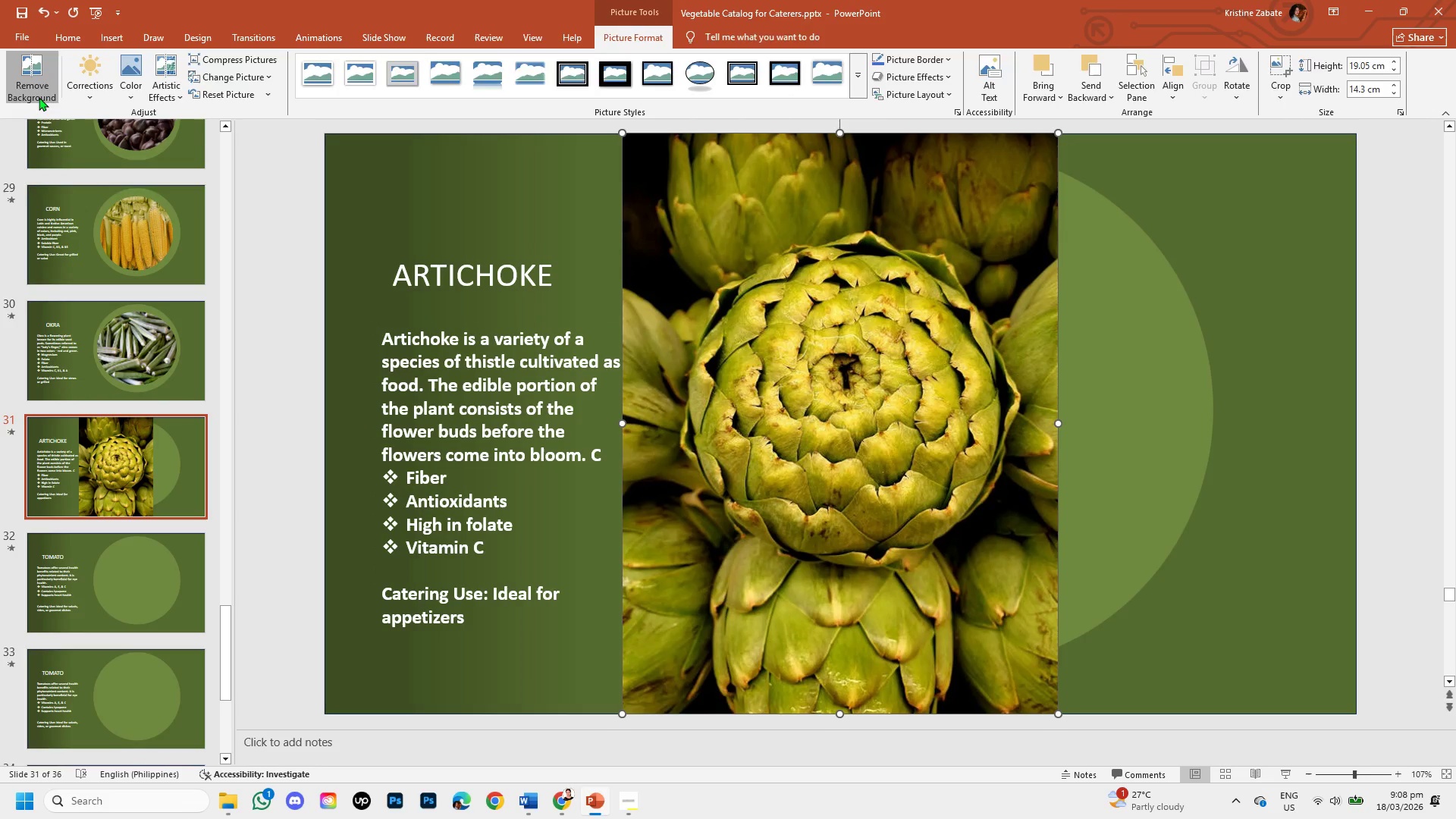 
mouse_move([31, 78])
 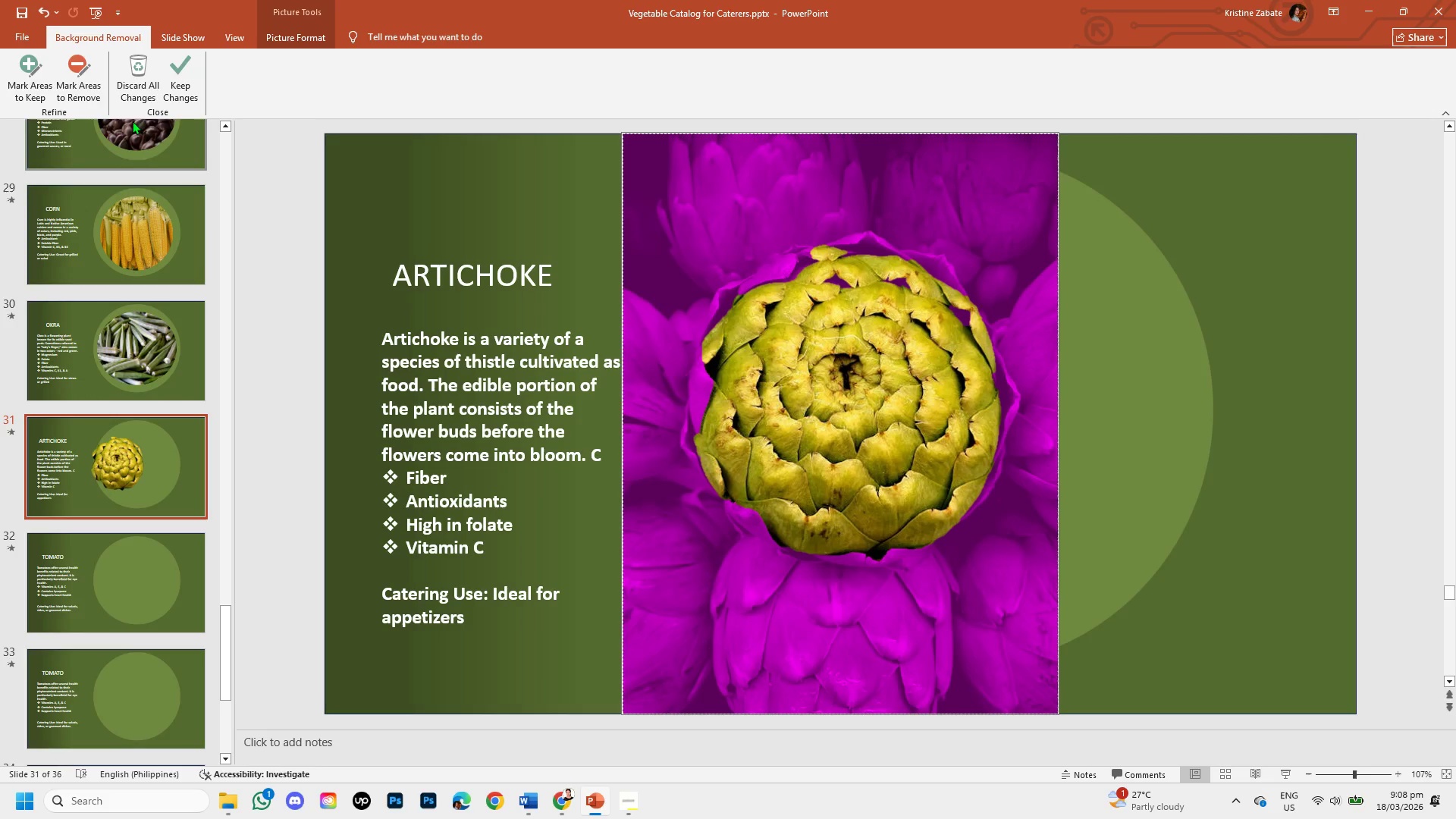 
left_click([34, 61])
 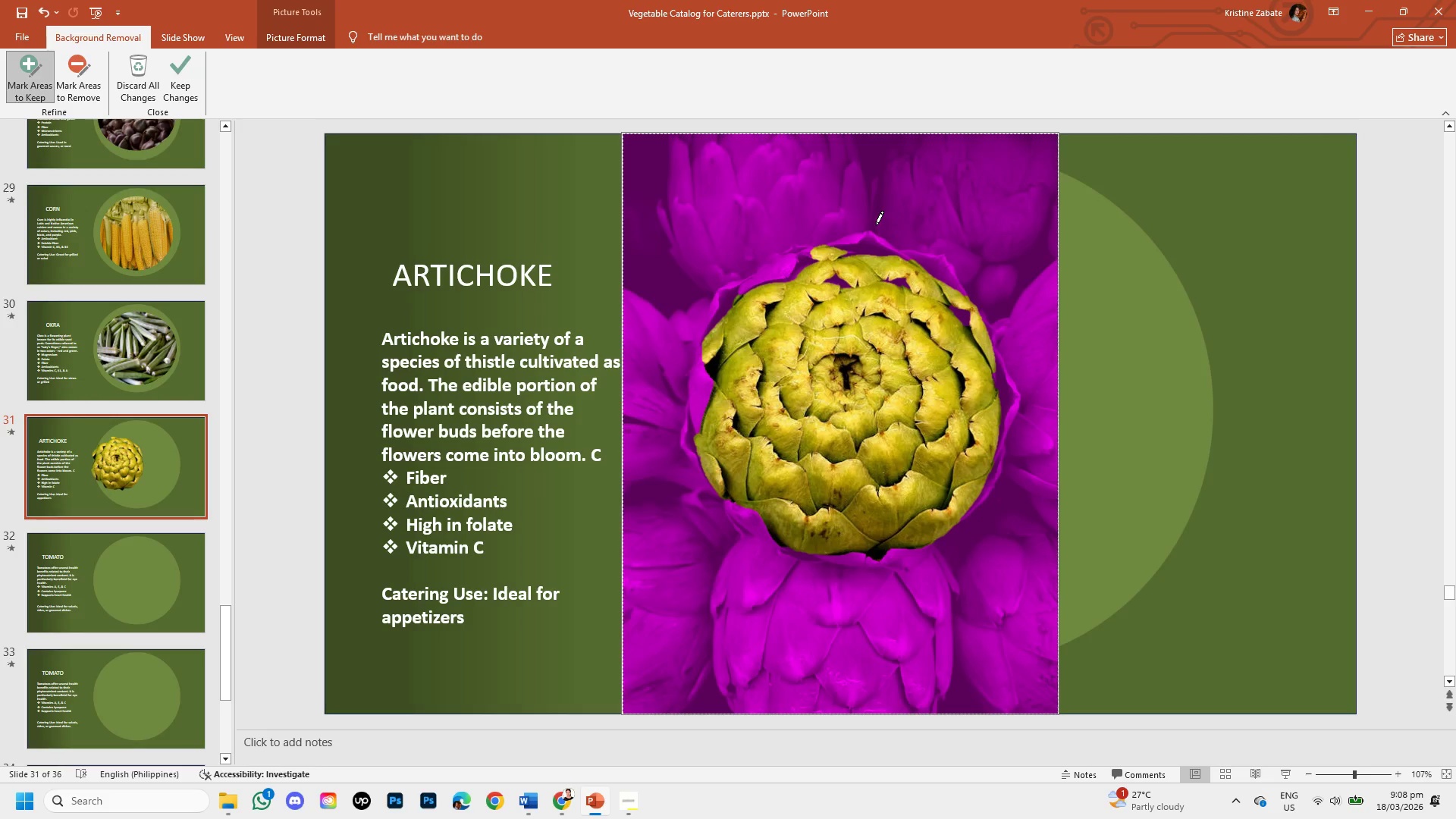 
left_click_drag(start_coordinate=[876, 225], to_coordinate=[808, 179])
 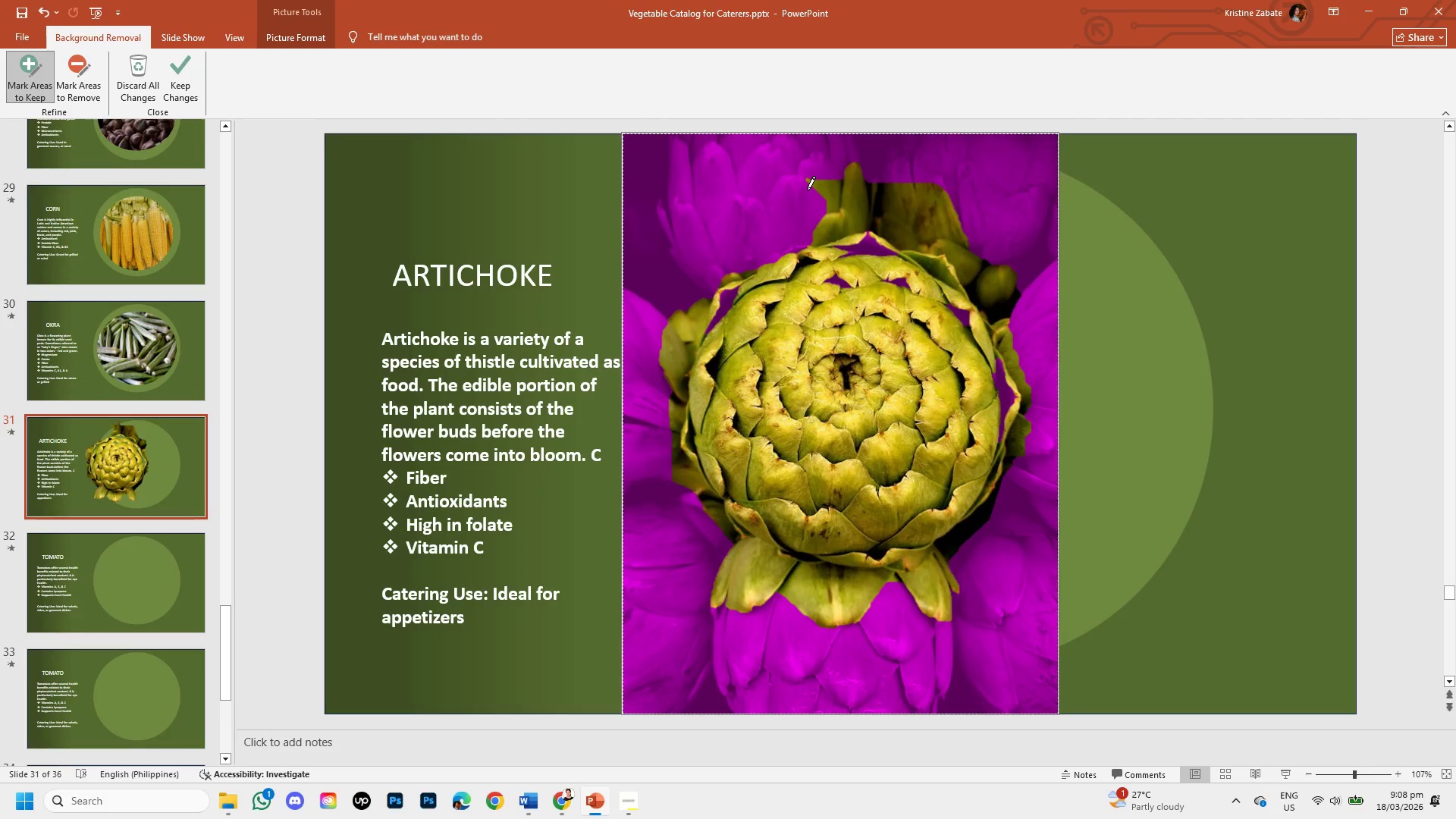 
key(Control+Z)
 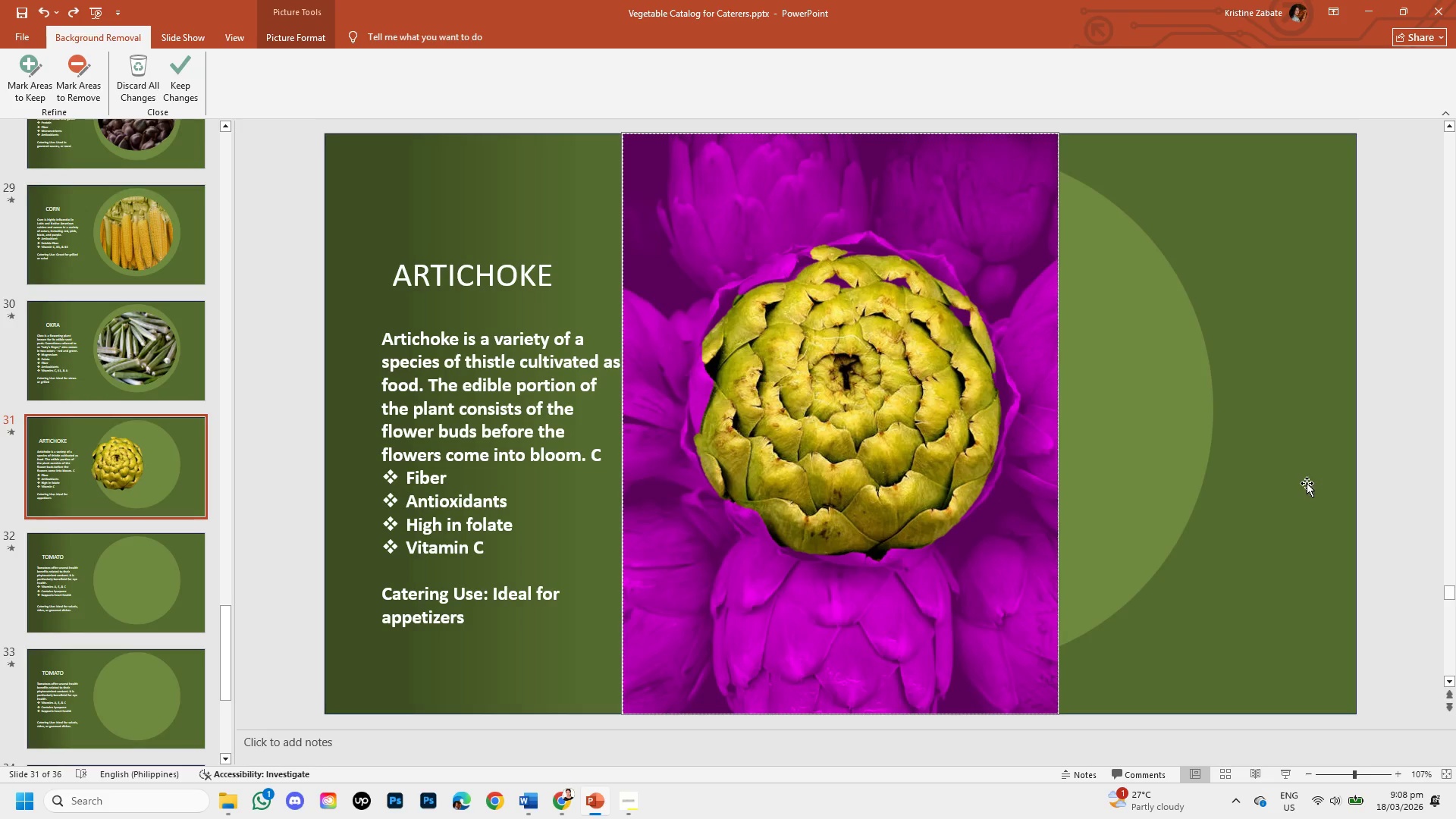 
left_click([1307, 483])
 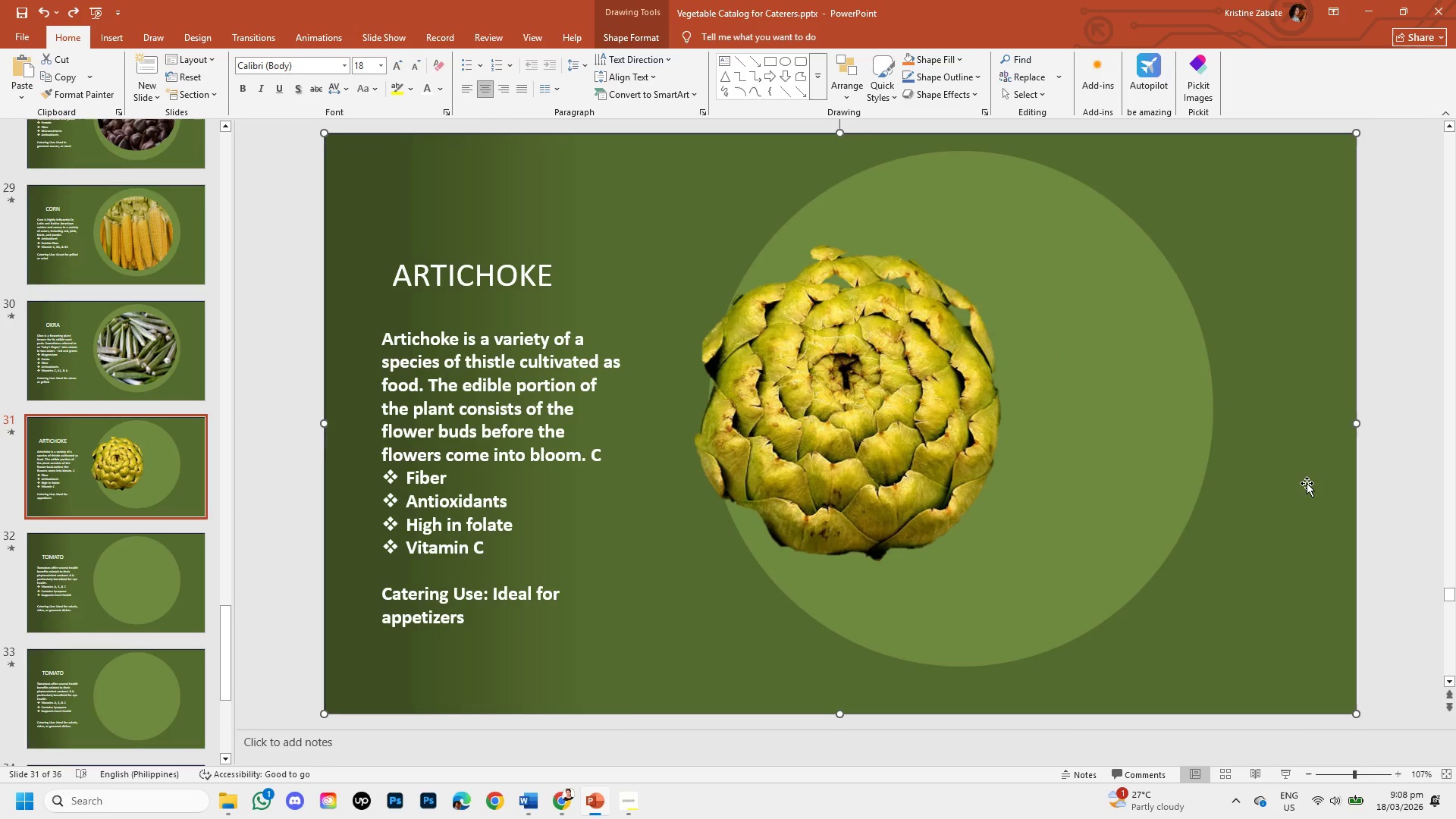 
key(Control+Z)
 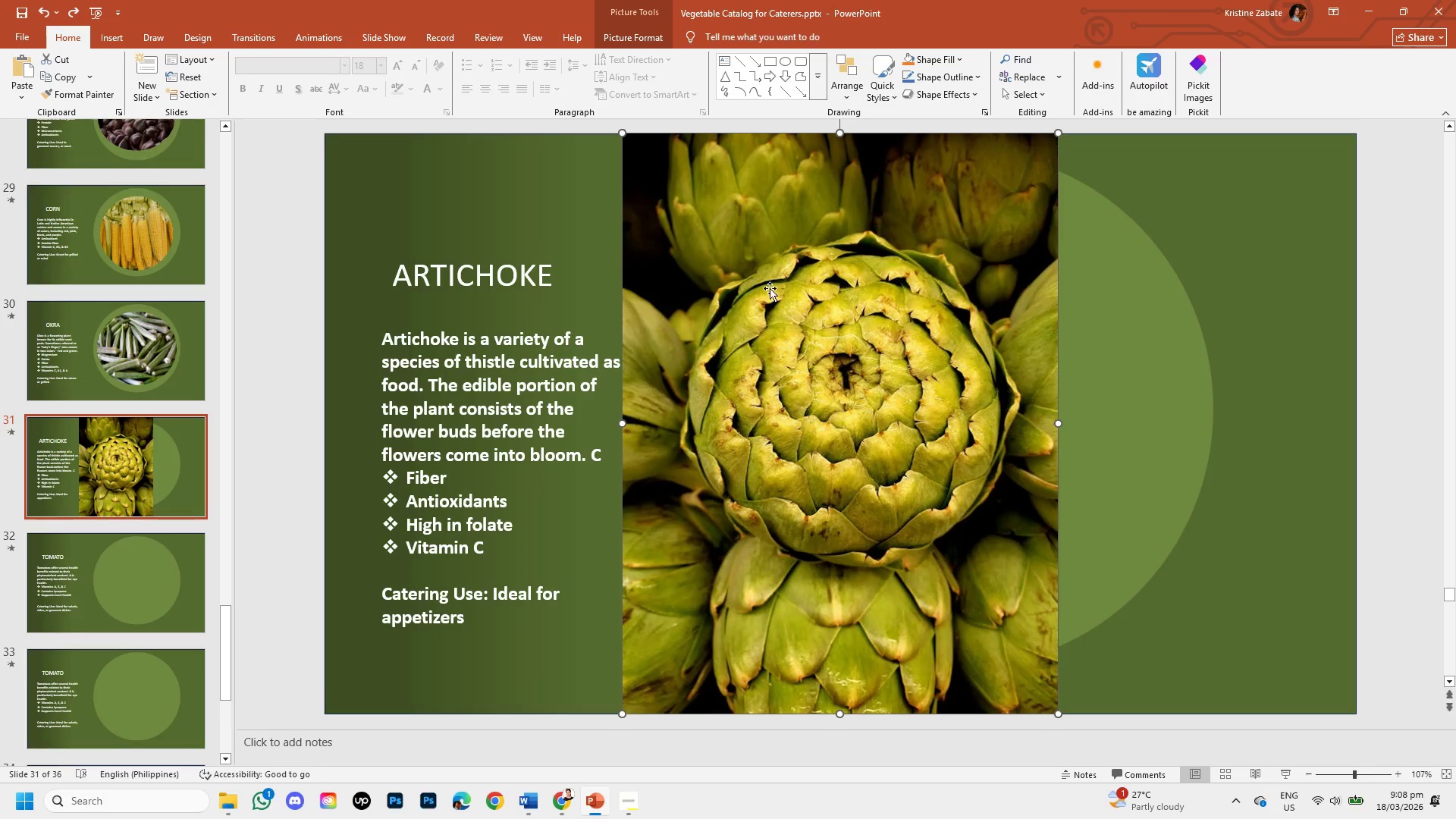 
double_click([732, 350])
 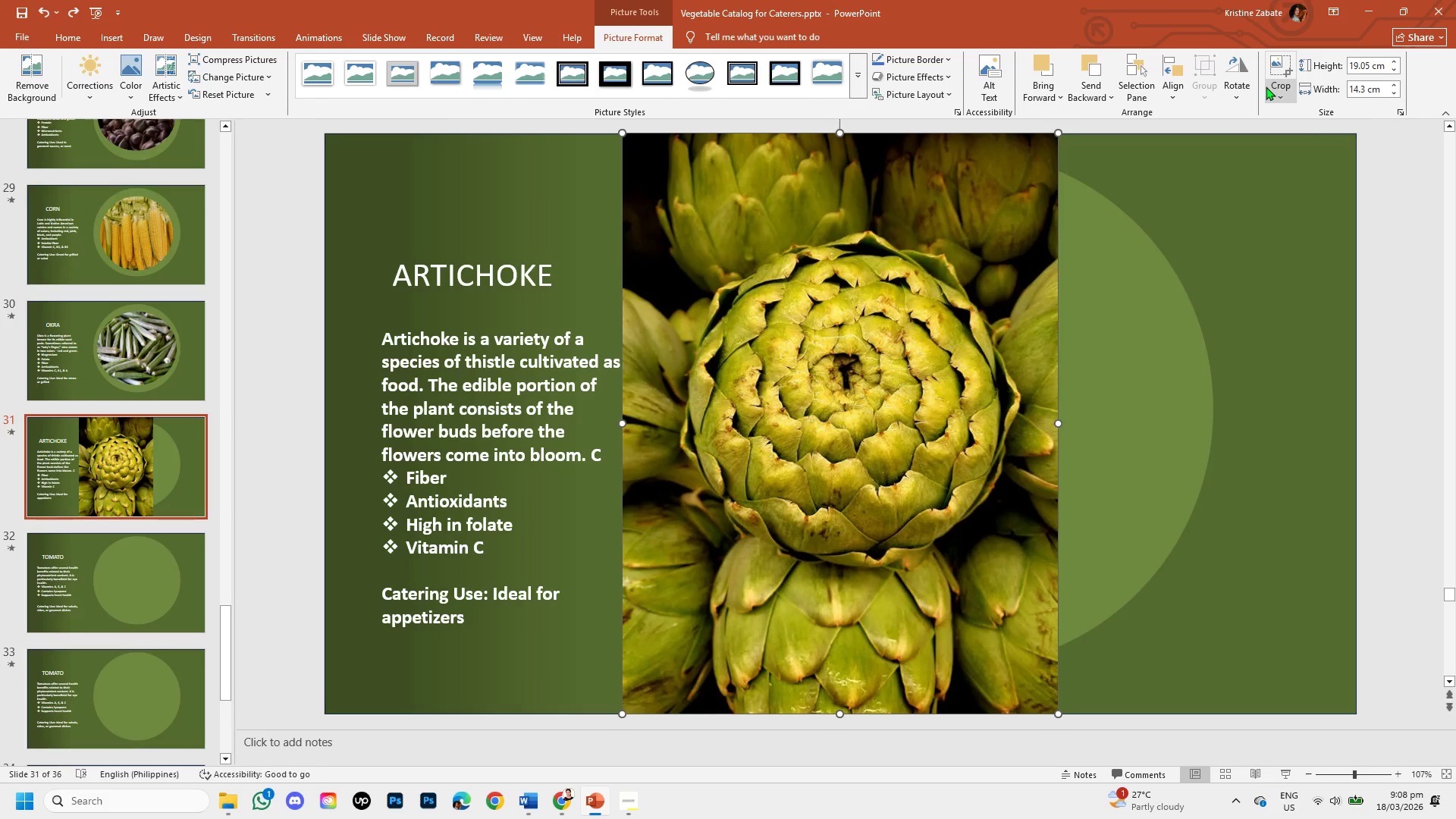 
left_click([1273, 89])
 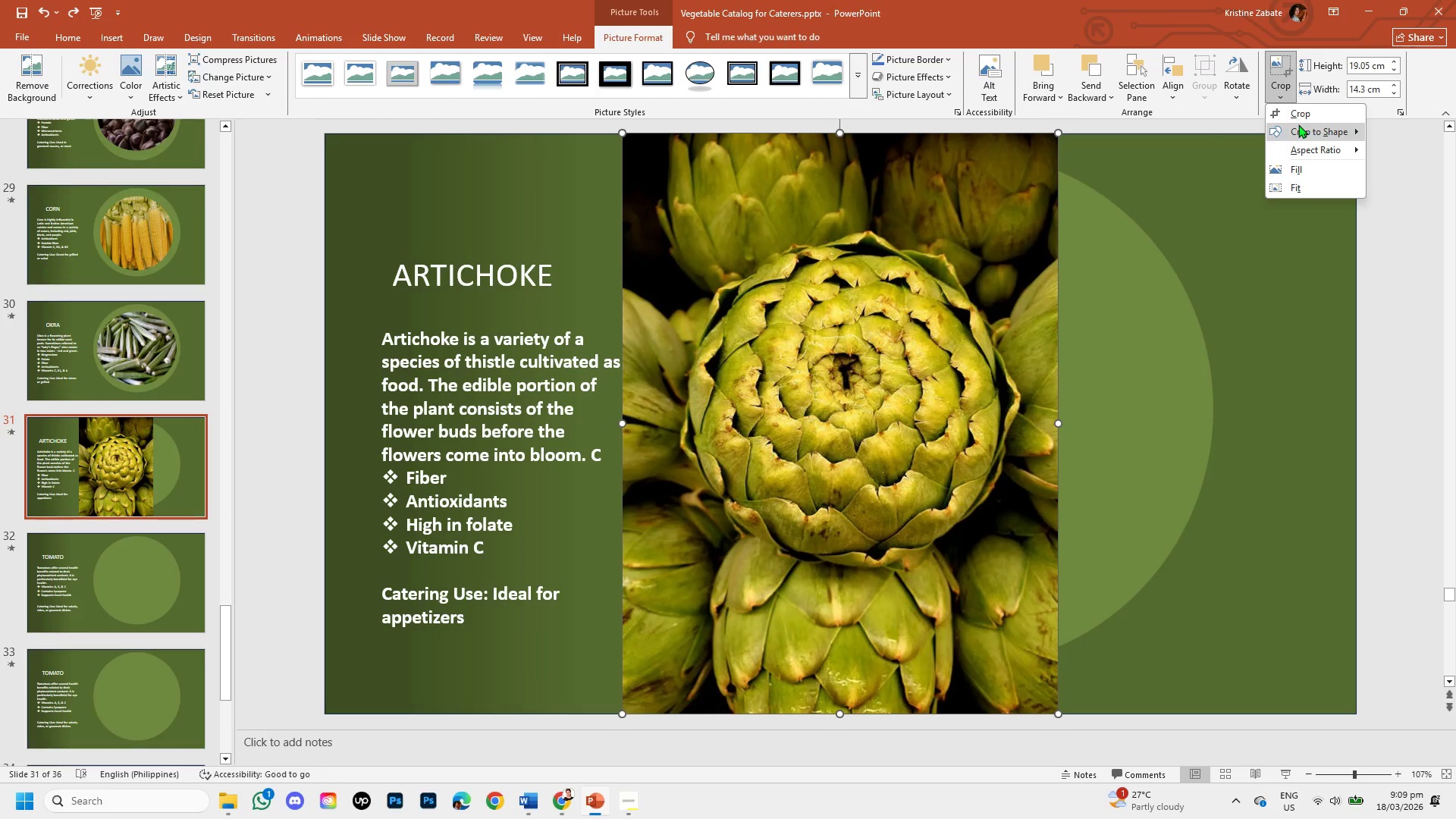 
left_click([1300, 126])
 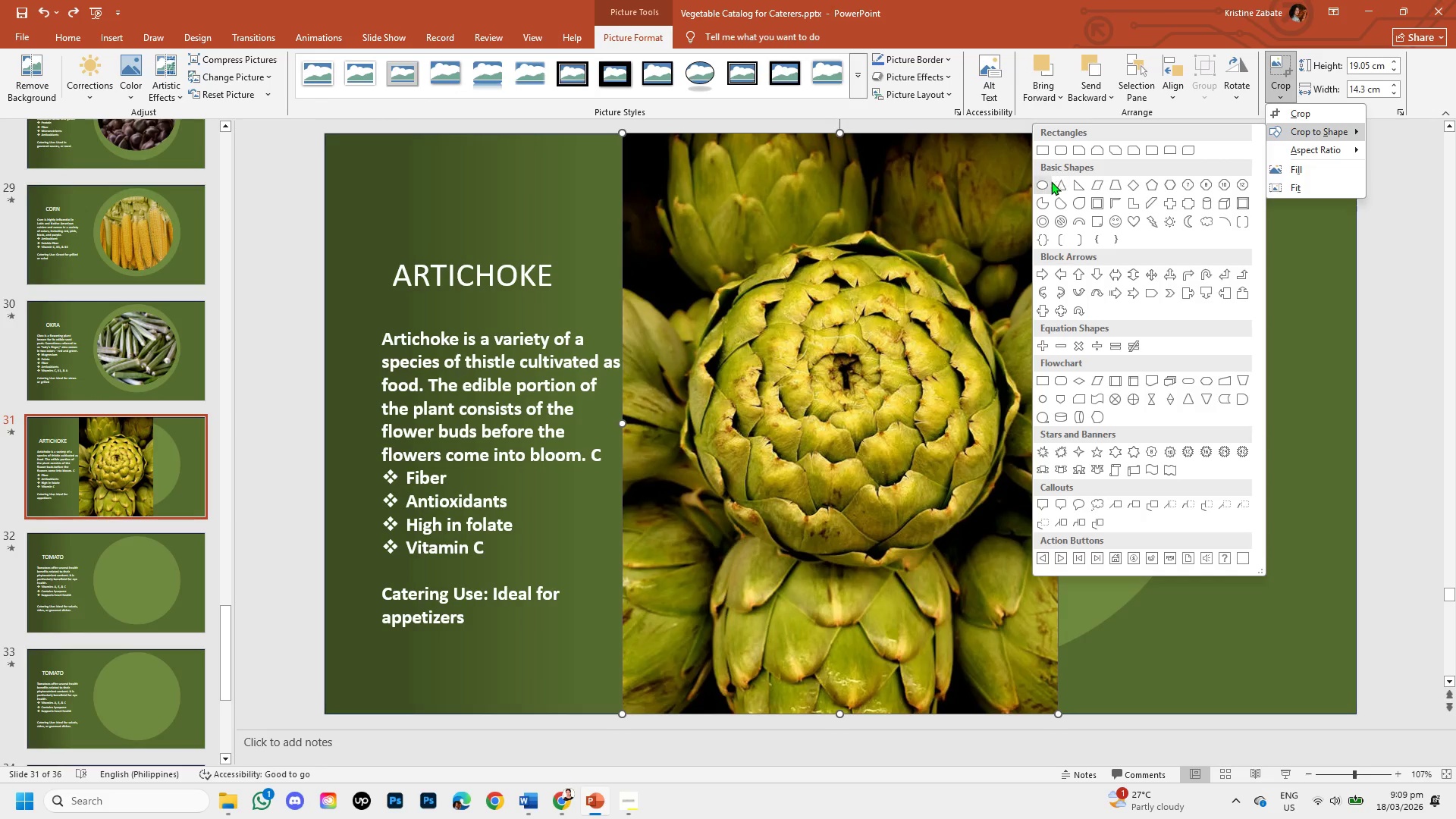 
left_click([1049, 181])
 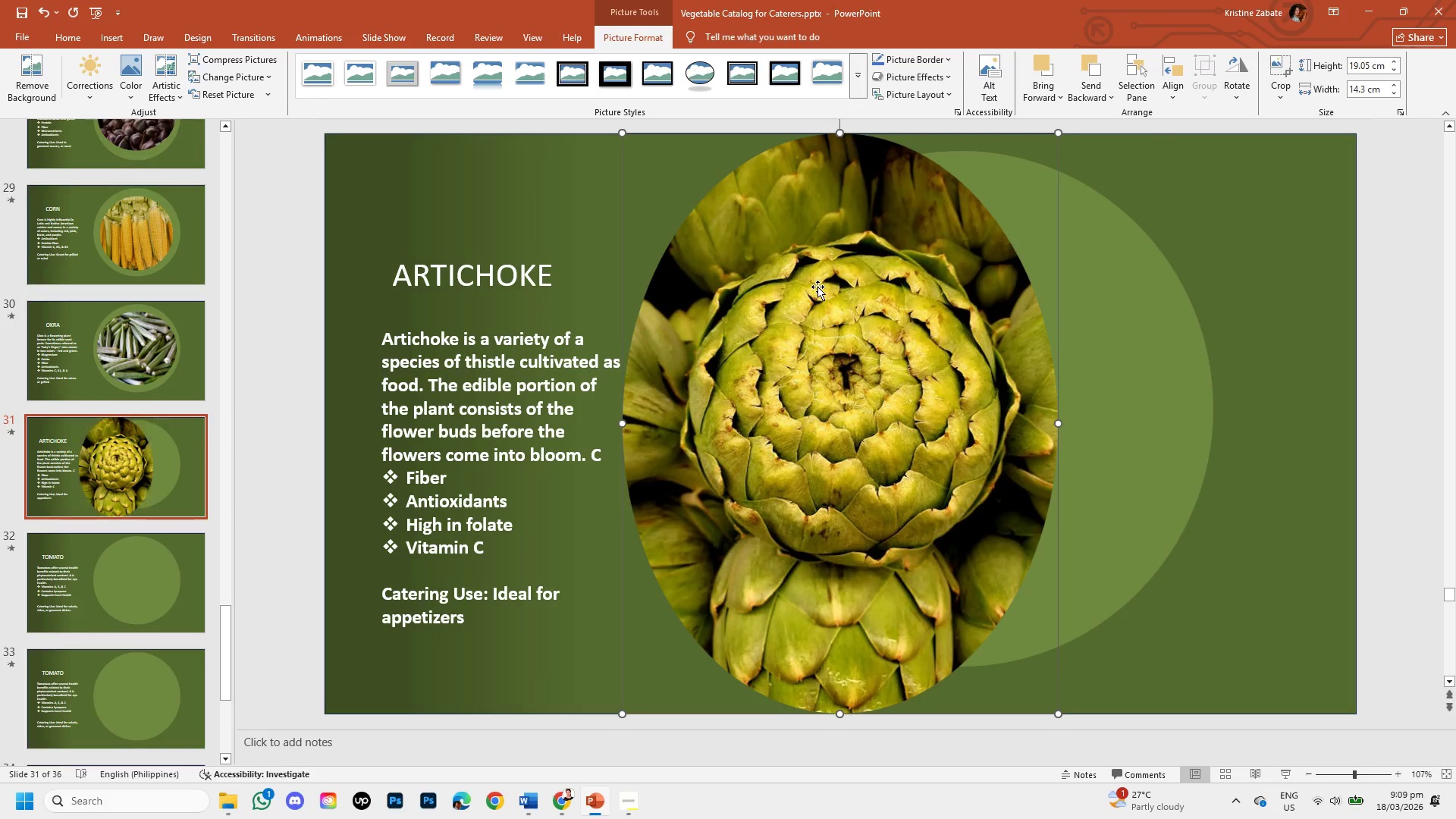 
right_click([817, 287])
 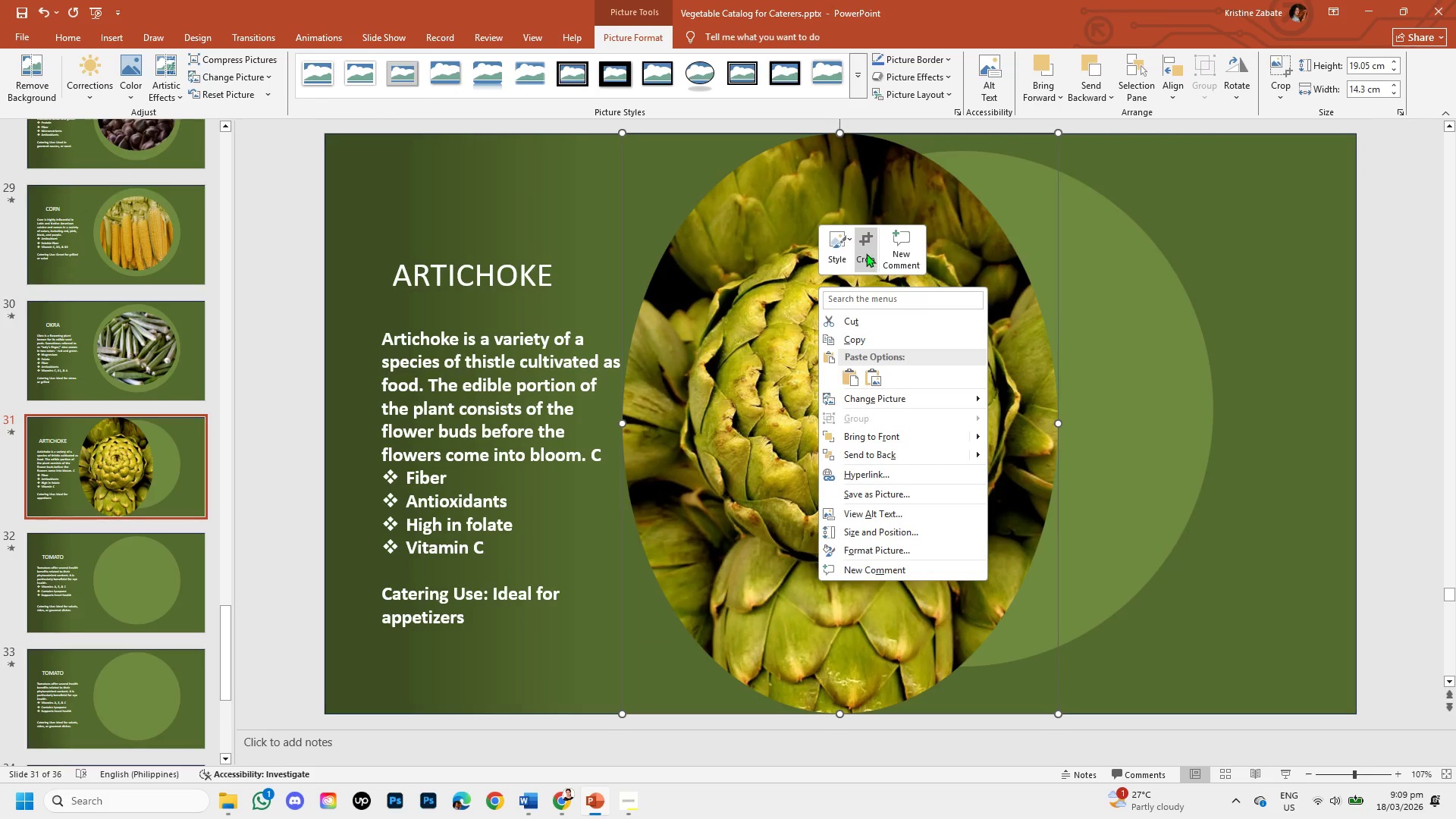 
left_click([866, 253])
 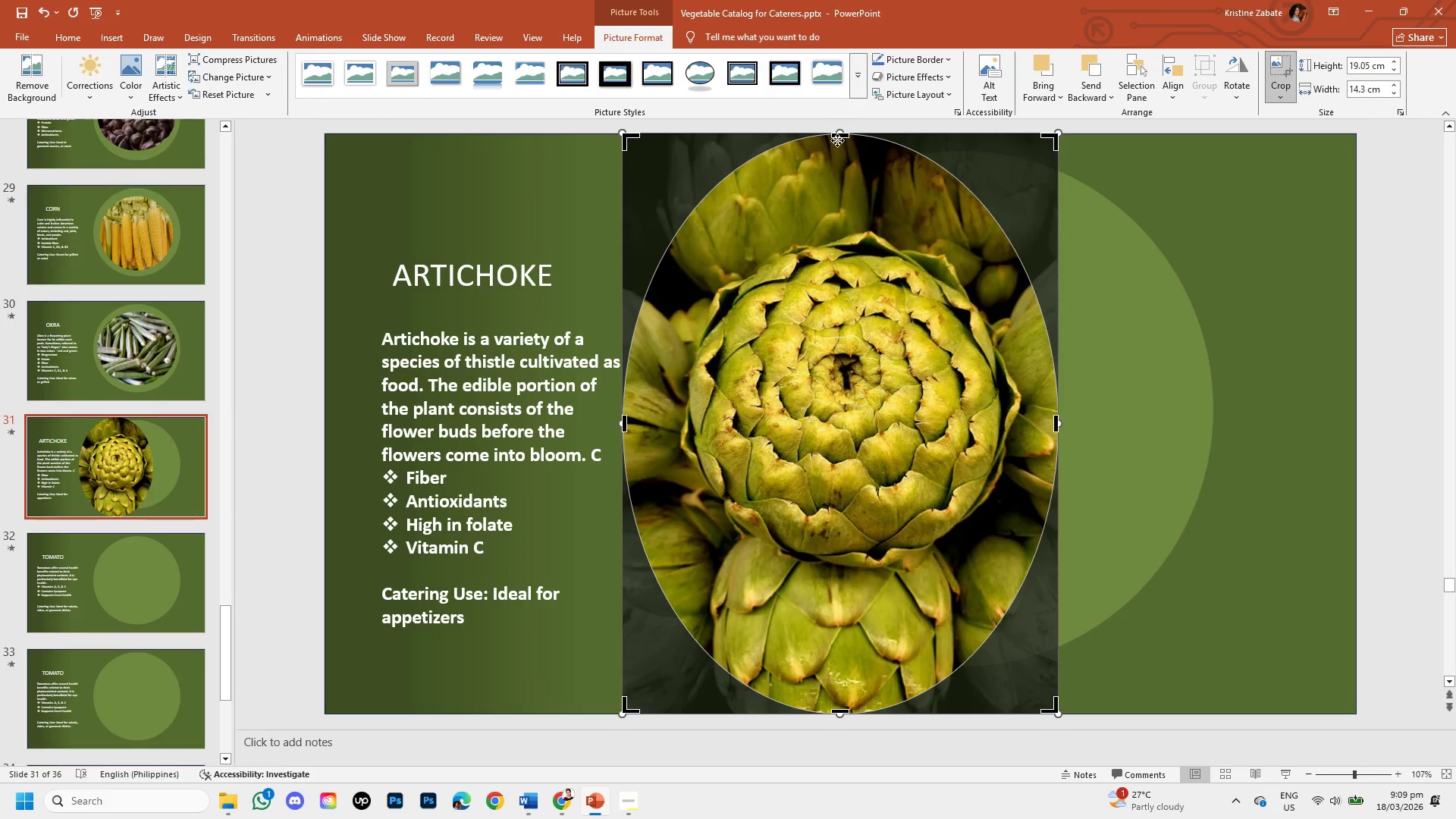 
left_click_drag(start_coordinate=[837, 135], to_coordinate=[851, 230])
 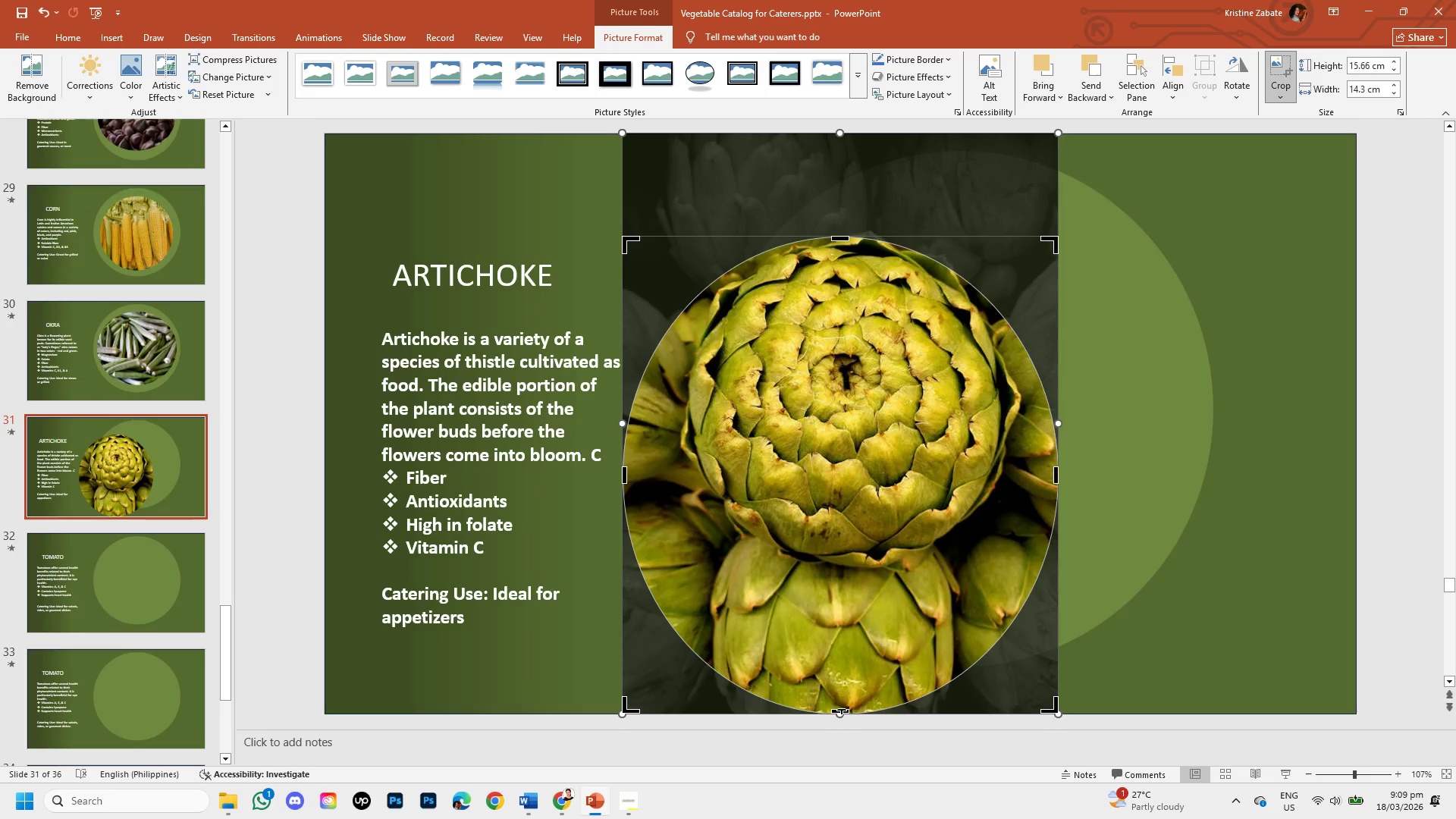 
left_click_drag(start_coordinate=[842, 709], to_coordinate=[858, 648])
 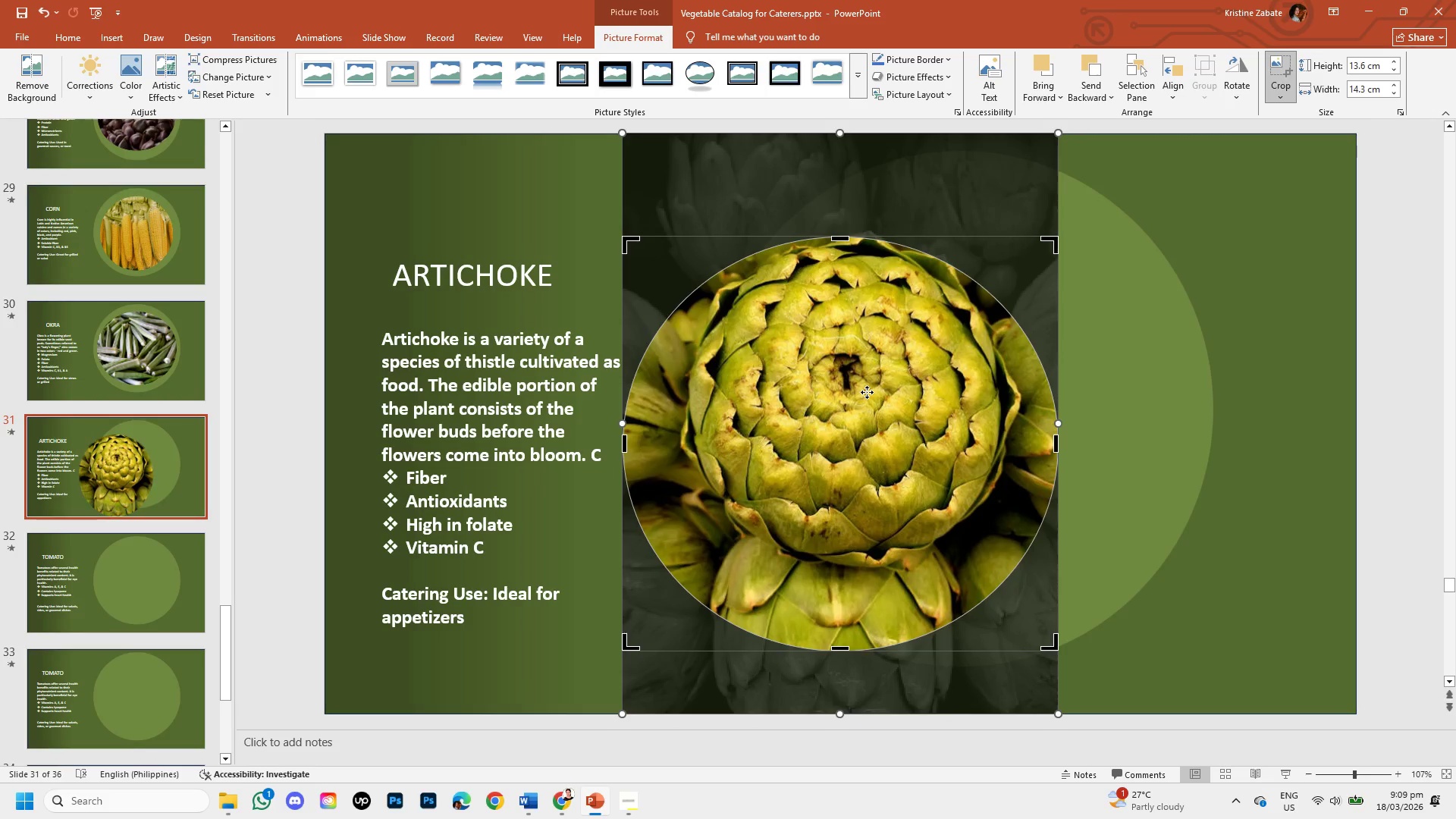 
left_click_drag(start_coordinate=[867, 392], to_coordinate=[867, 425])
 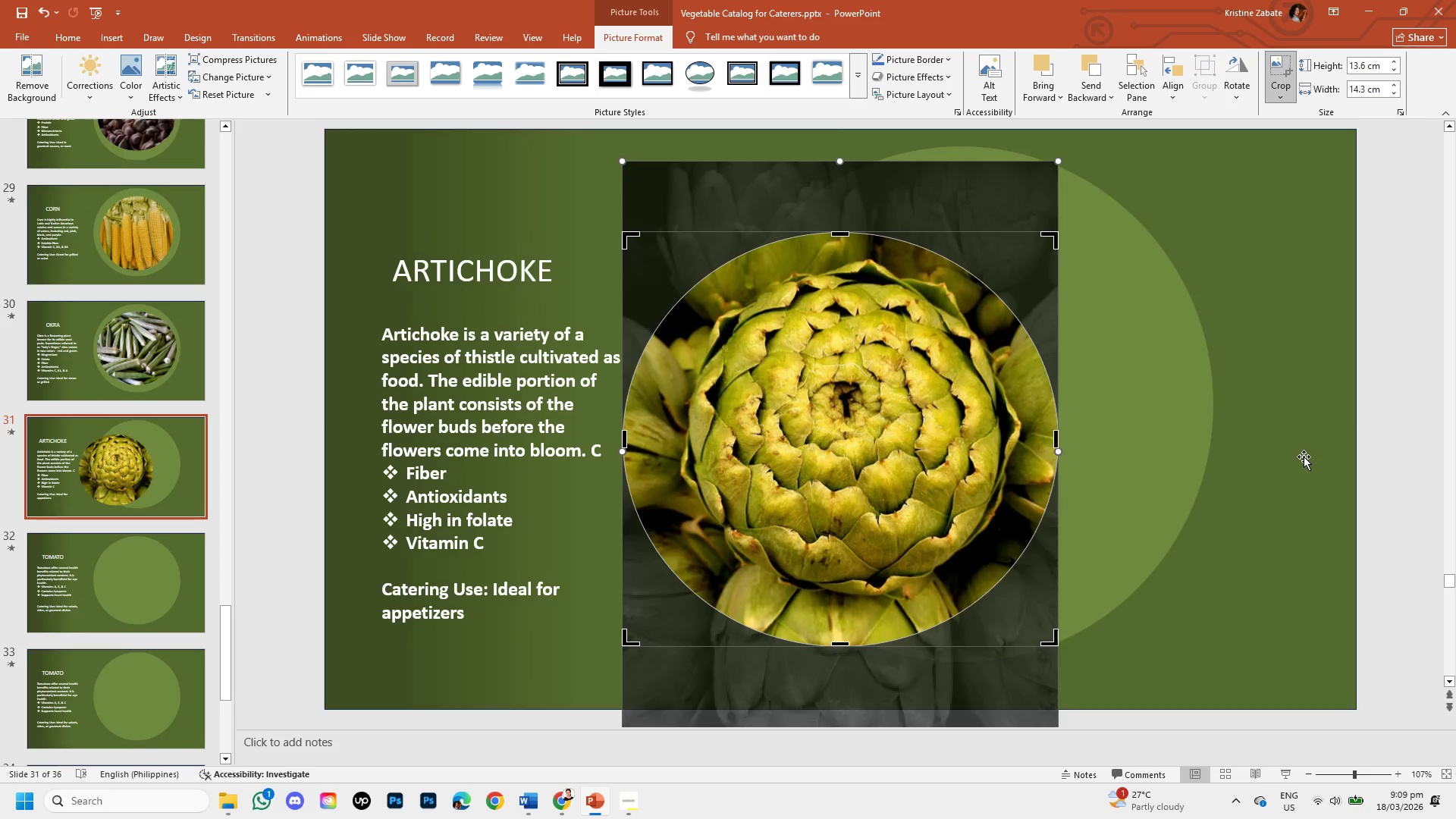 
left_click([1305, 457])
 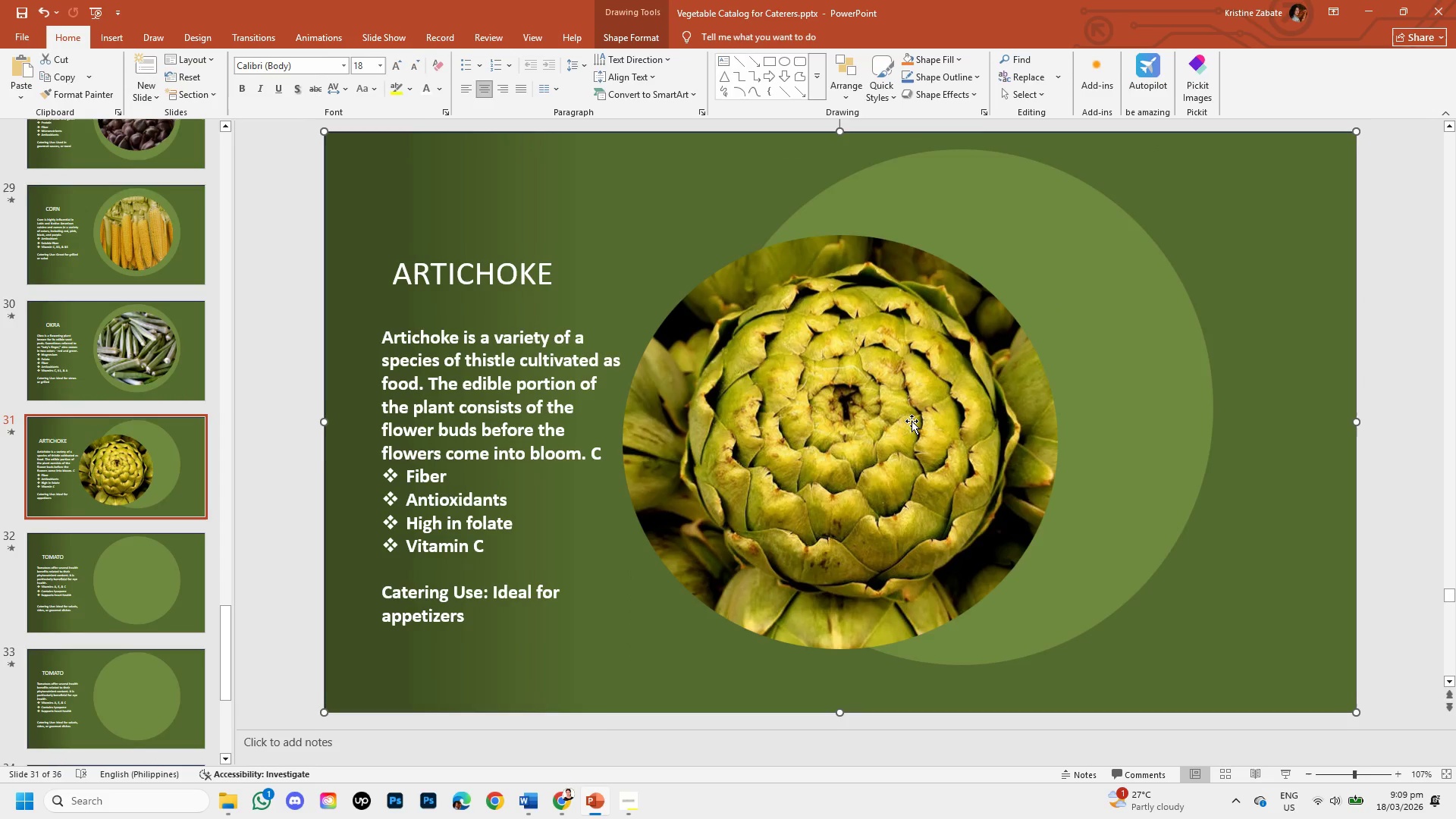 
left_click_drag(start_coordinate=[912, 421], to_coordinate=[1031, 384])
 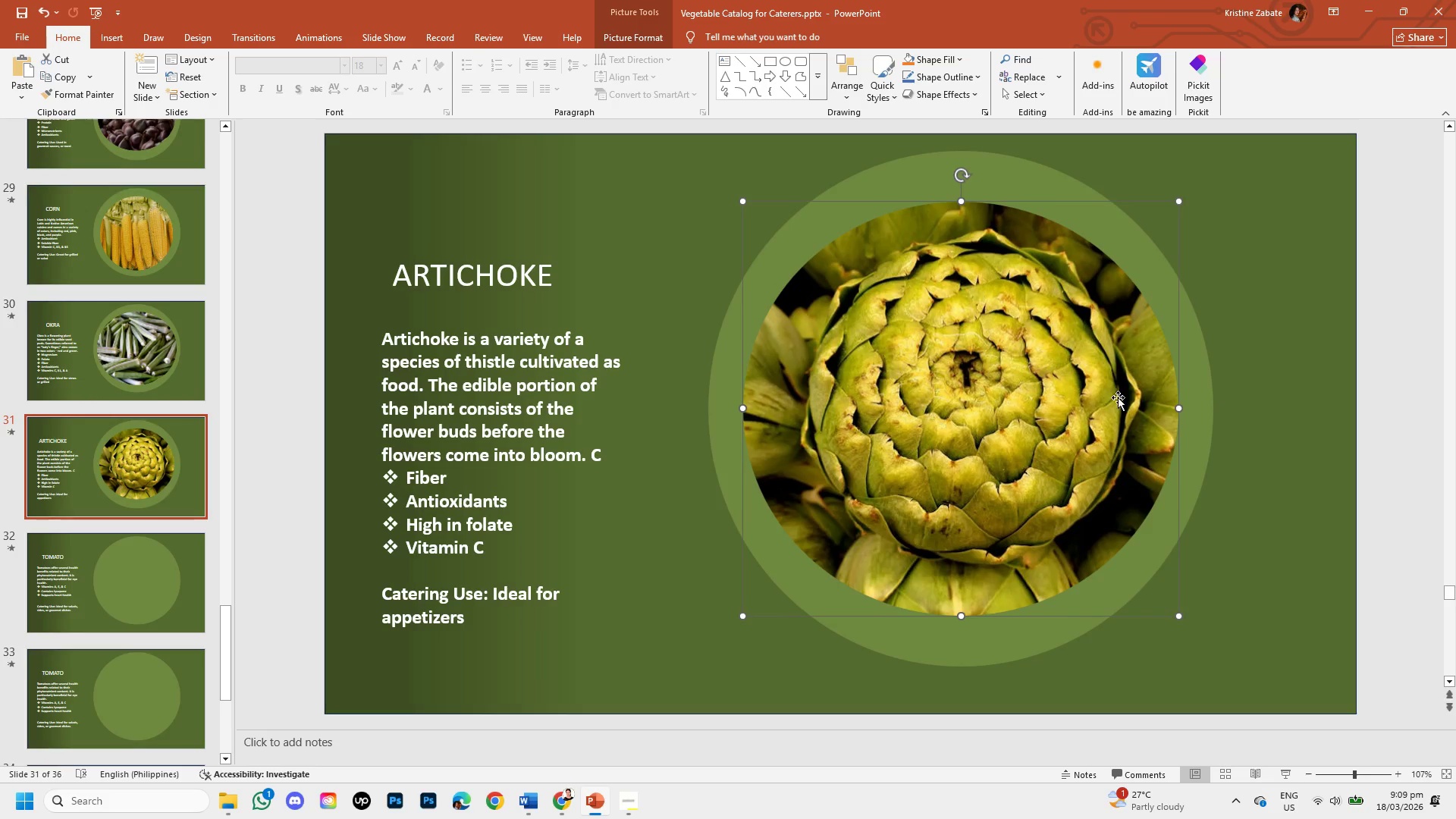 
double_click([1119, 400])
 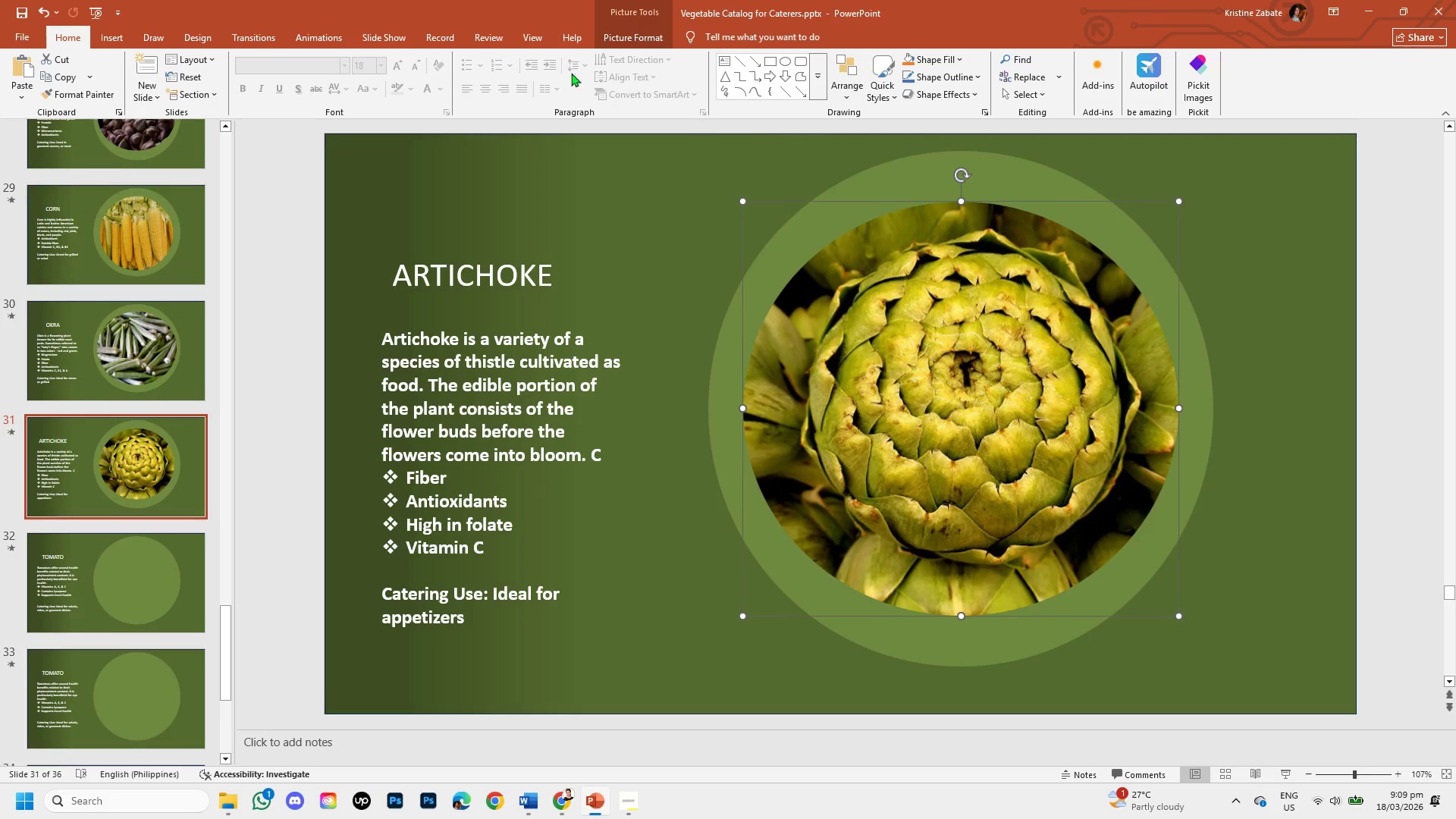 
double_click([631, 26])
 